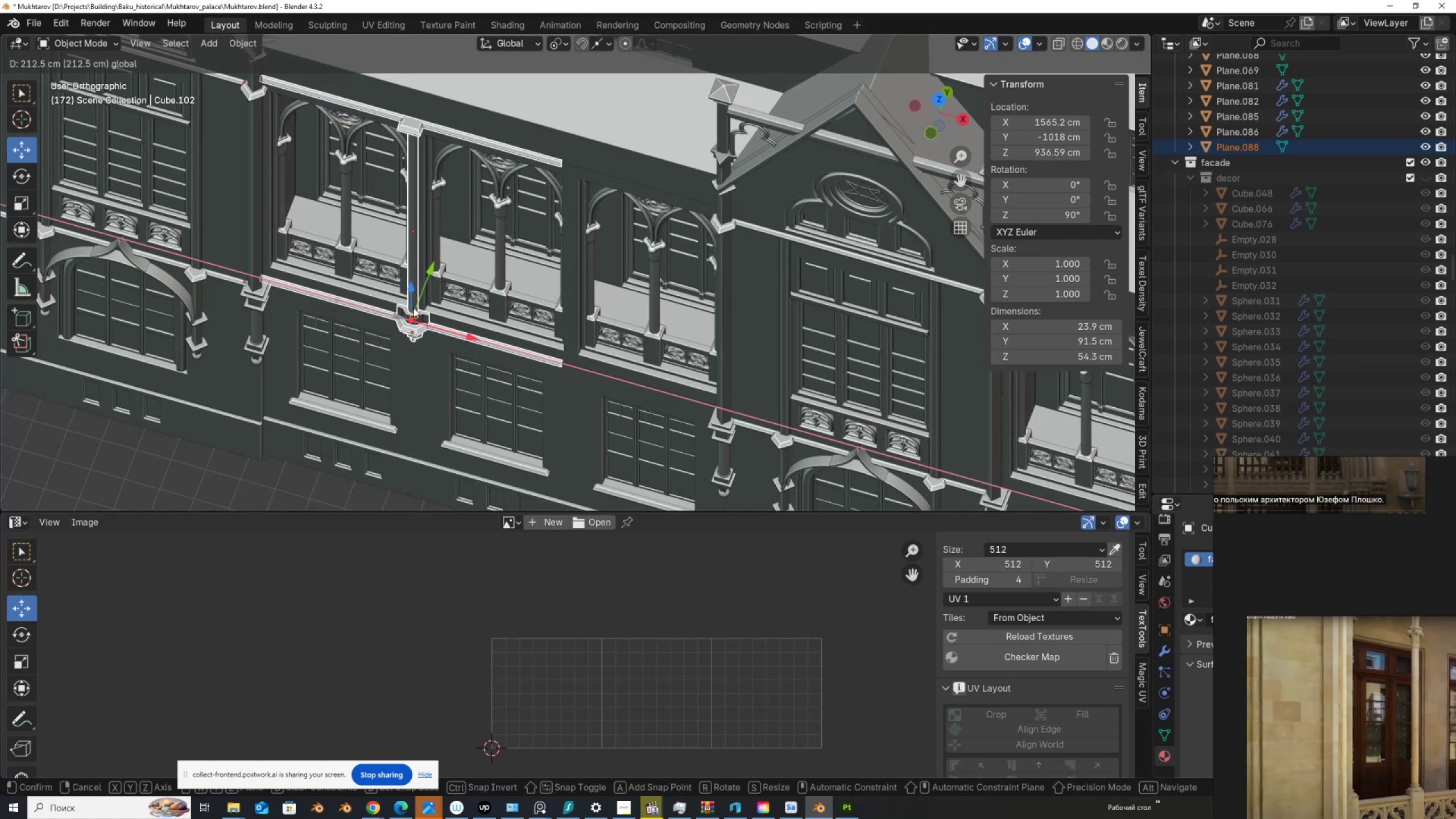 
key(Control+ControlLeft)
 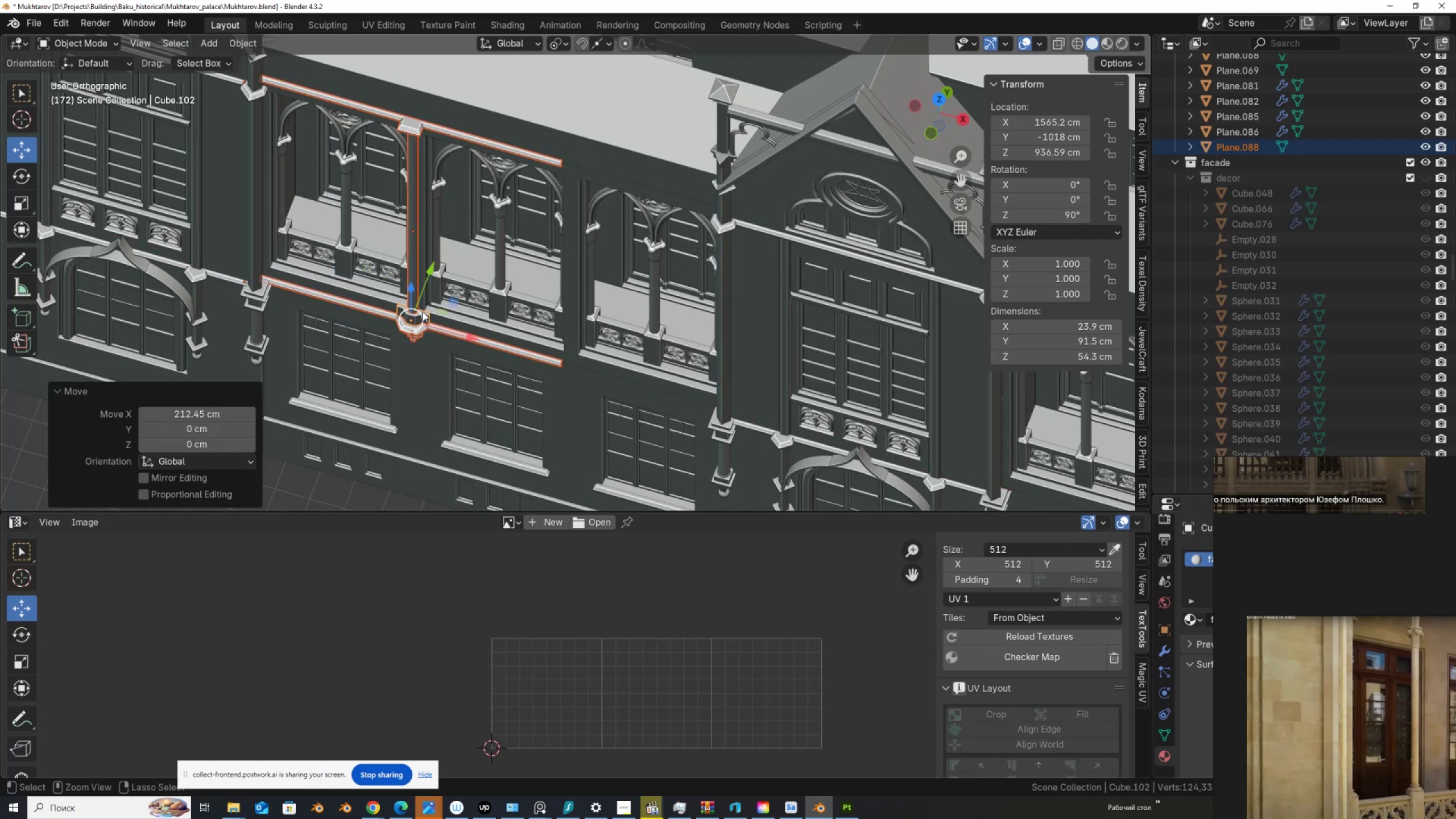 
scroll: coordinate [499, 279], scroll_direction: up, amount: 4.0
 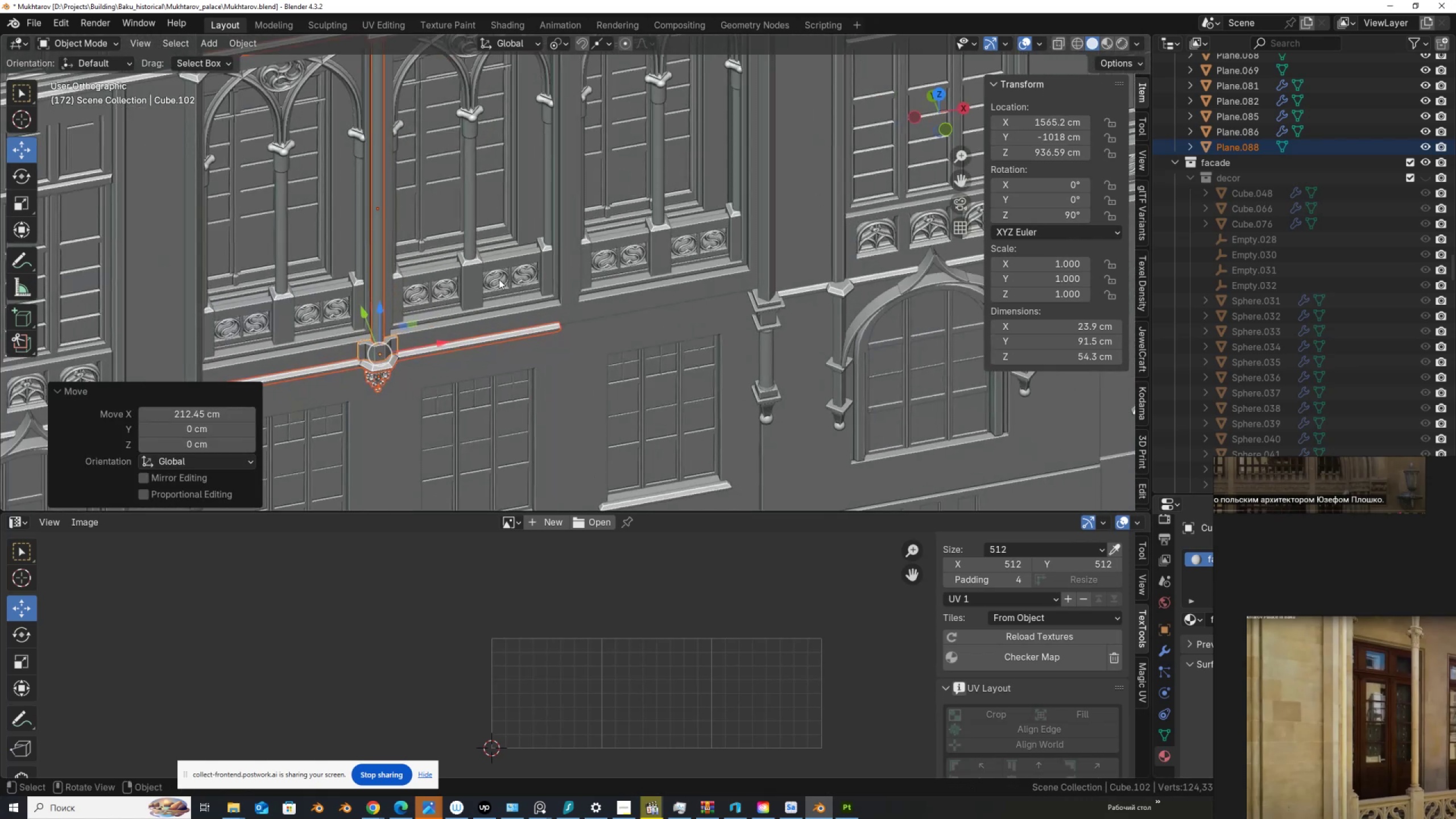 
hold_key(key=ShiftLeft, duration=0.41)
 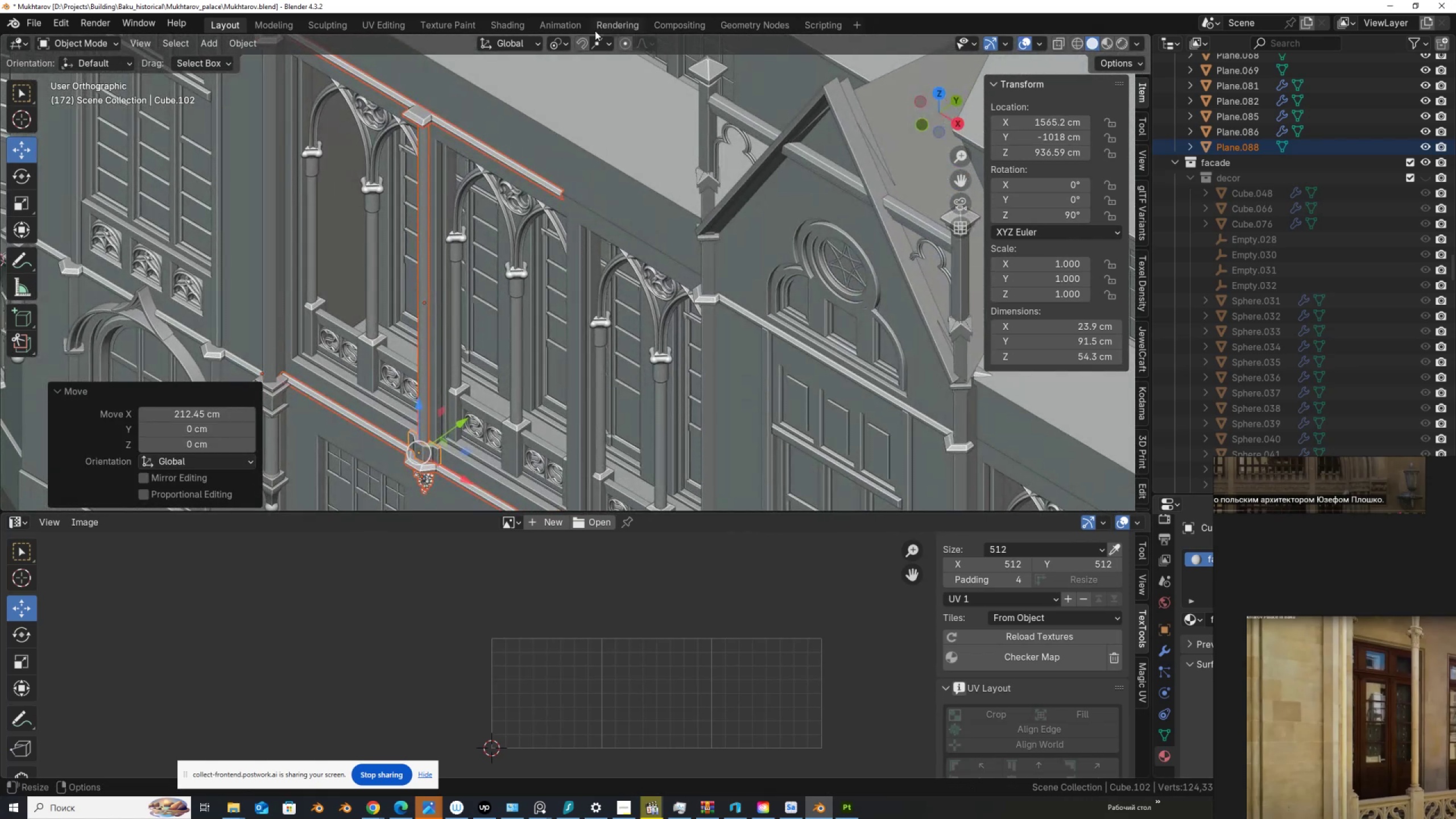 
left_click([609, 44])
 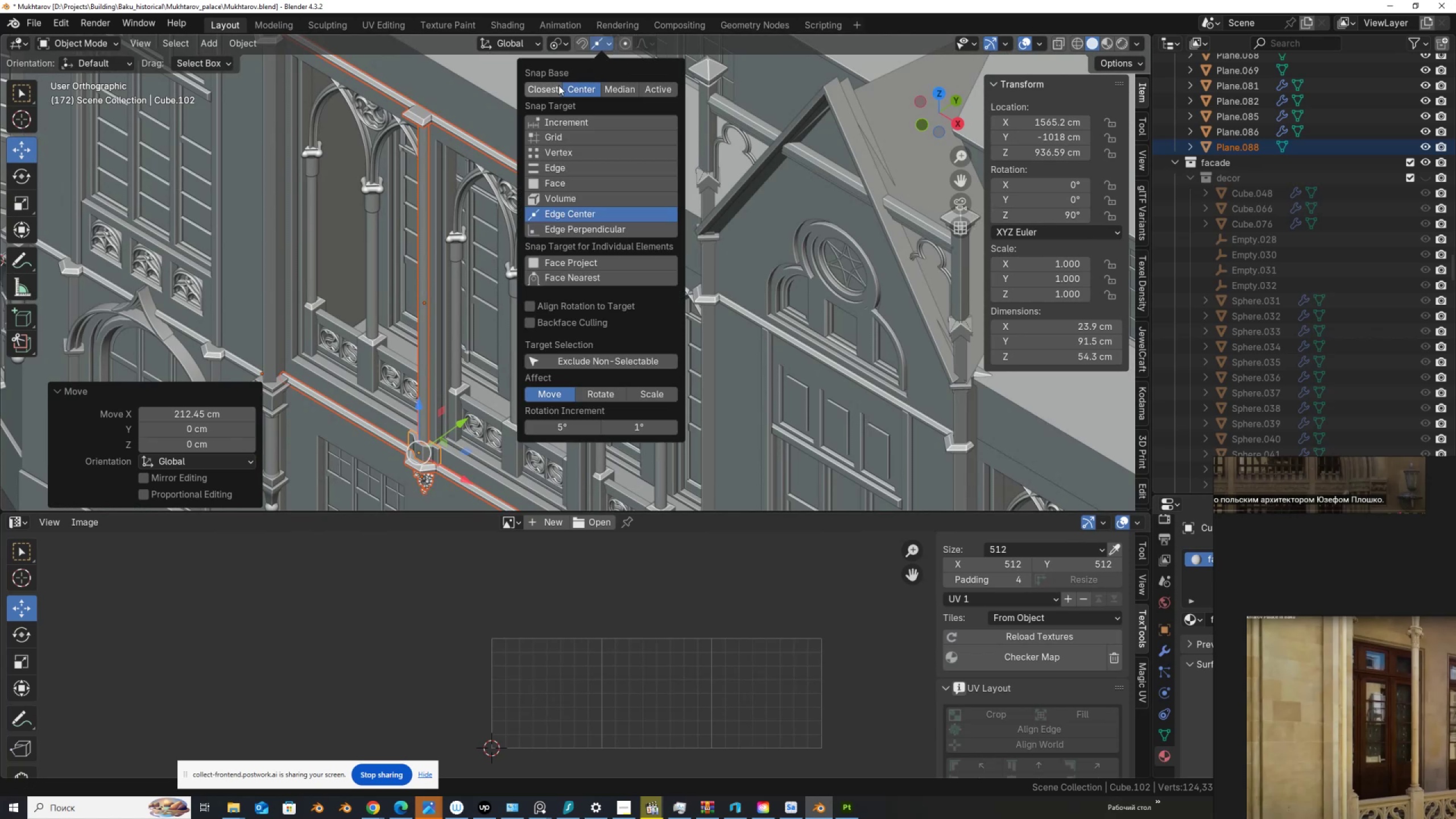 
left_click([548, 92])
 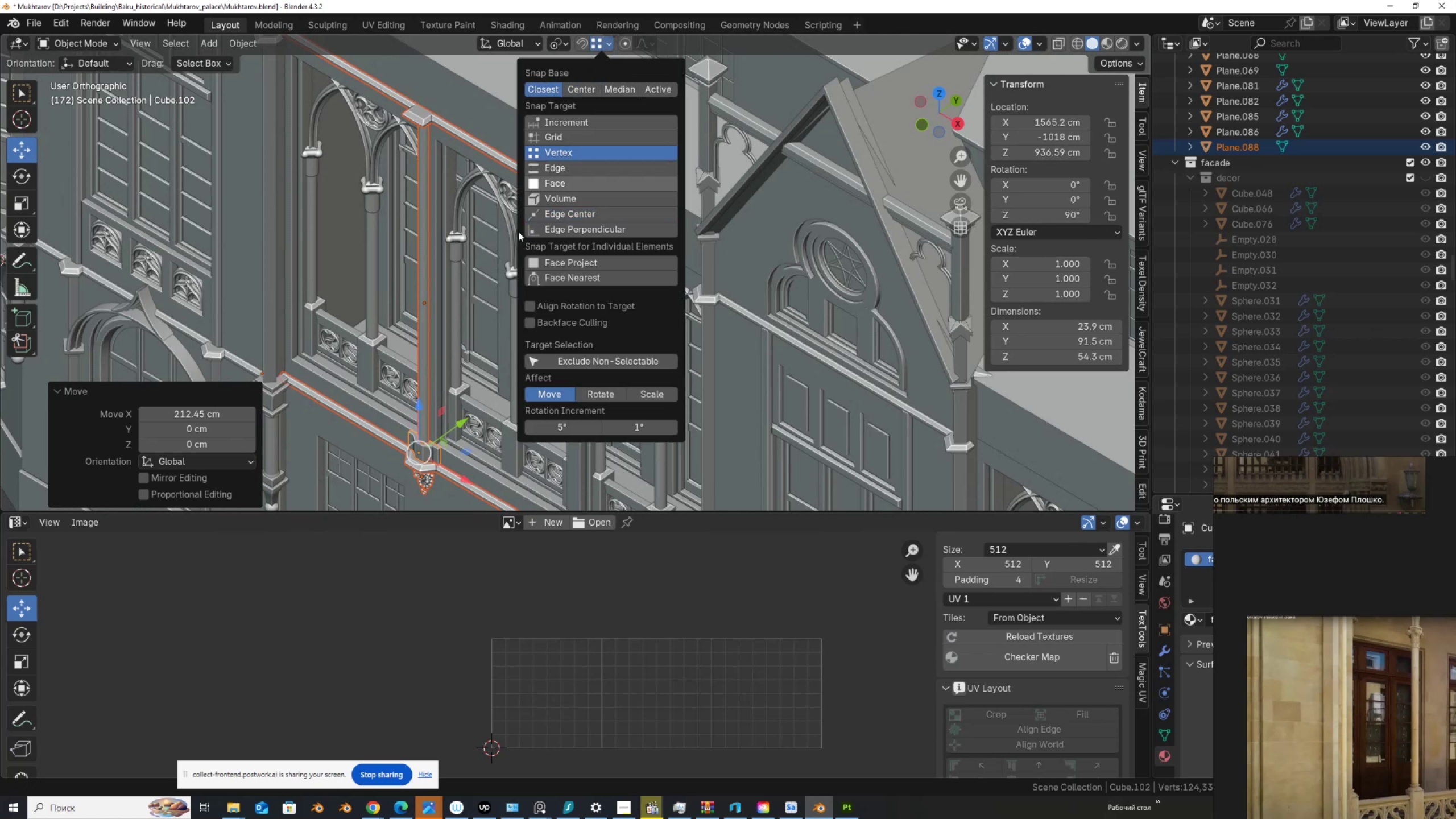 
hold_key(key=ShiftLeft, duration=0.32)
 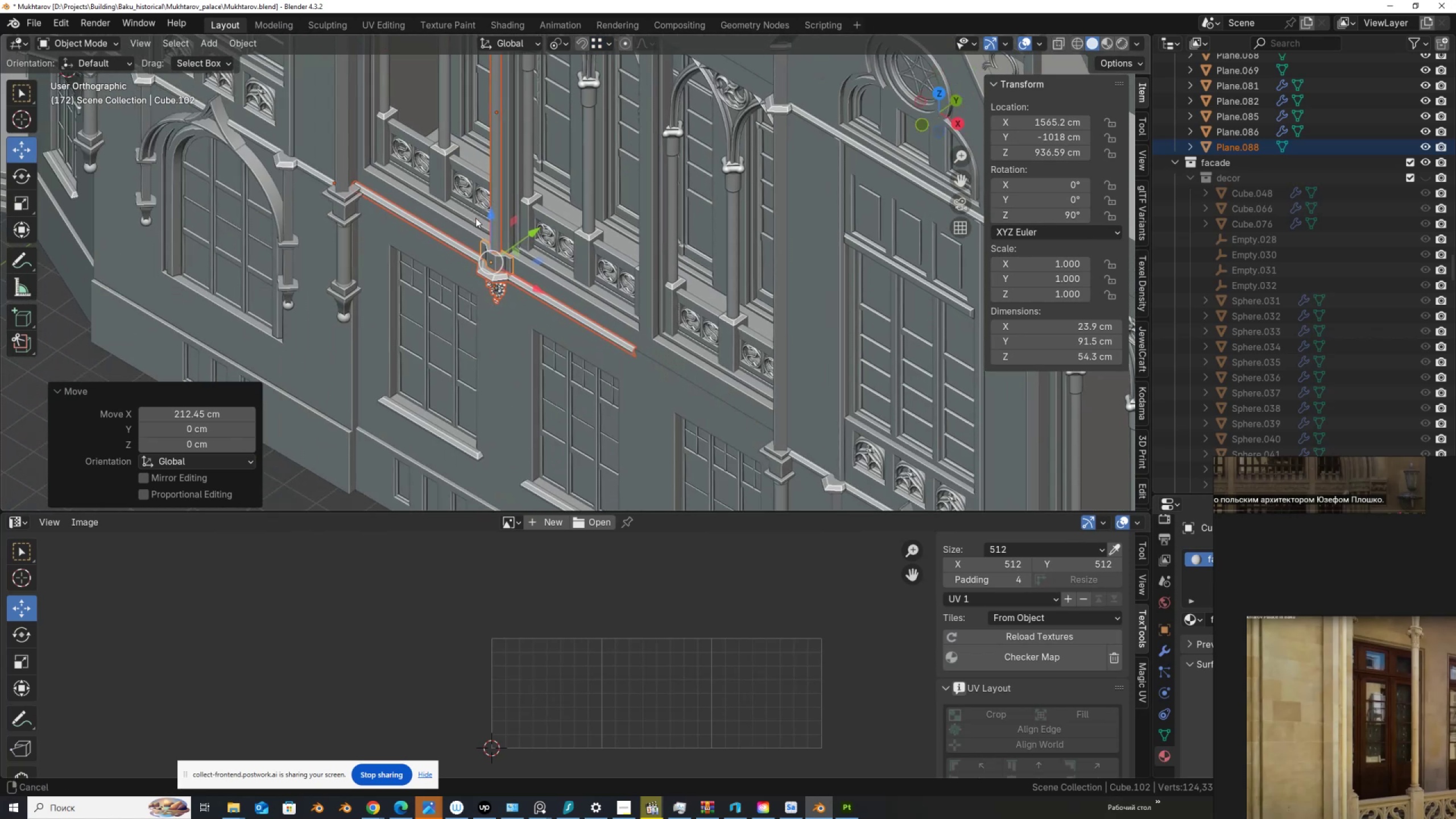 
scroll: coordinate [480, 247], scroll_direction: up, amount: 3.0
 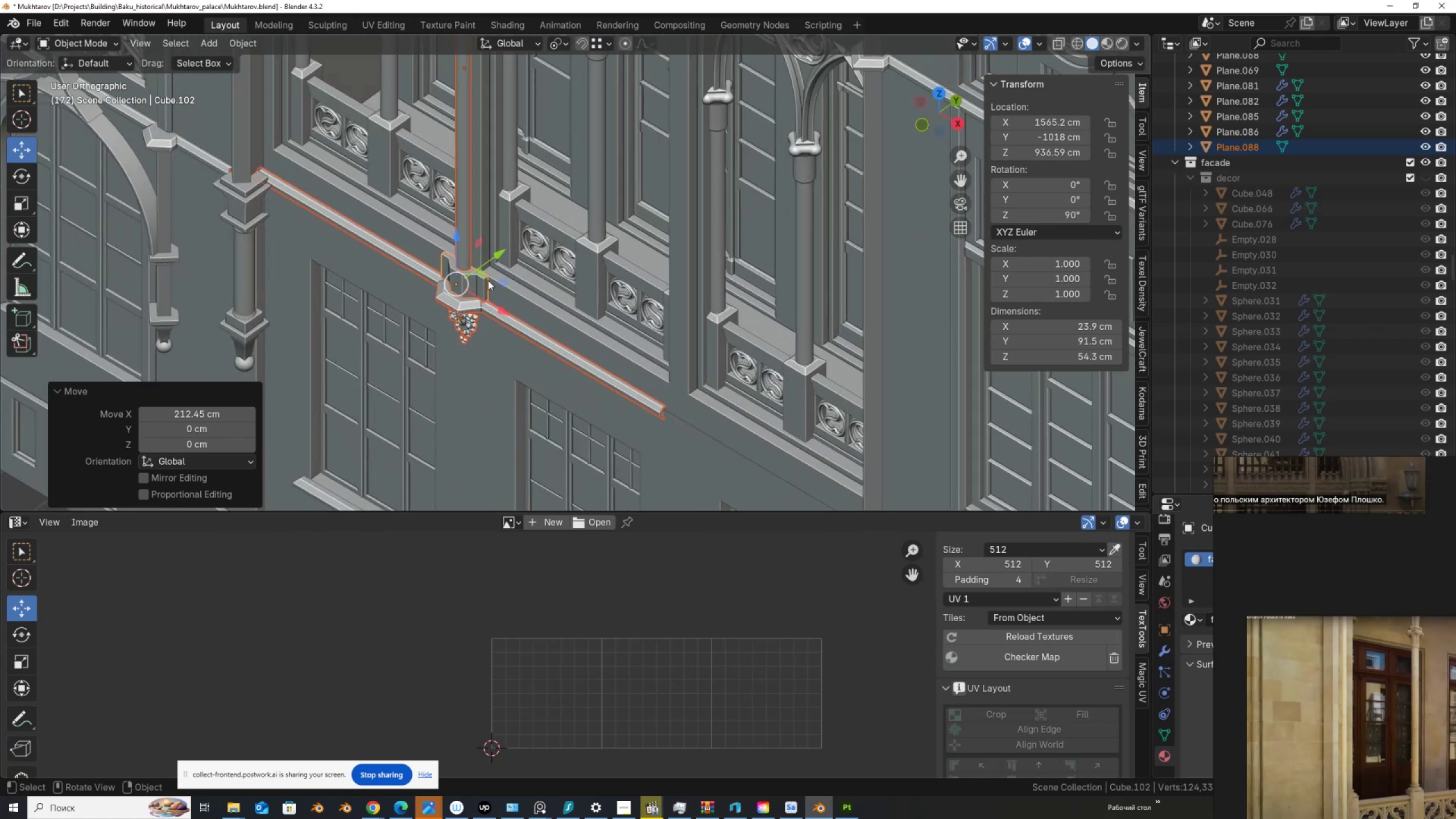 
key(Alt+AltLeft)
 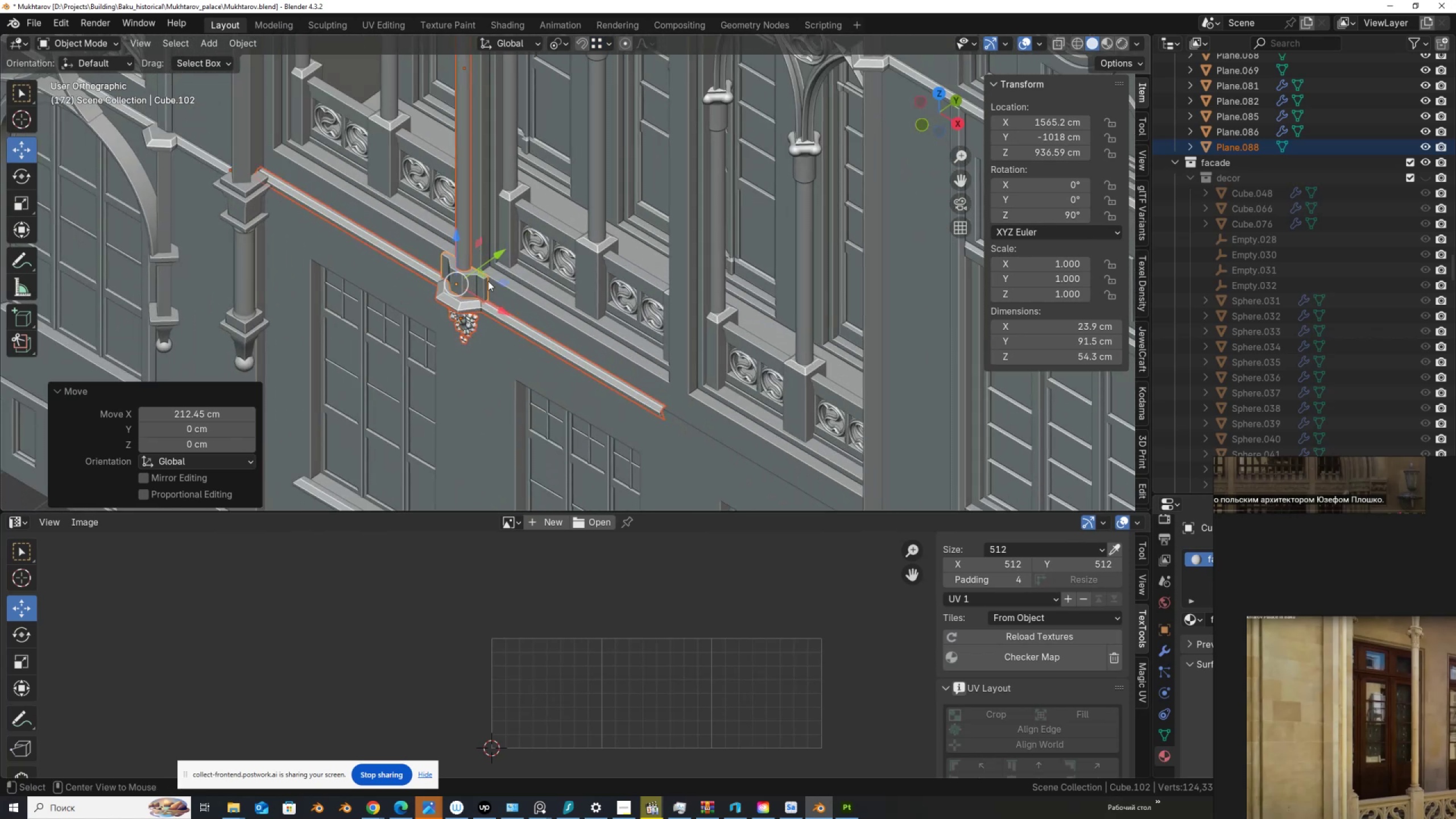 
key(Alt+Z)
 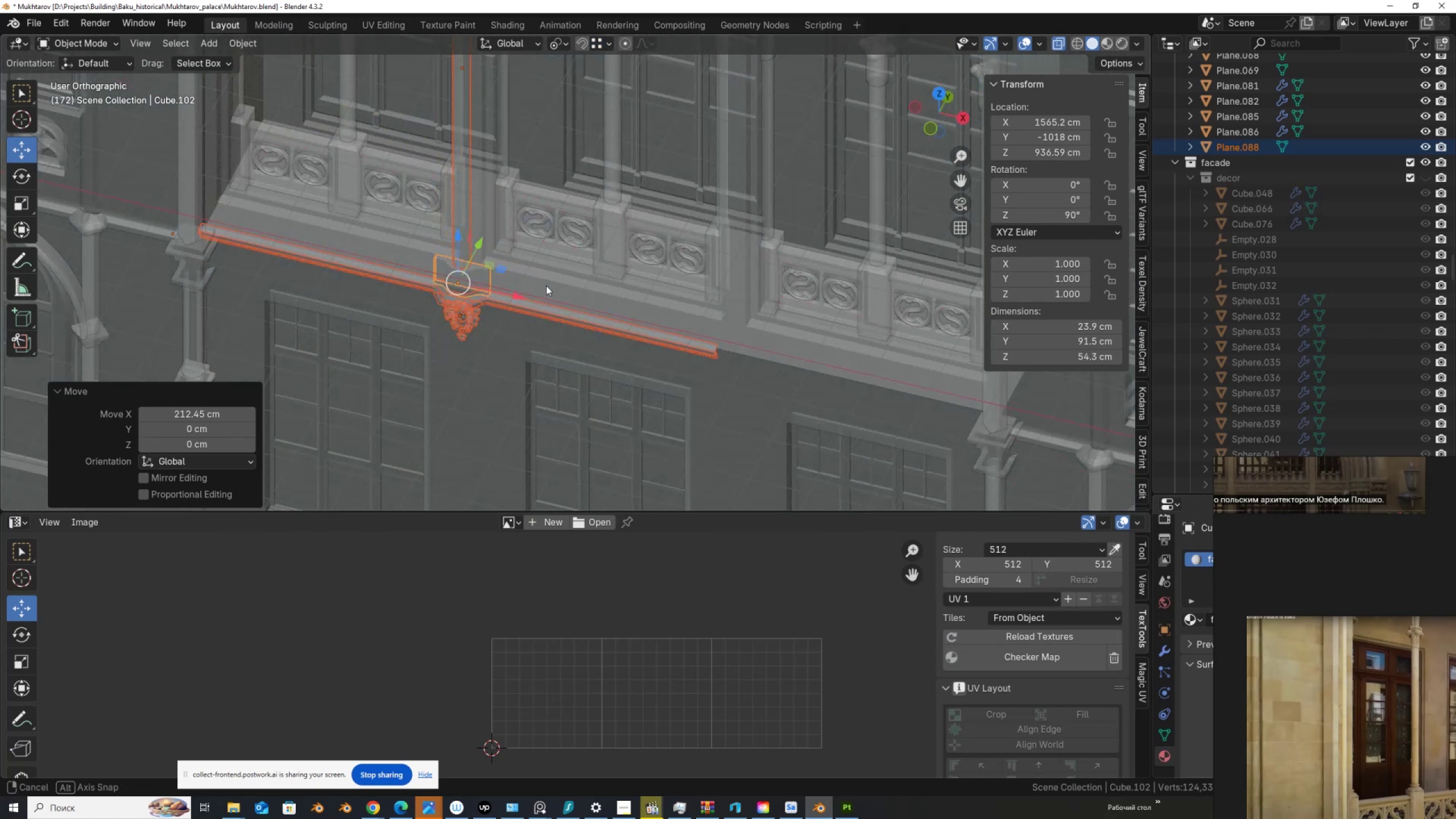 
scroll: coordinate [450, 286], scroll_direction: up, amount: 5.0
 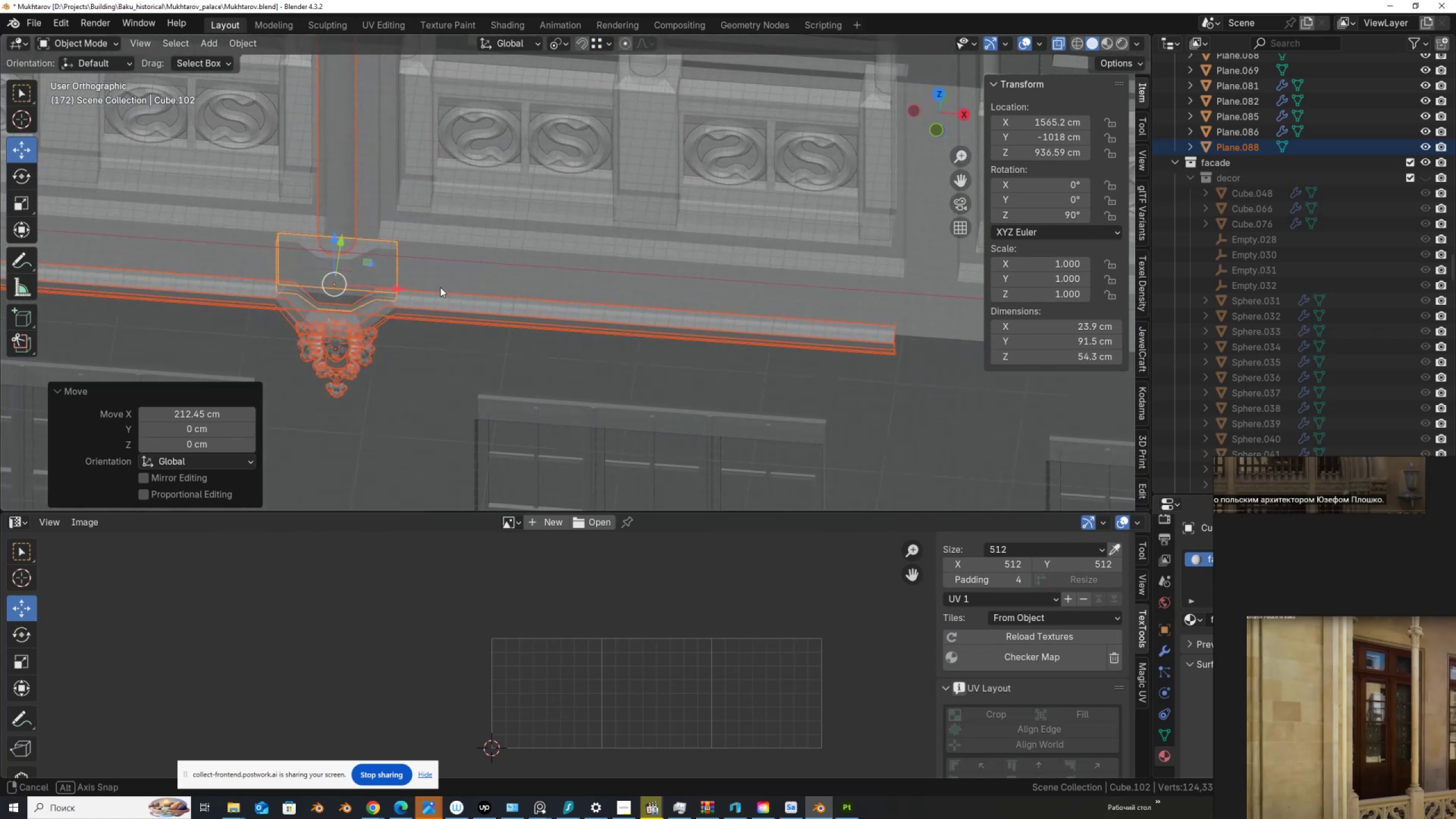 
hold_key(key=ShiftLeft, duration=0.54)
 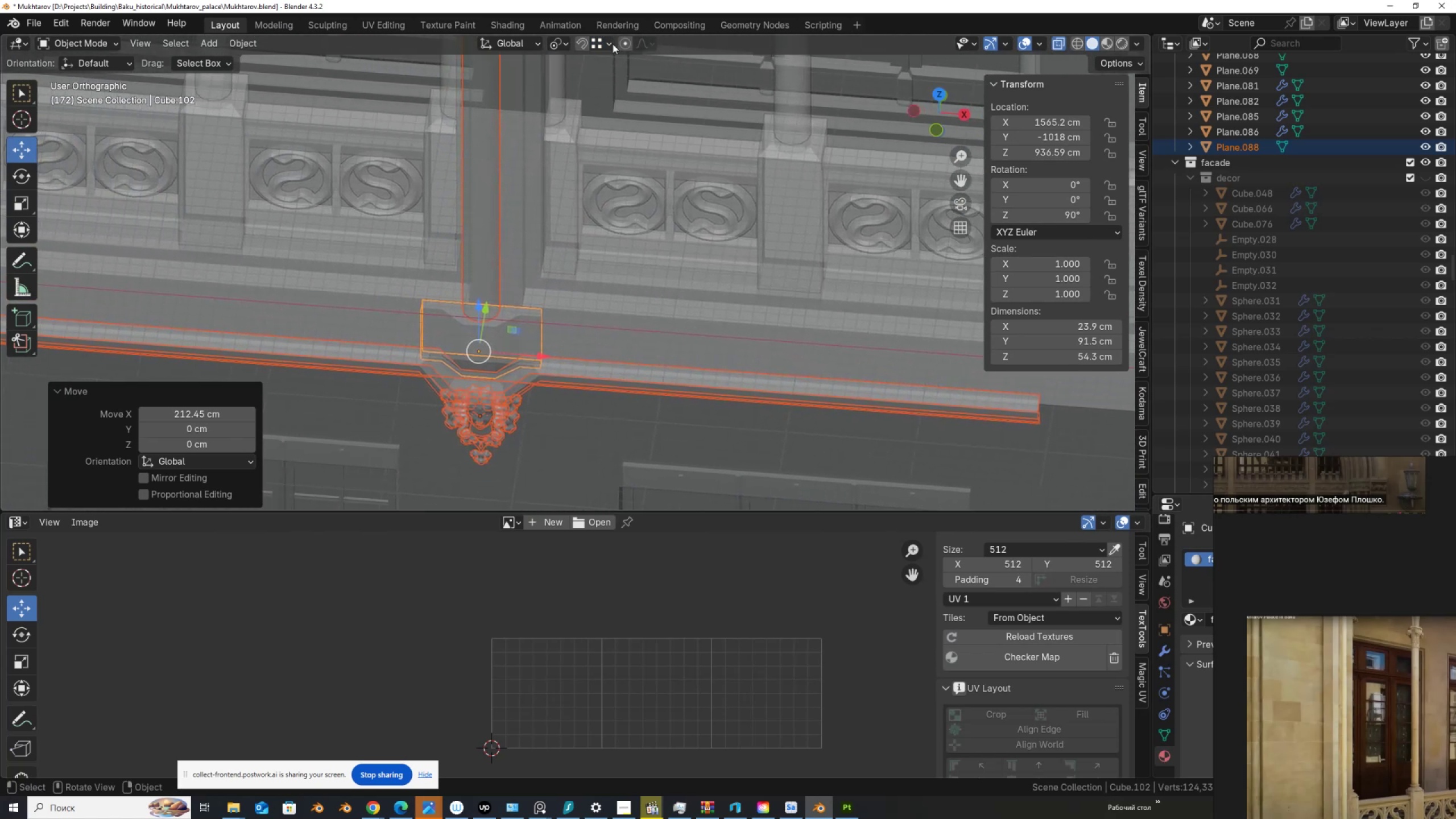 
left_click([609, 43])
 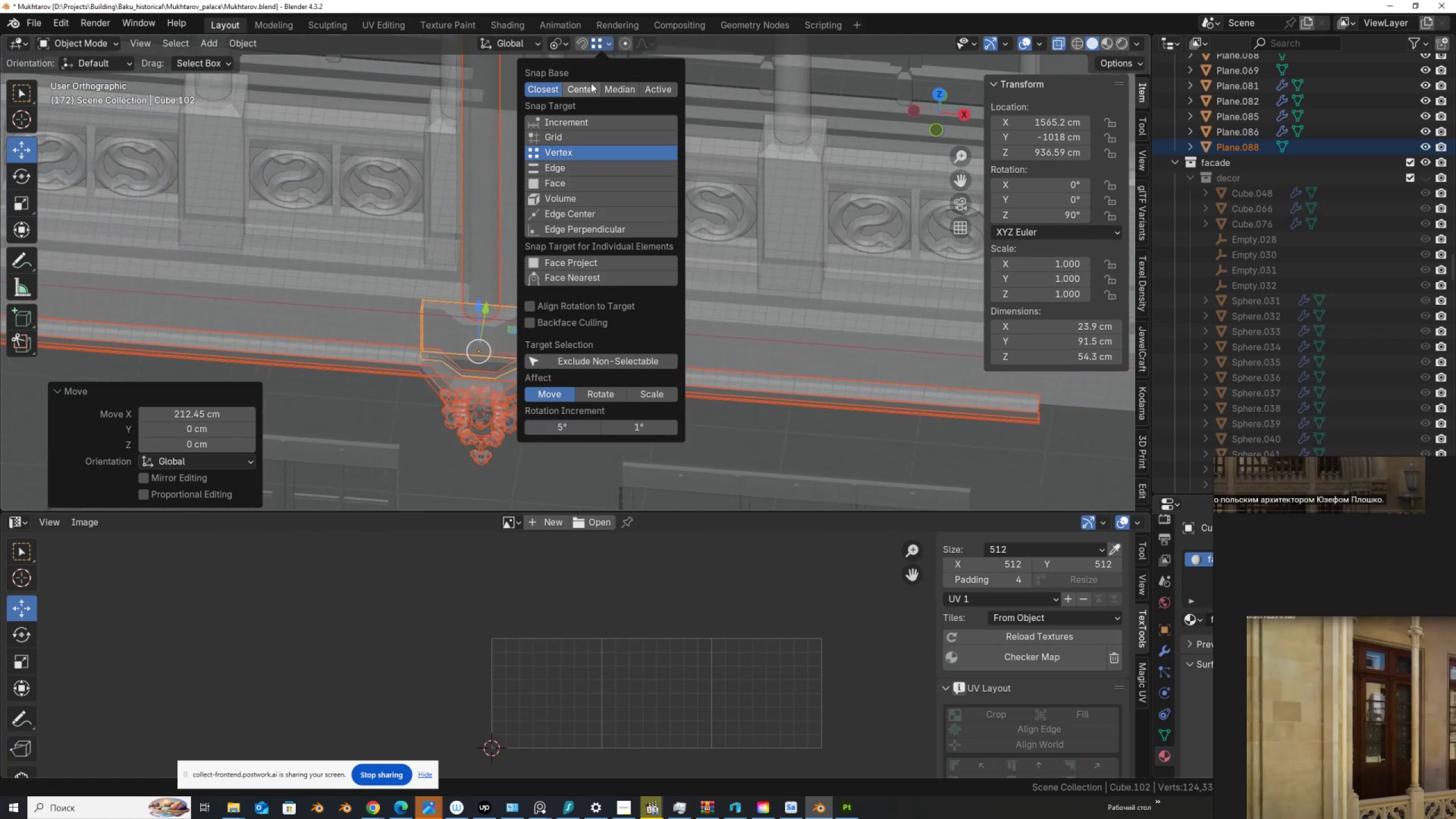 
left_click([590, 84])
 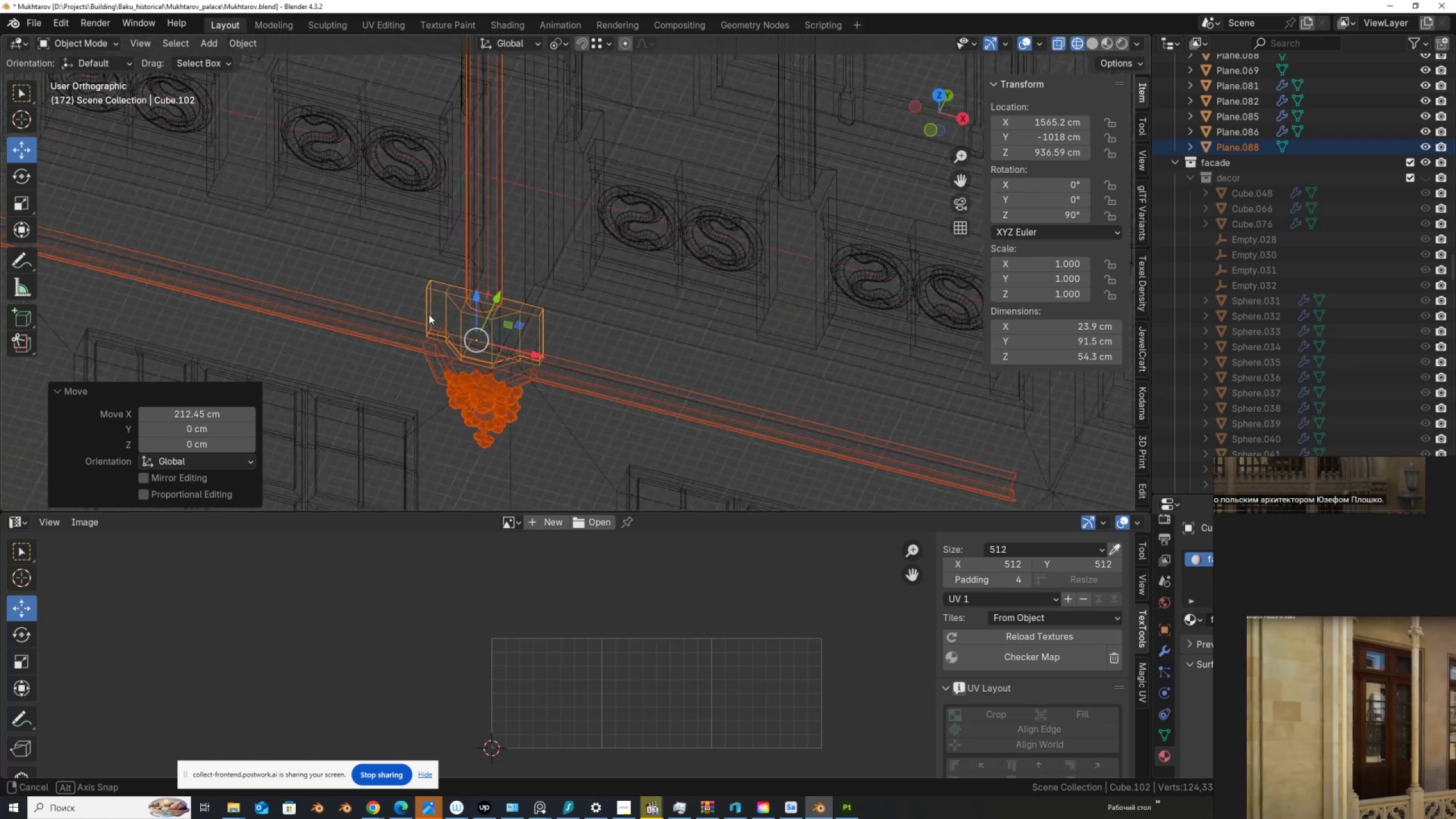 
left_click_drag(start_coordinate=[533, 353], to_coordinate=[503, 354])
 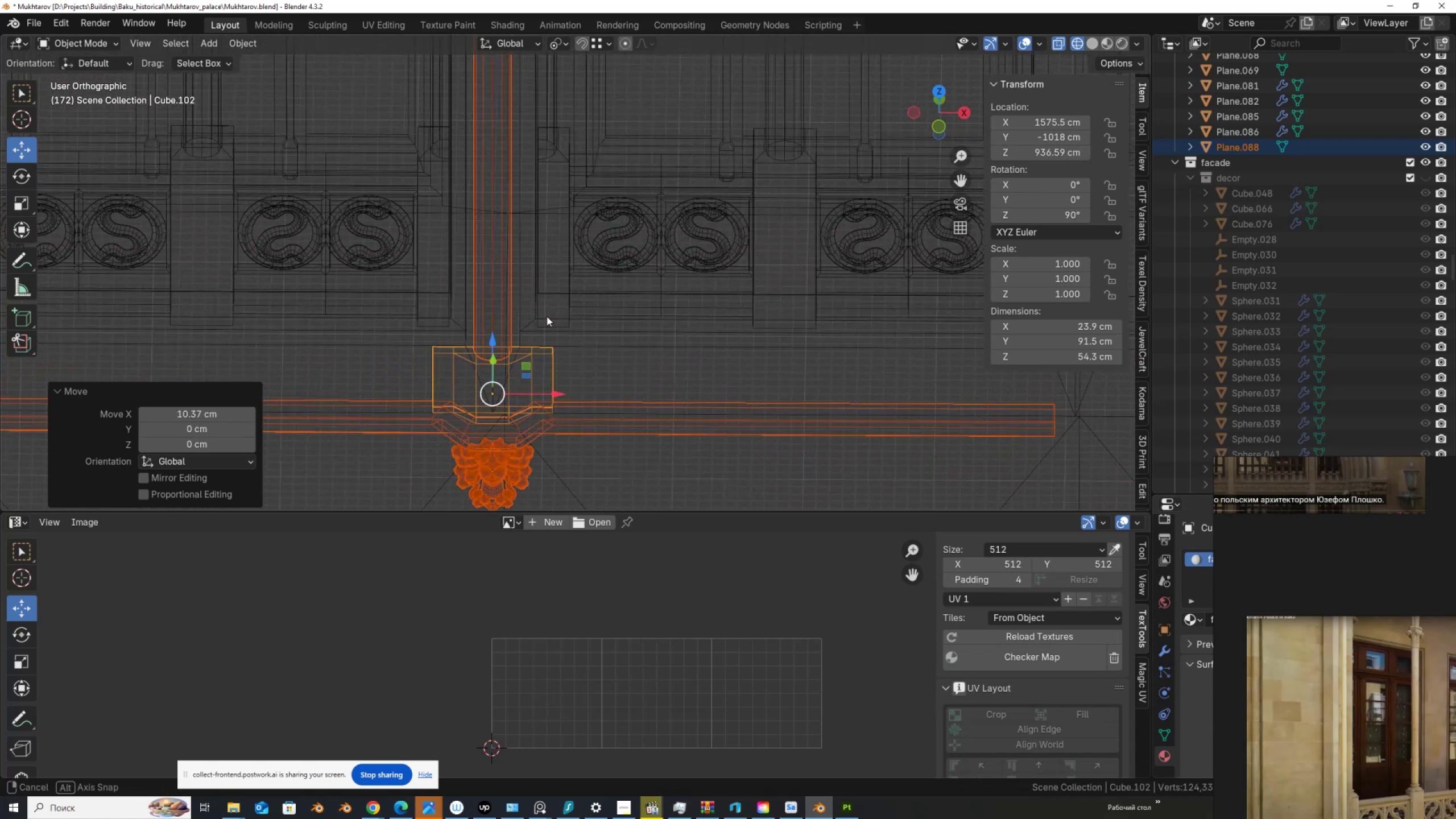 
hold_key(key=ControlLeft, duration=0.91)
 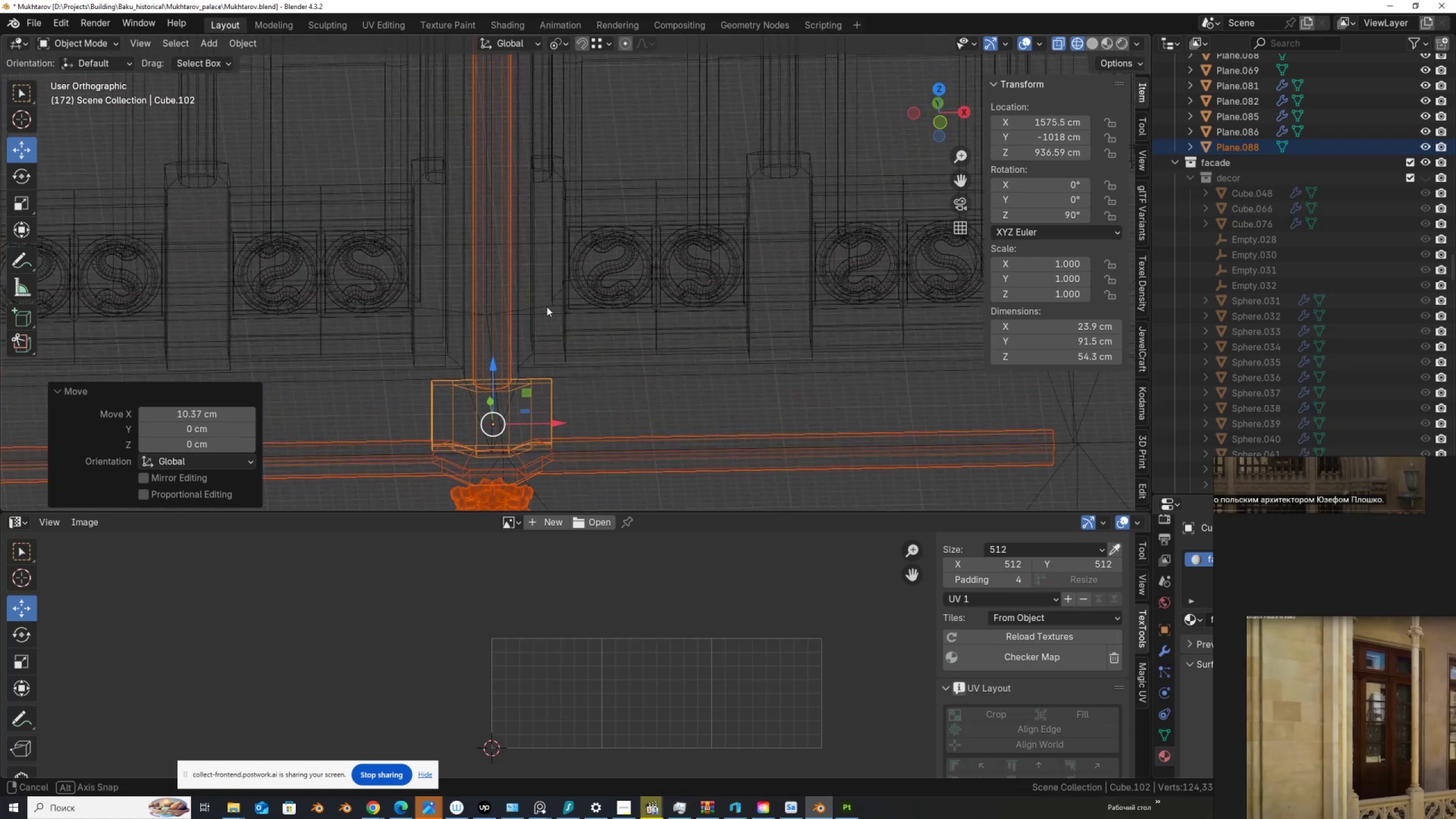 
scroll: coordinate [540, 315], scroll_direction: down, amount: 1.0
 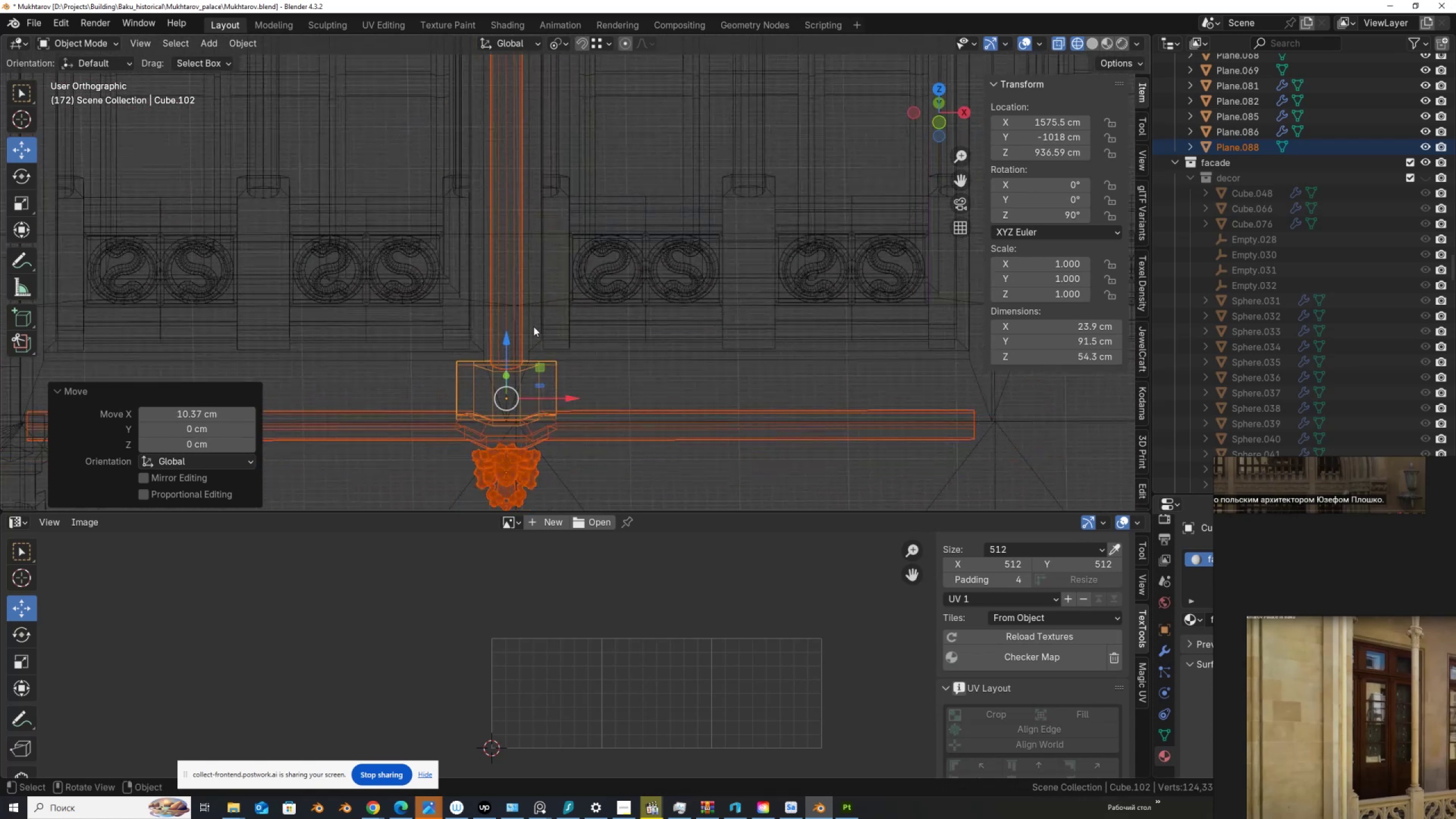 
key(Alt+AltLeft)
 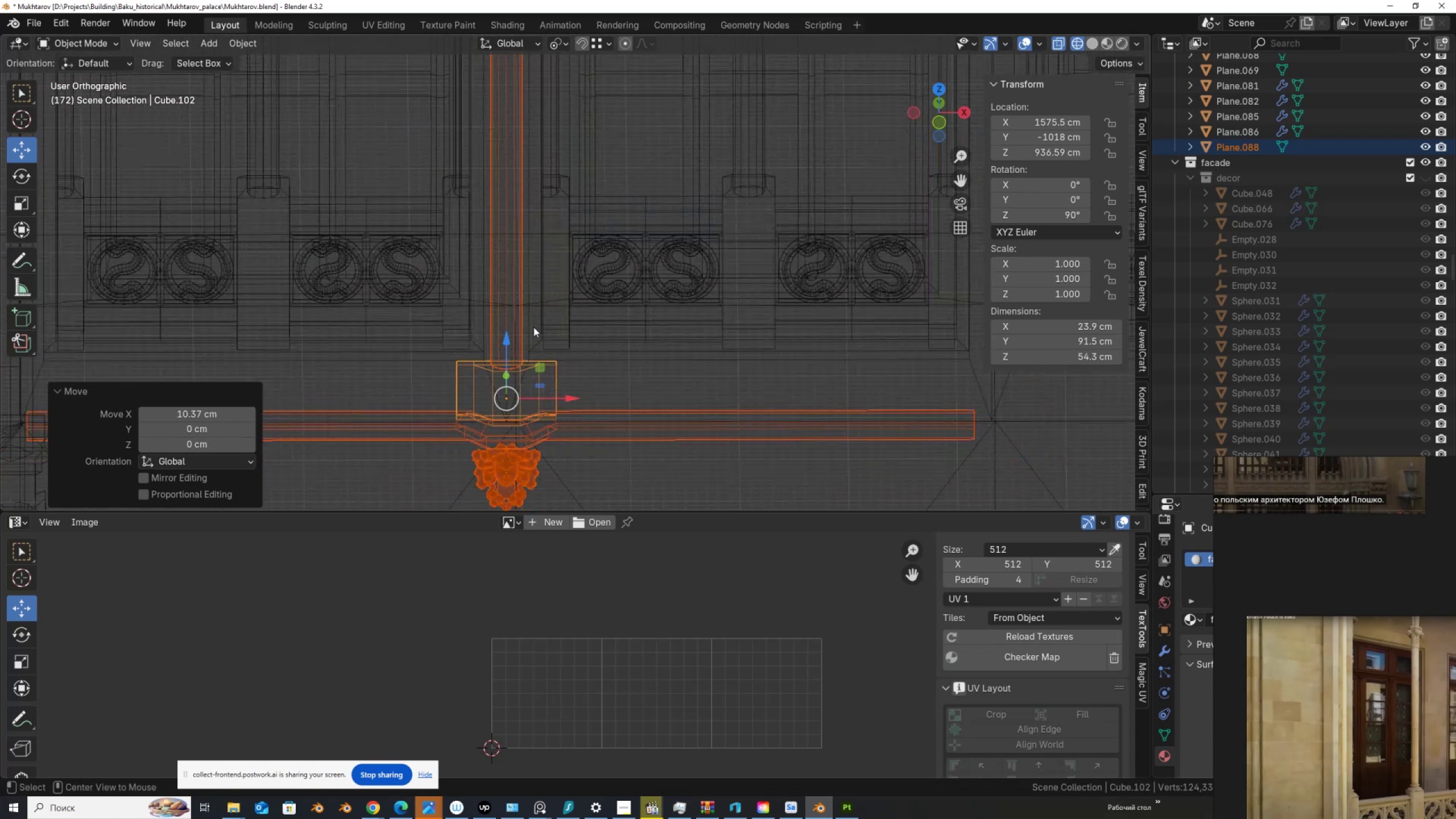 
key(Alt+Z)
 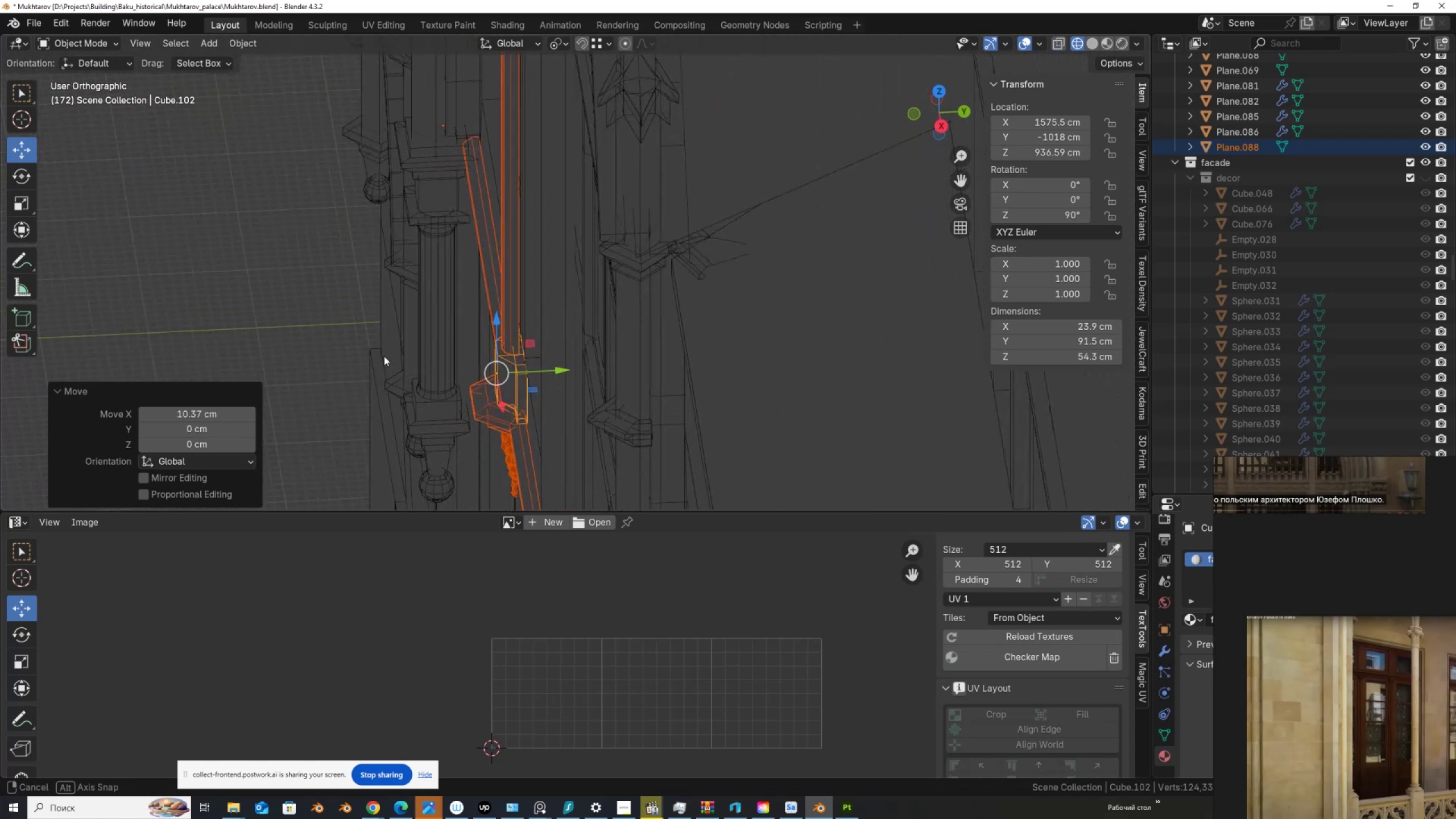 
scroll: coordinate [540, 392], scroll_direction: up, amount: 3.0
 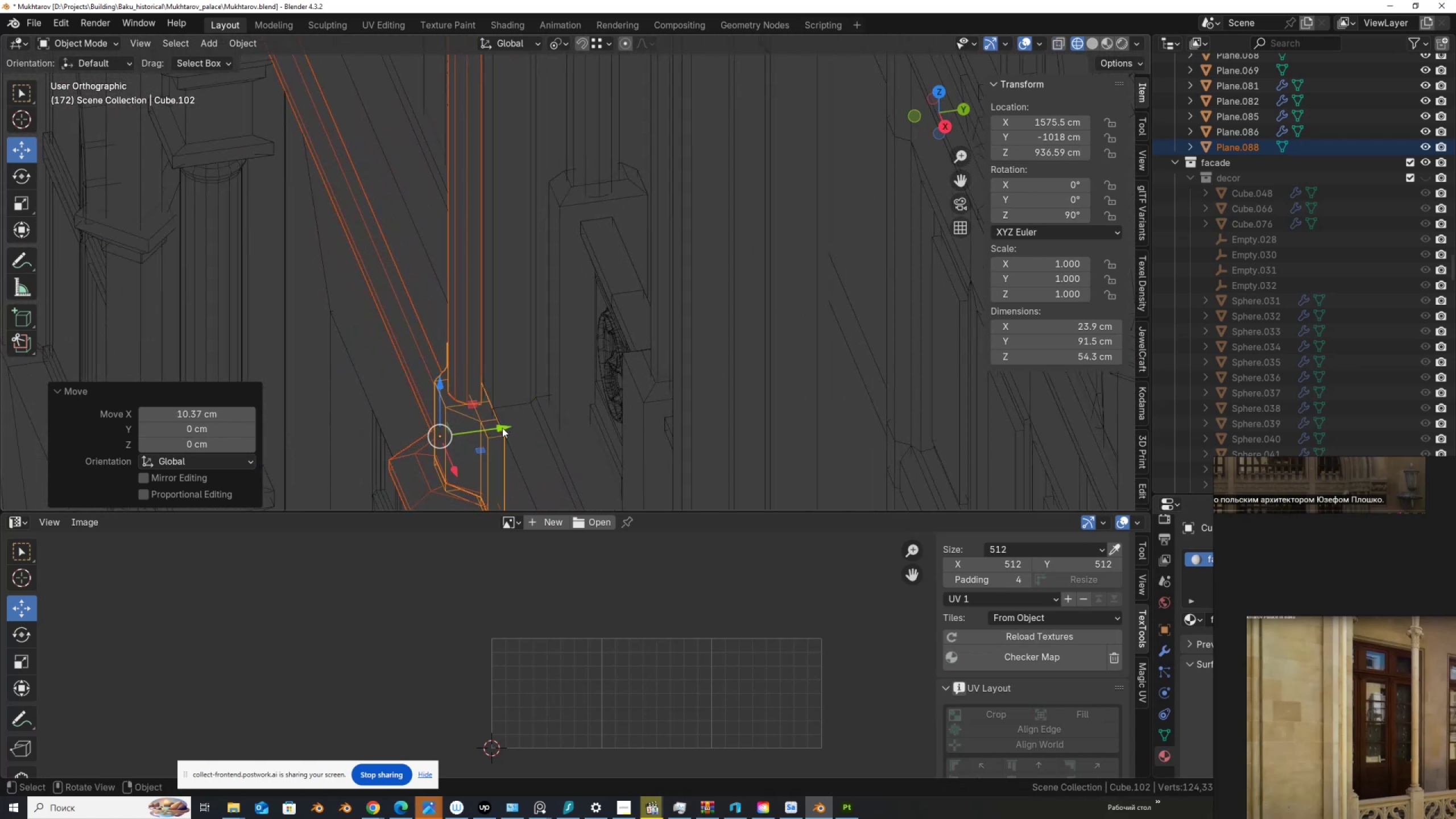 
hold_key(key=ShiftLeft, duration=0.45)
 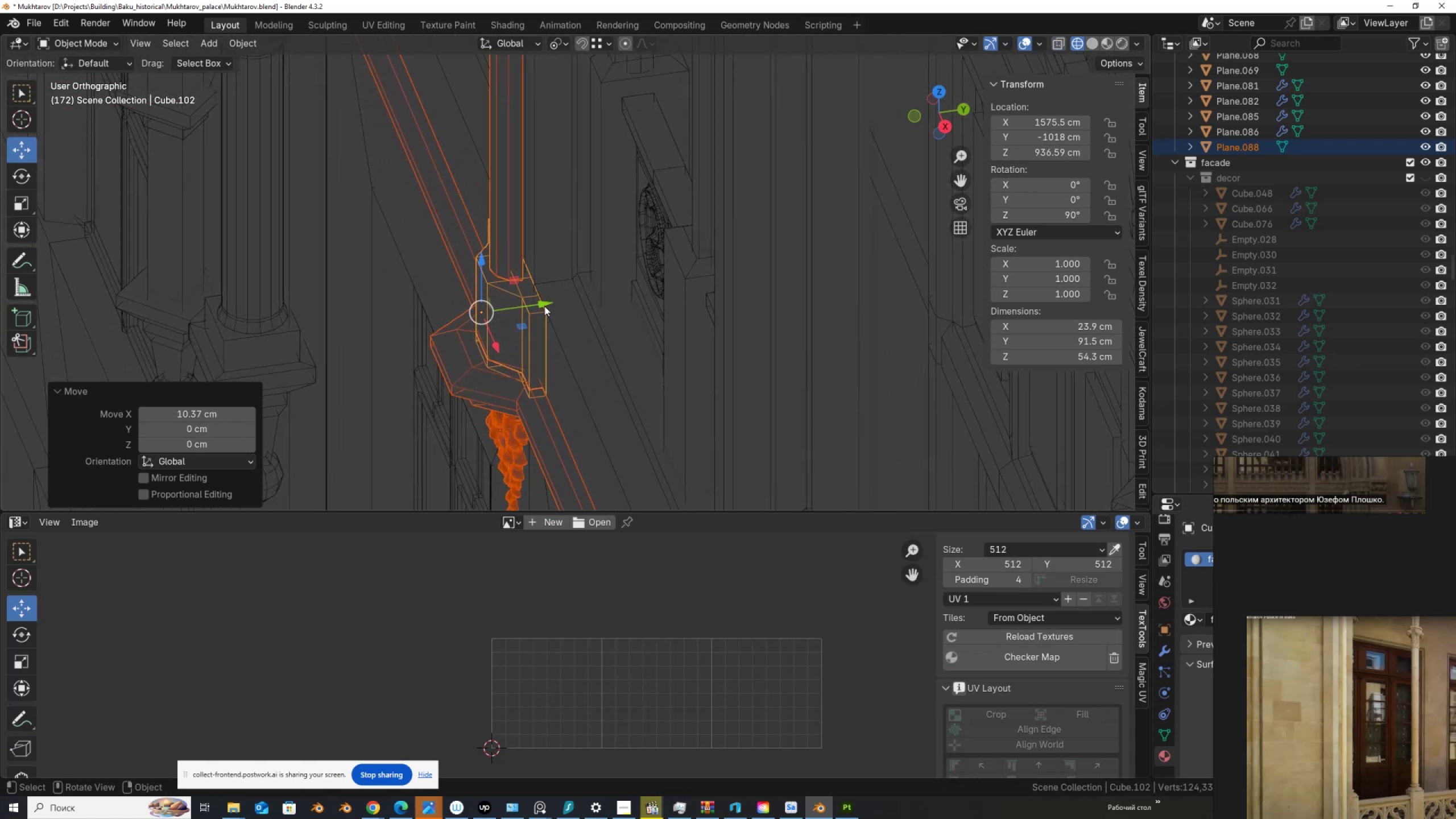 
scroll: coordinate [544, 306], scroll_direction: up, amount: 1.0
 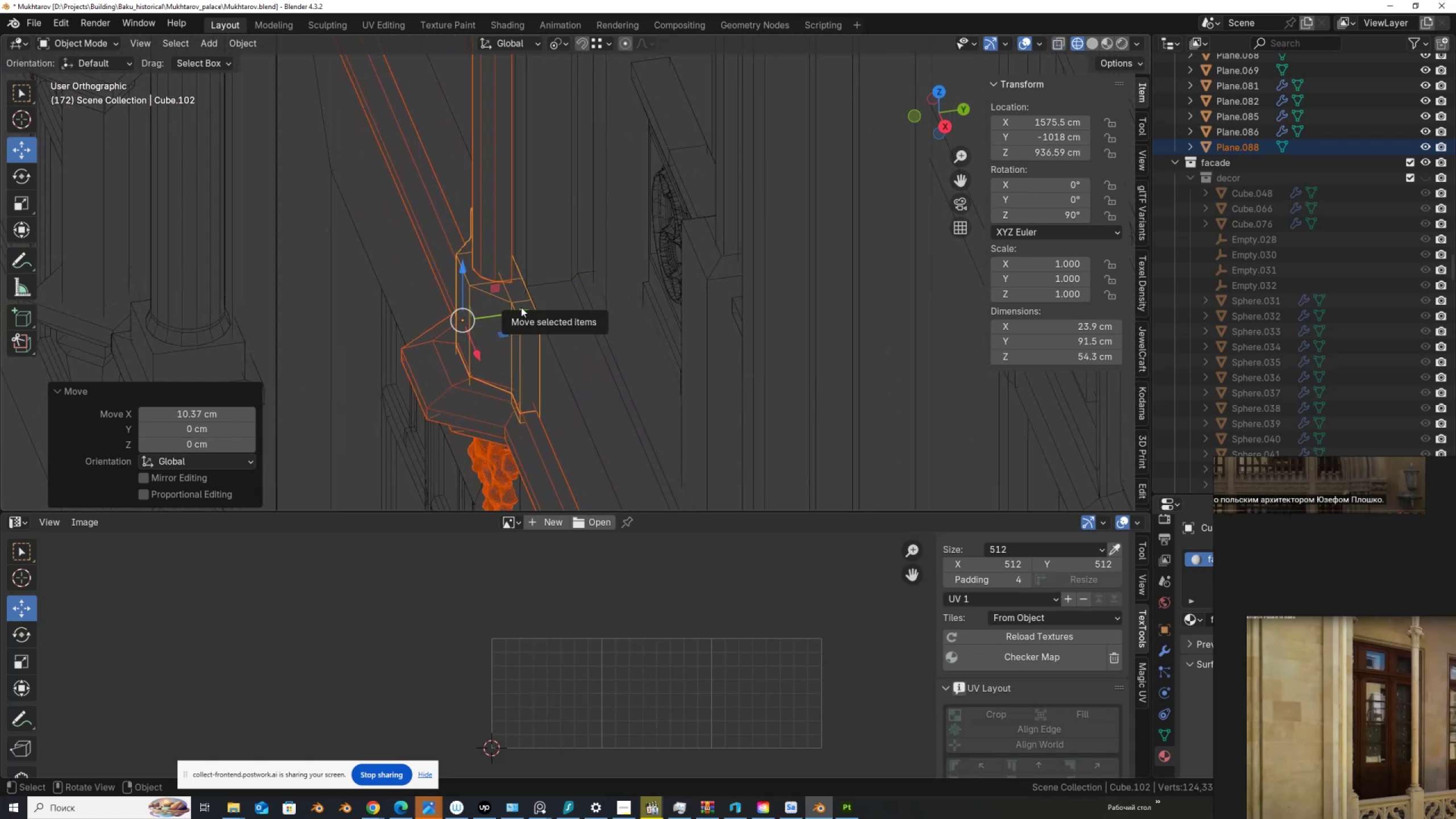 
hold_key(key=ShiftLeft, duration=1.05)
left_click([503, 258])
 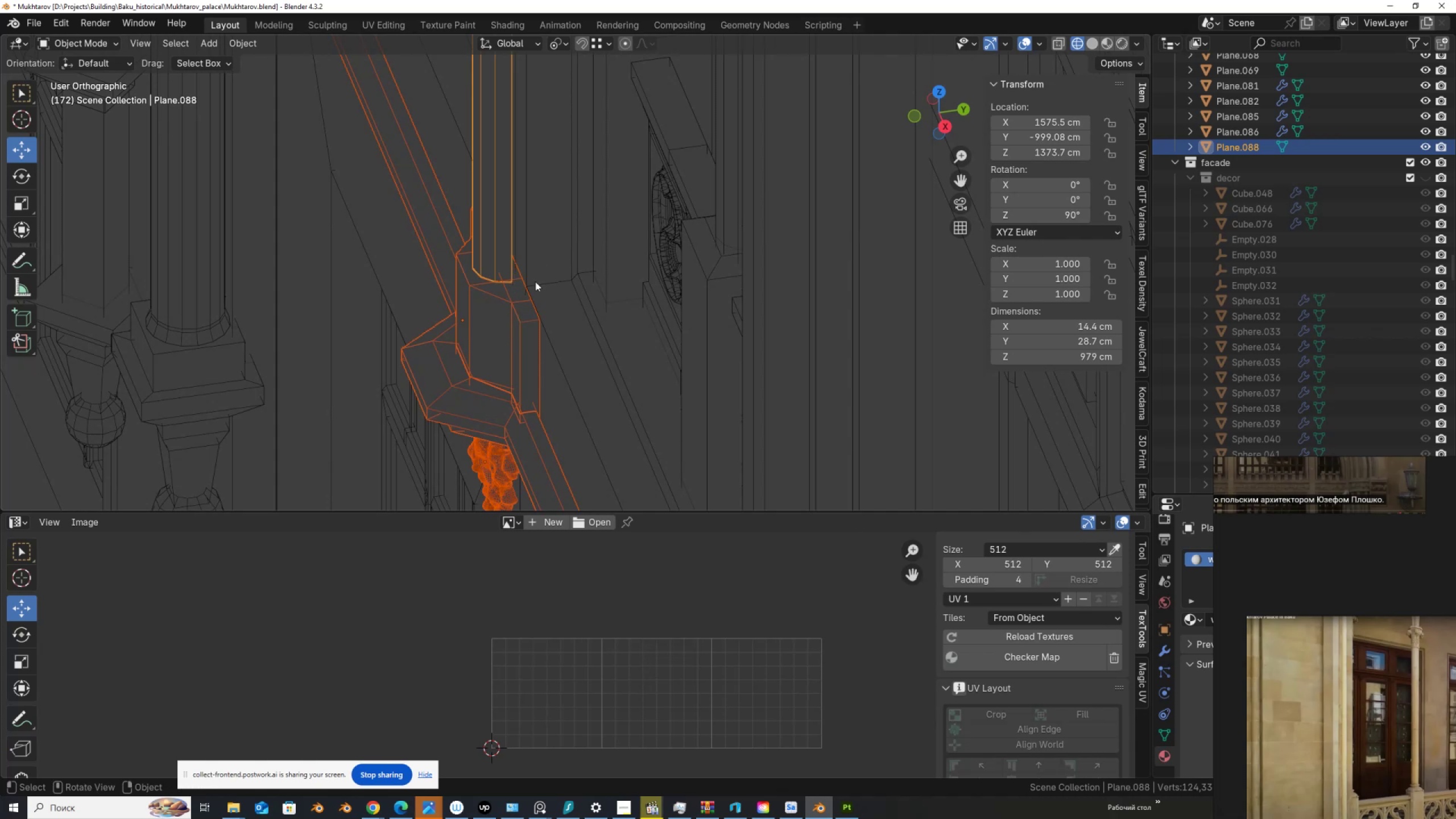 
type(gy)
 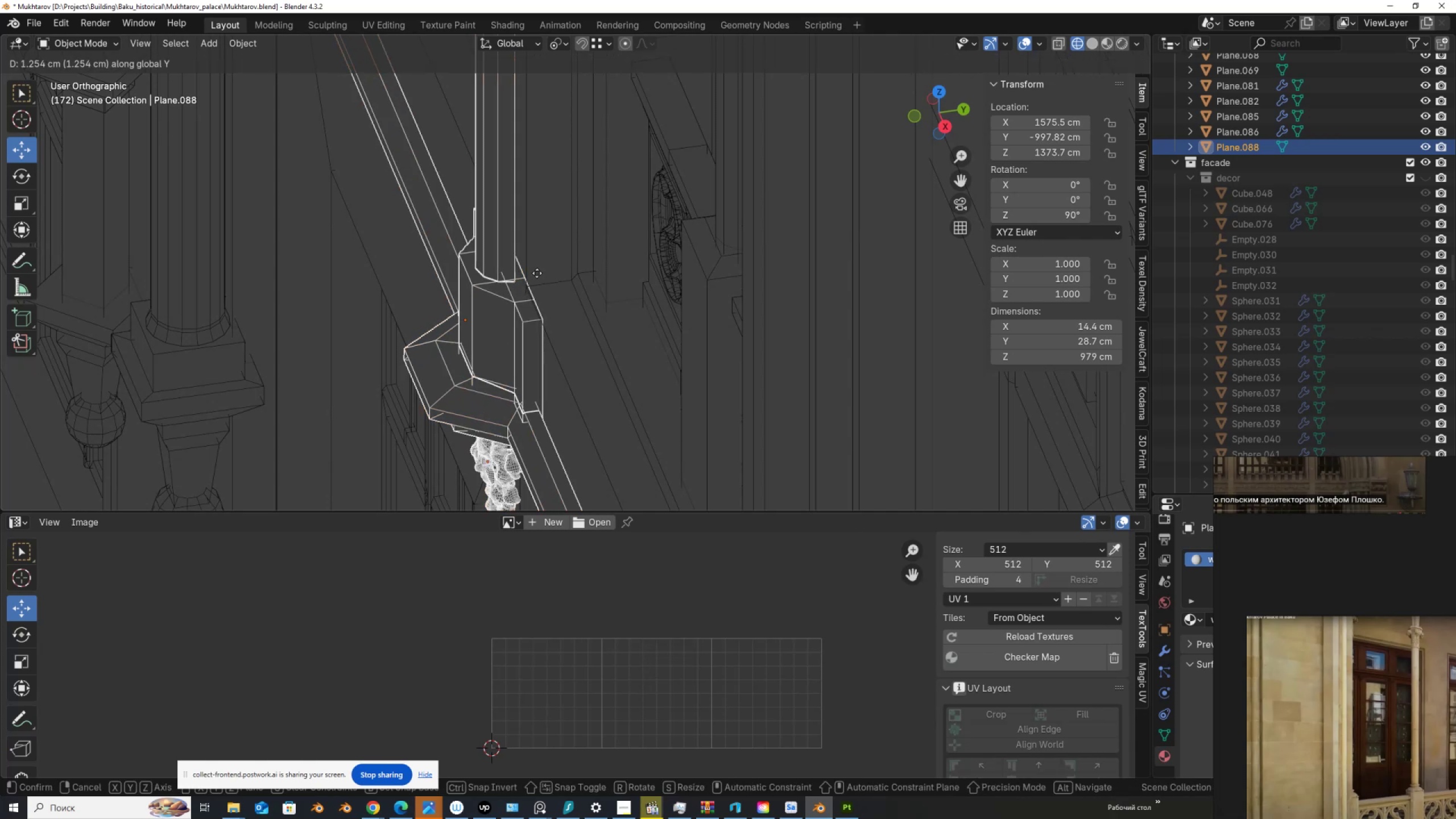 
hold_key(key=ControlLeft, duration=0.7)
left_click([530, 286])
 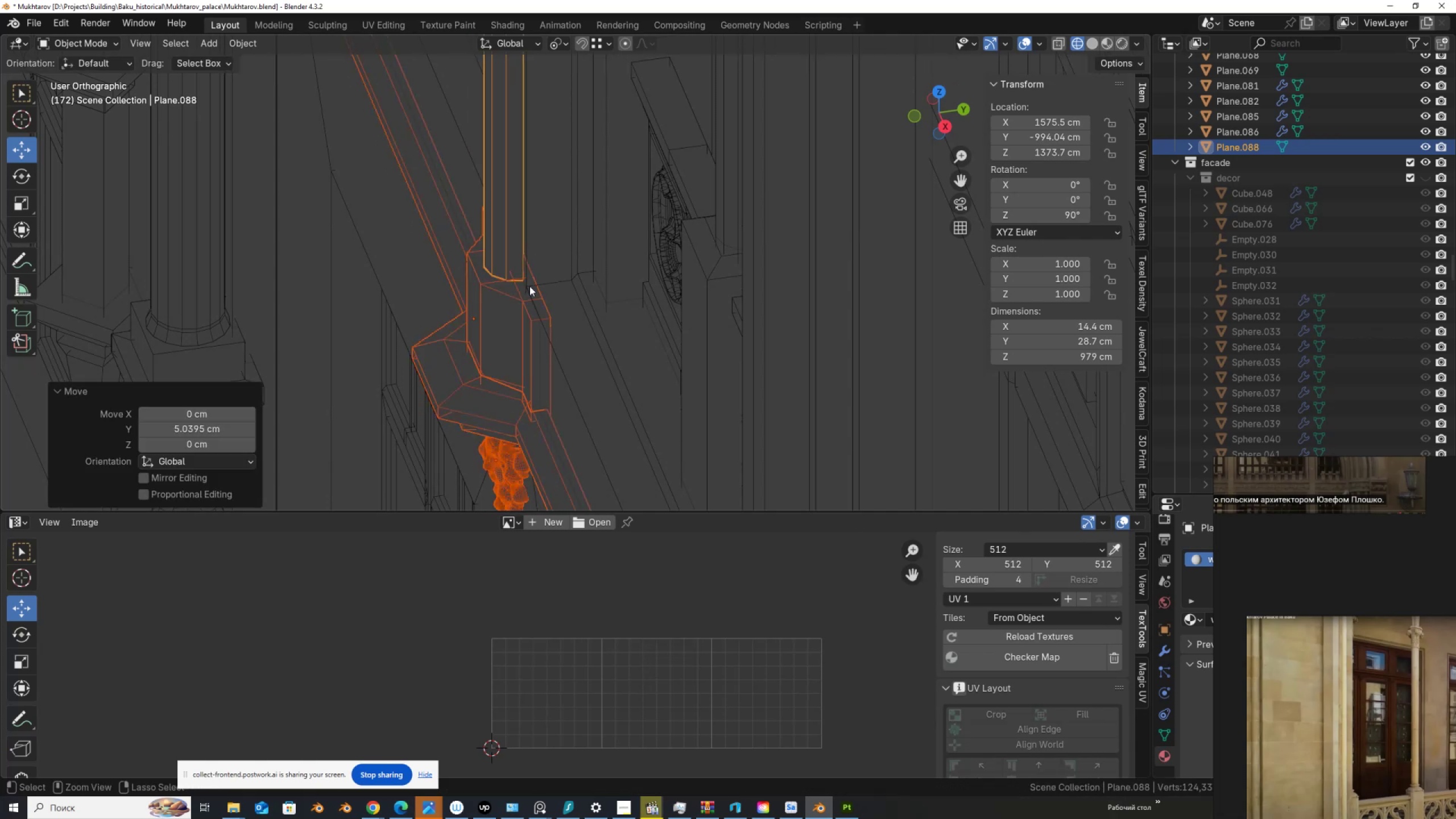 
scroll: coordinate [550, 264], scroll_direction: down, amount: 4.0
 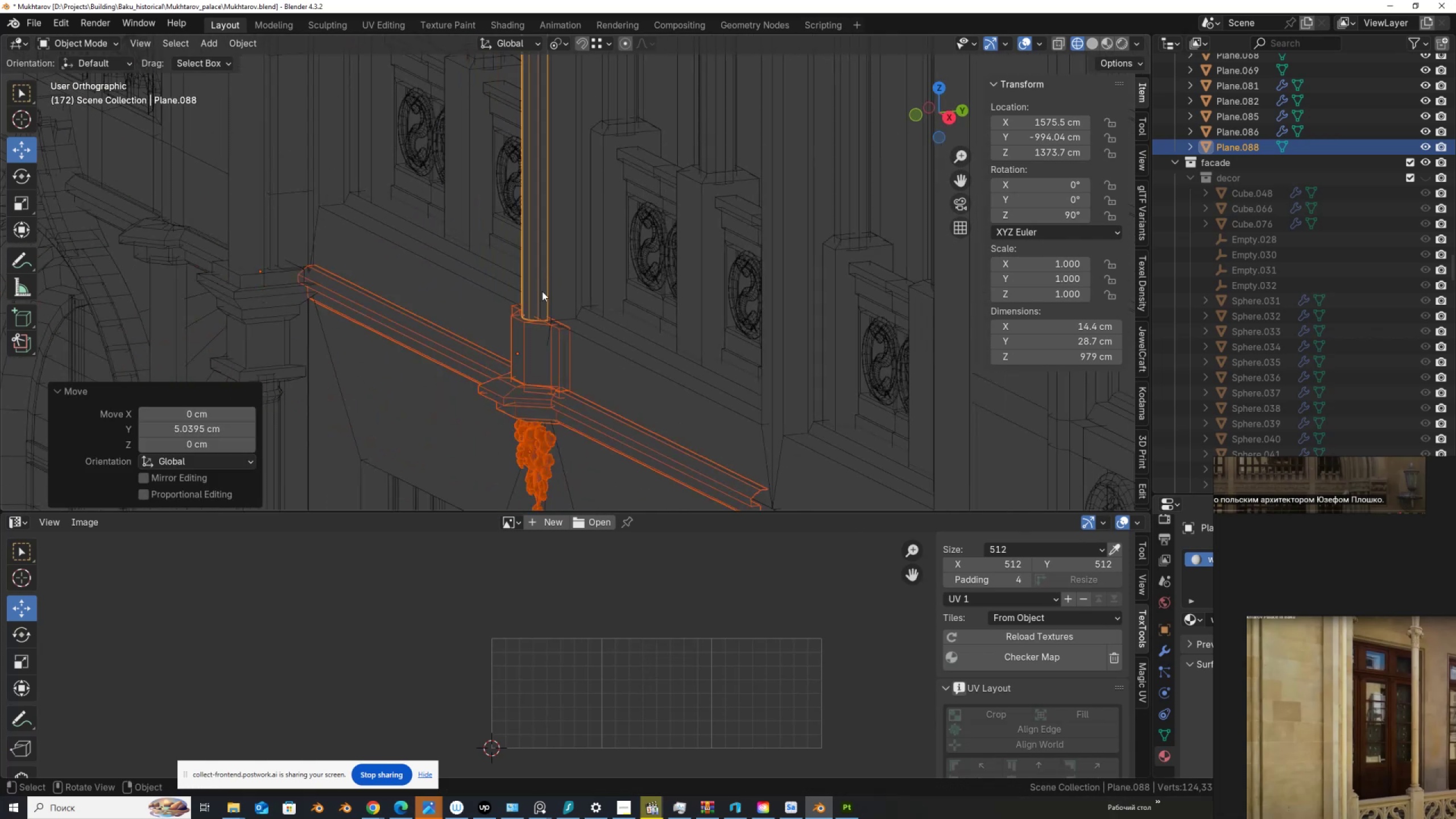 
hold_key(key=ShiftLeft, duration=0.56)
 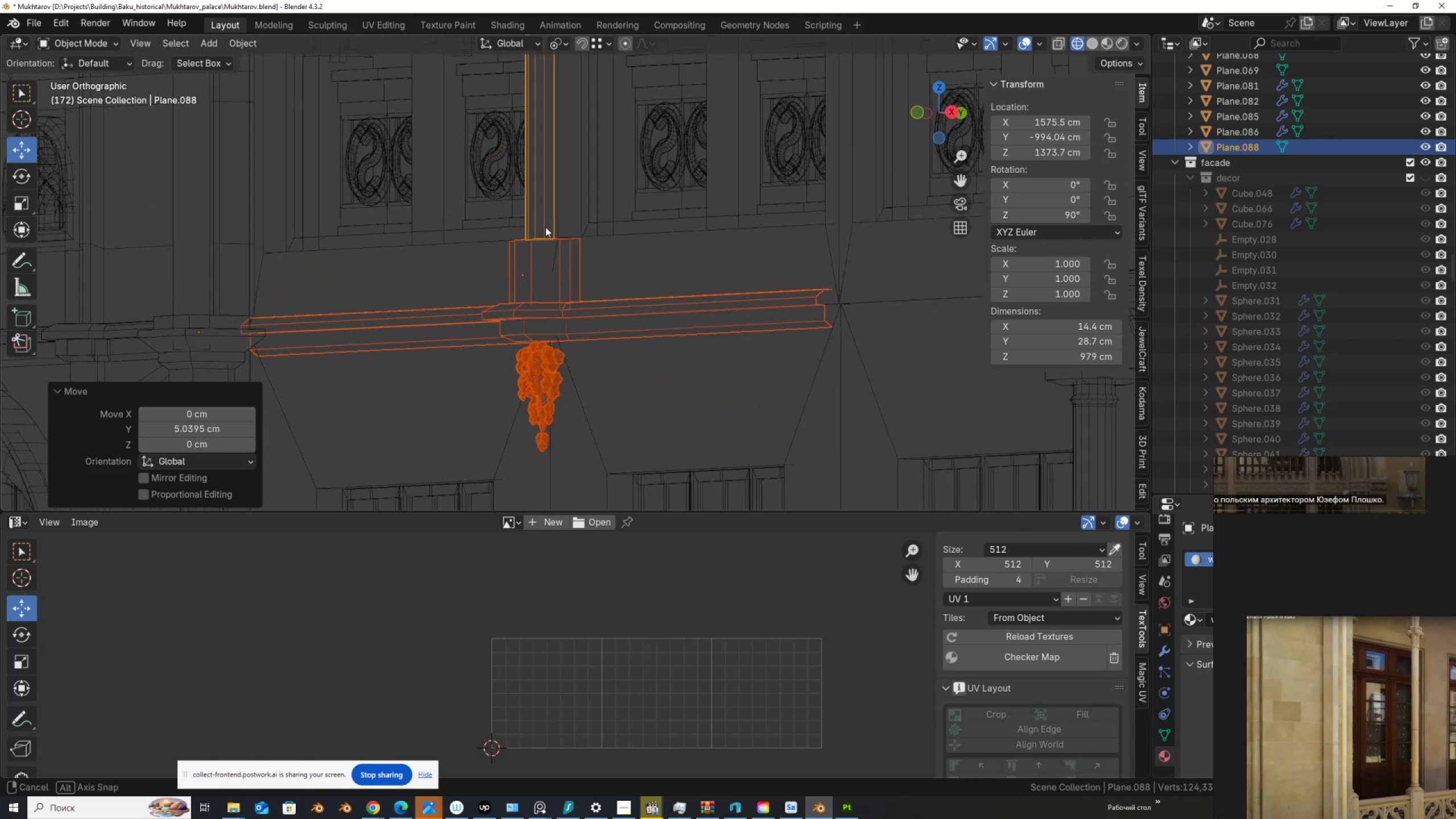 
key(Alt+Shift+AltLeft)
 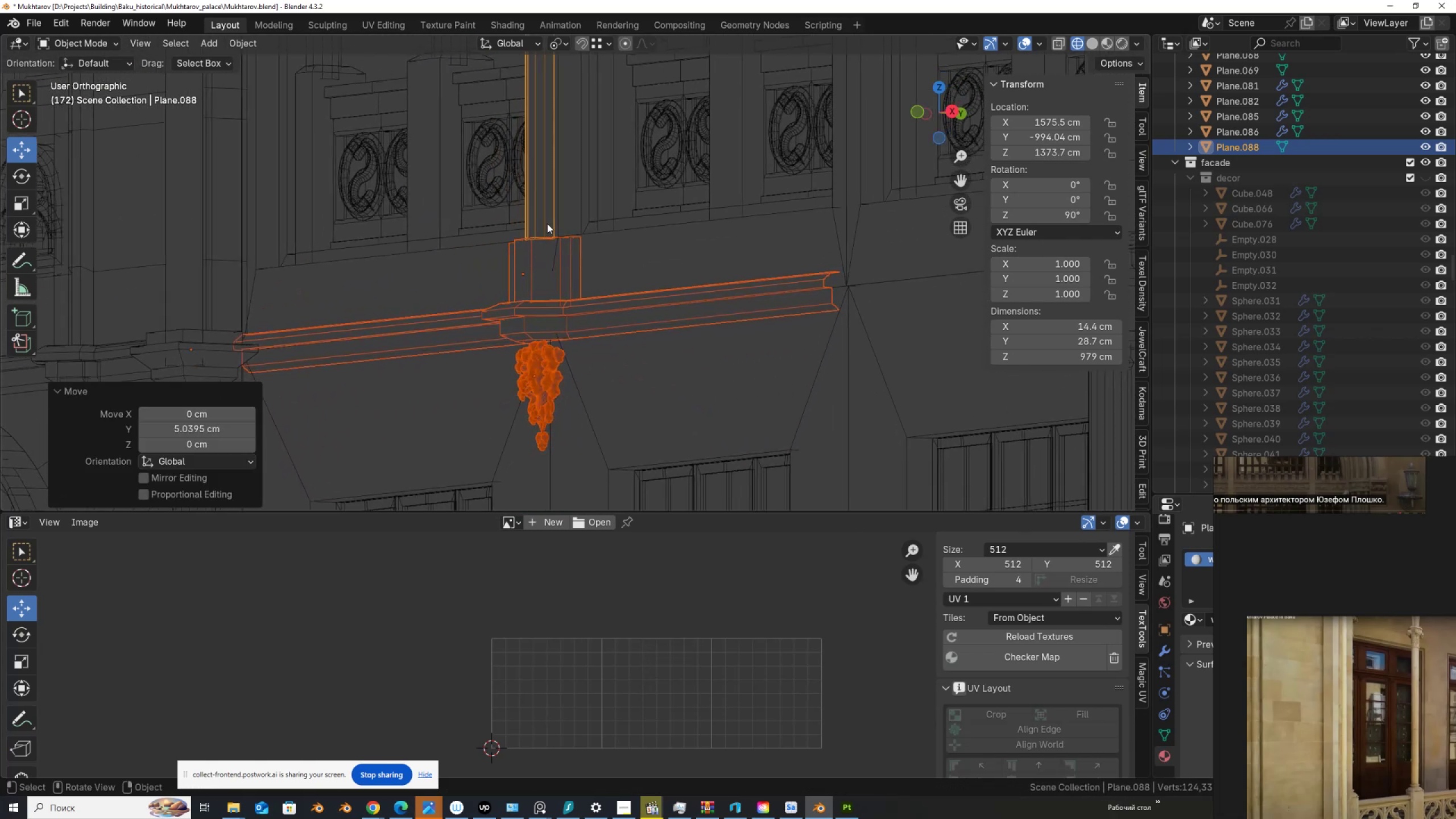 
key(Alt+Shift+Z)
 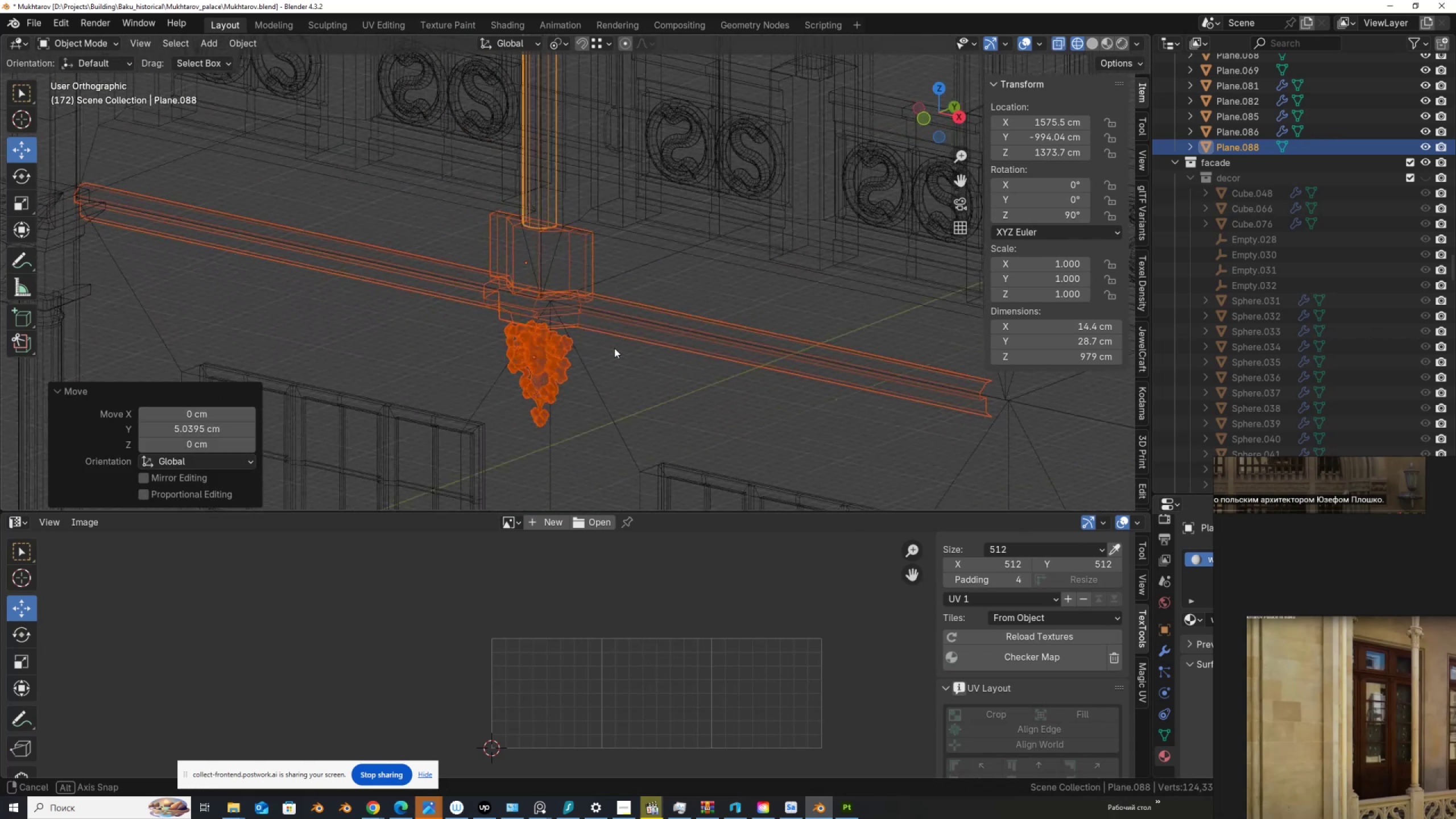 
key(Alt+AltLeft)
 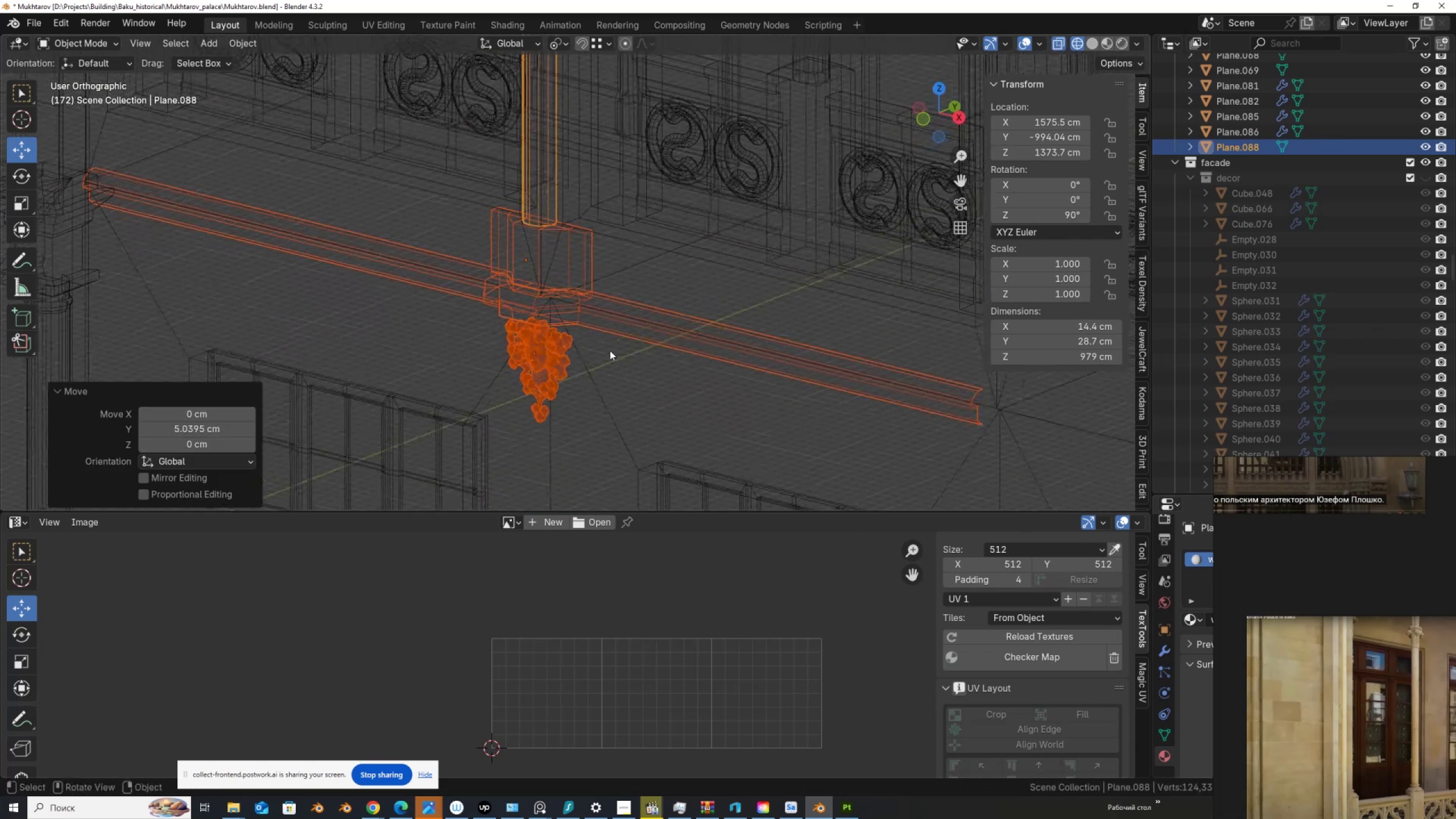 
key(Alt+Z)
 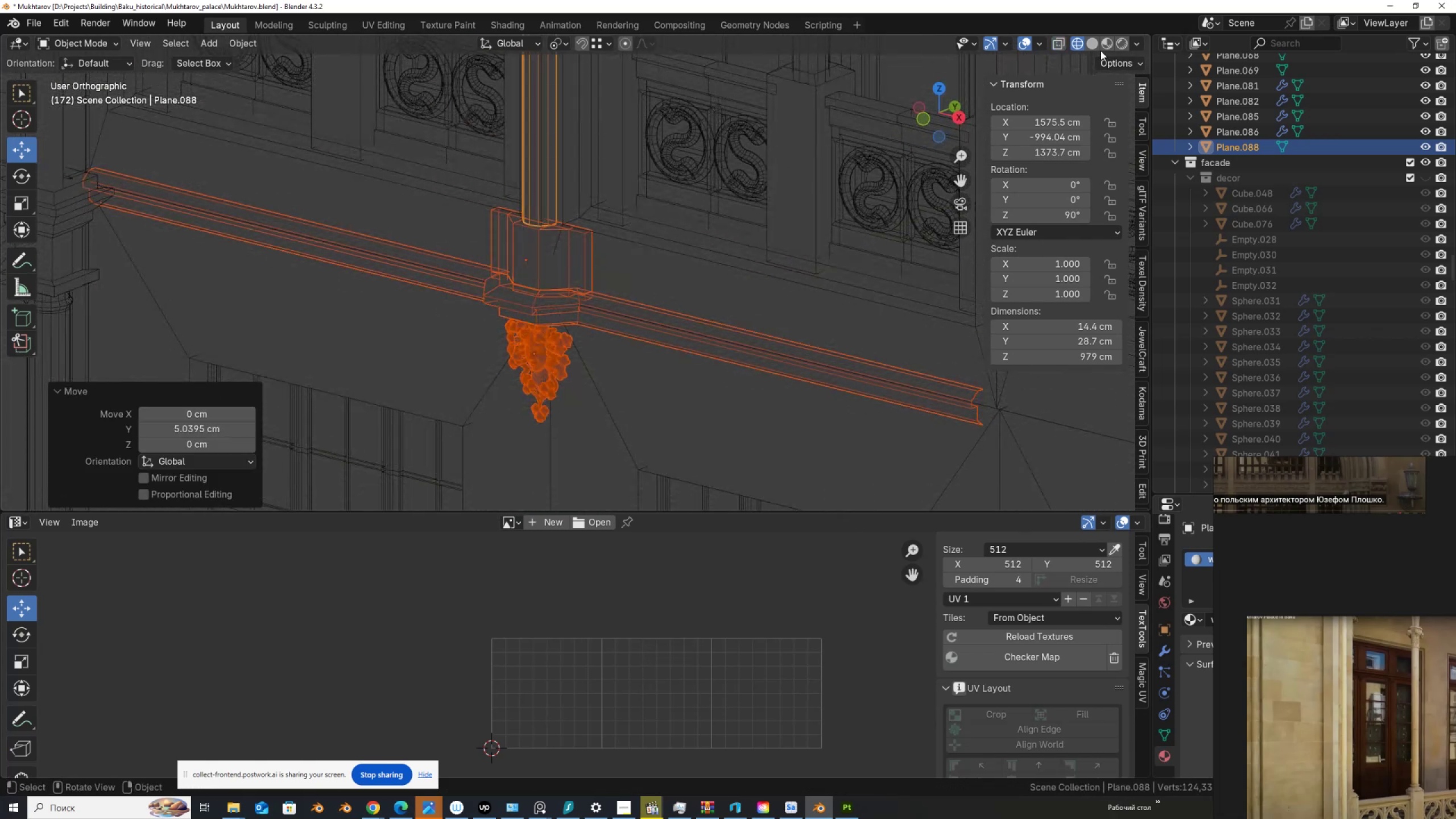 
left_click([1091, 43])
 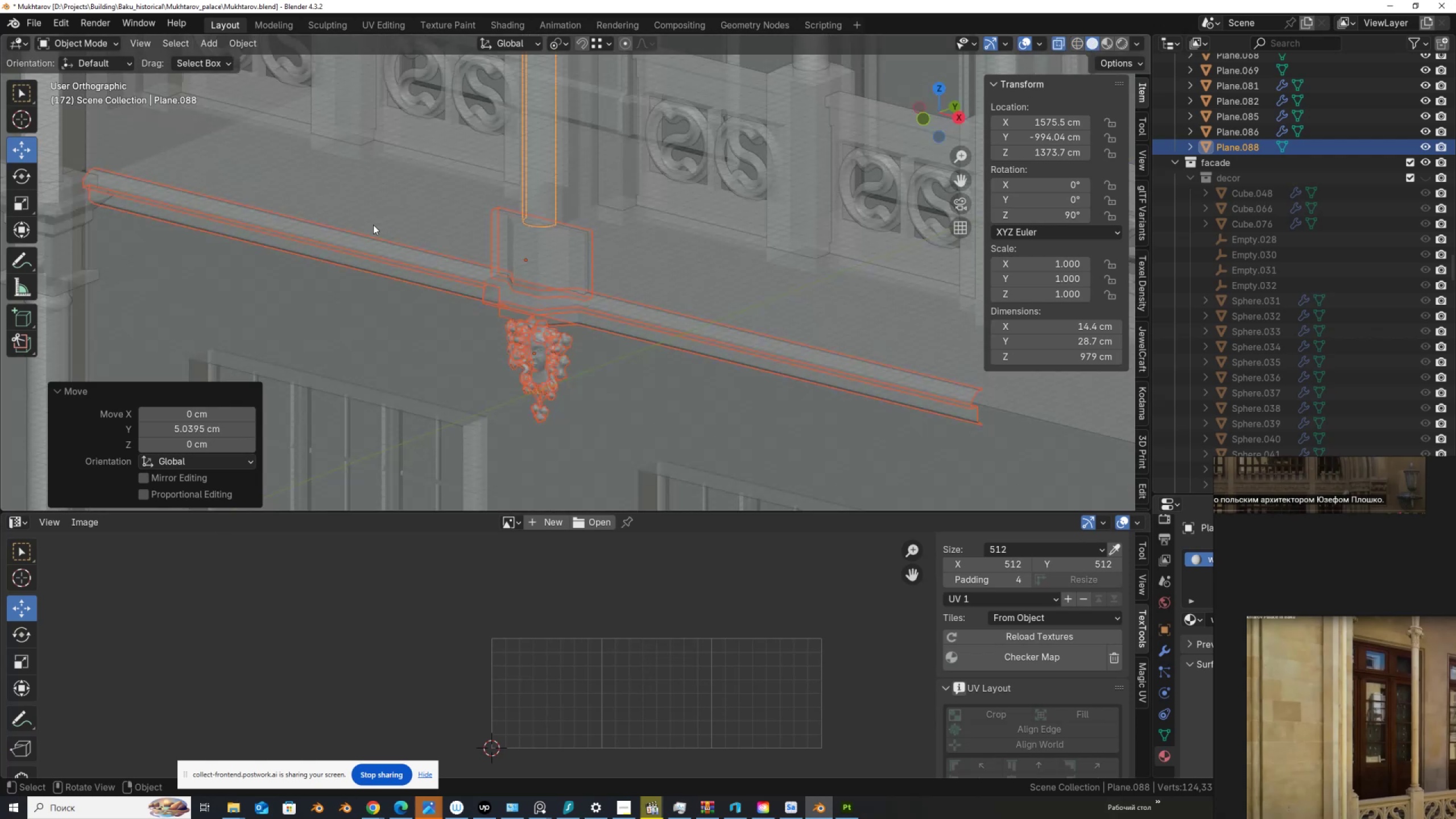 
scroll: coordinate [458, 230], scroll_direction: down, amount: 7.0
 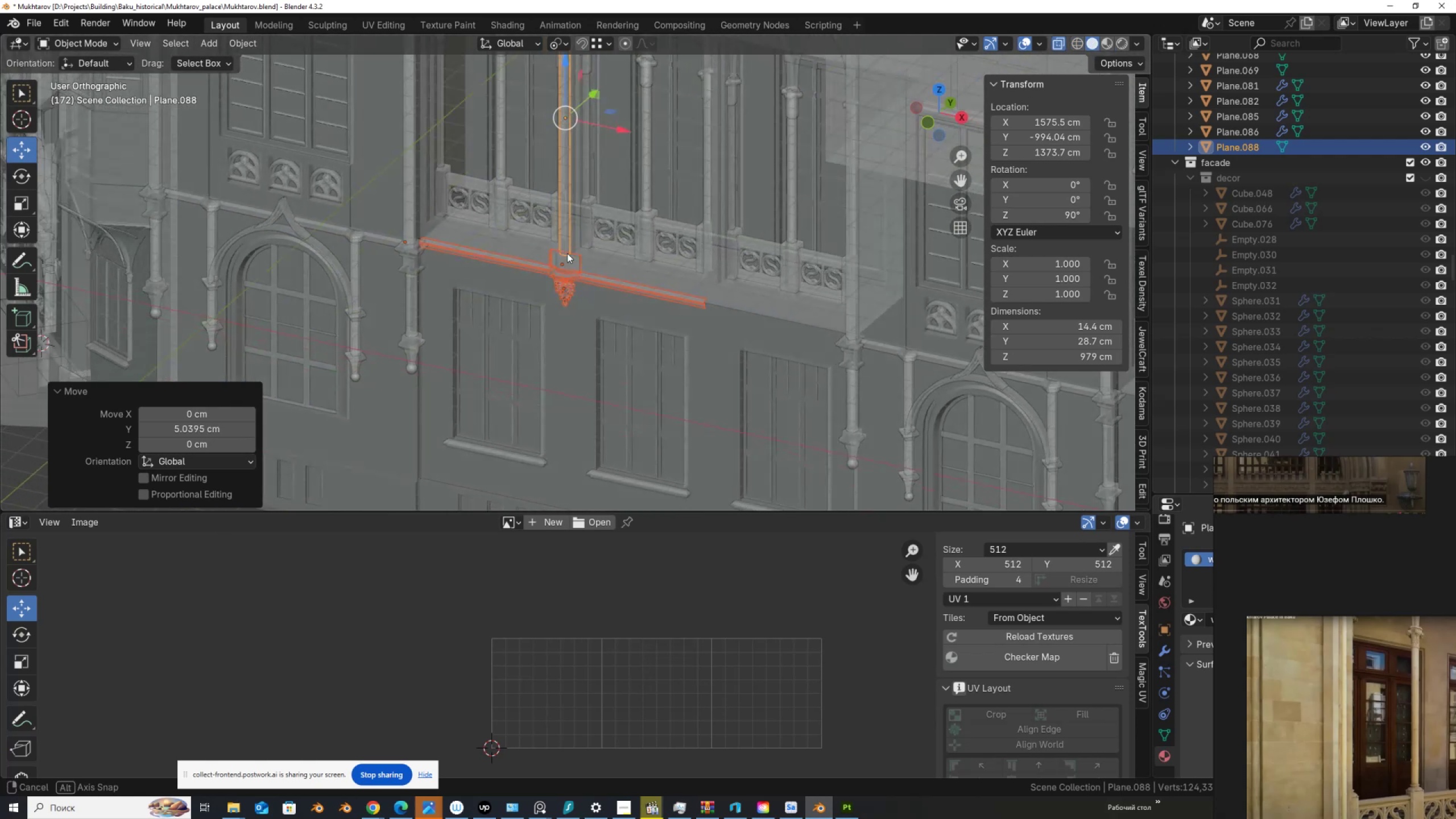 
key(Alt+AltLeft)
 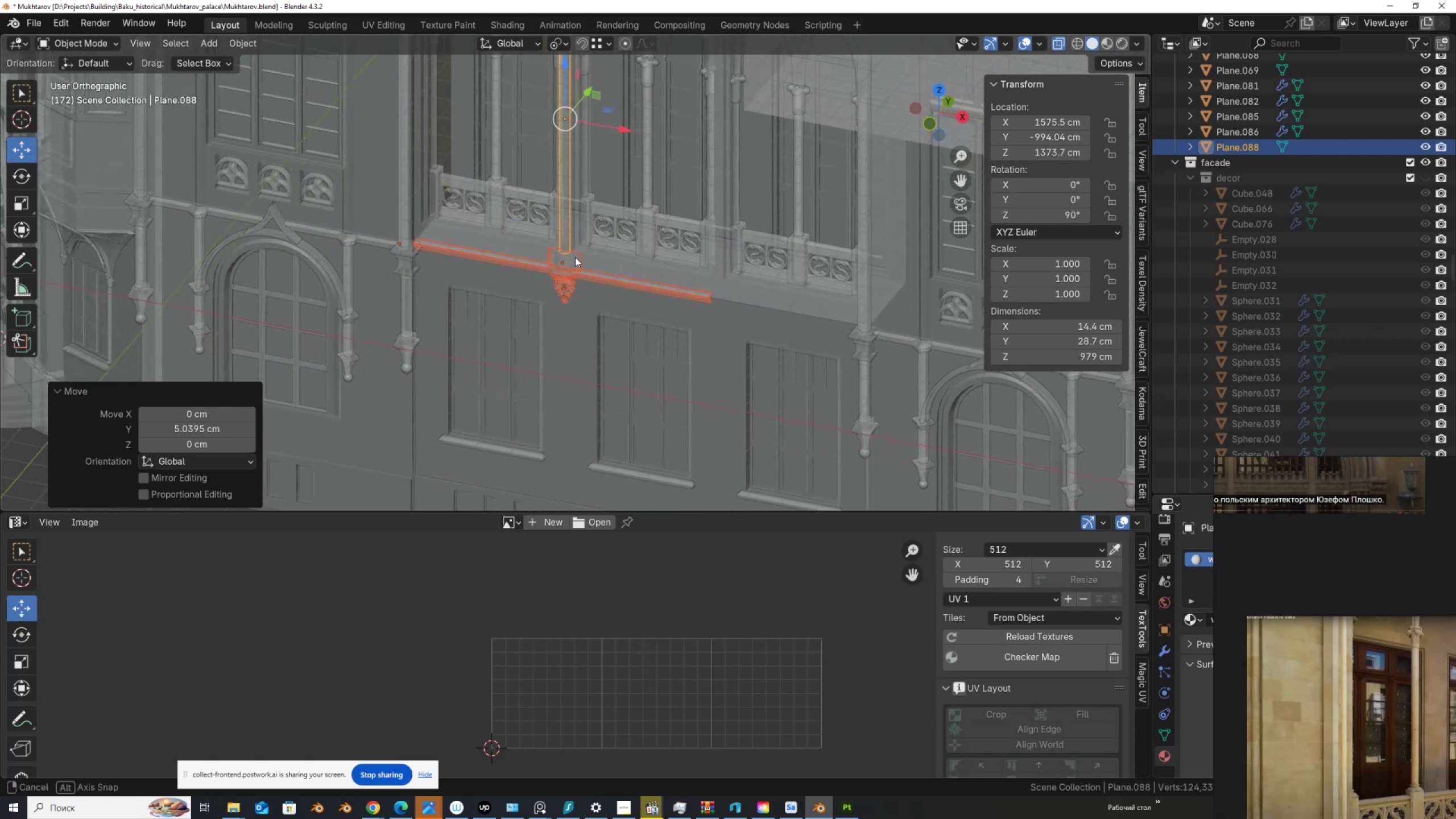 
key(Alt+Z)
 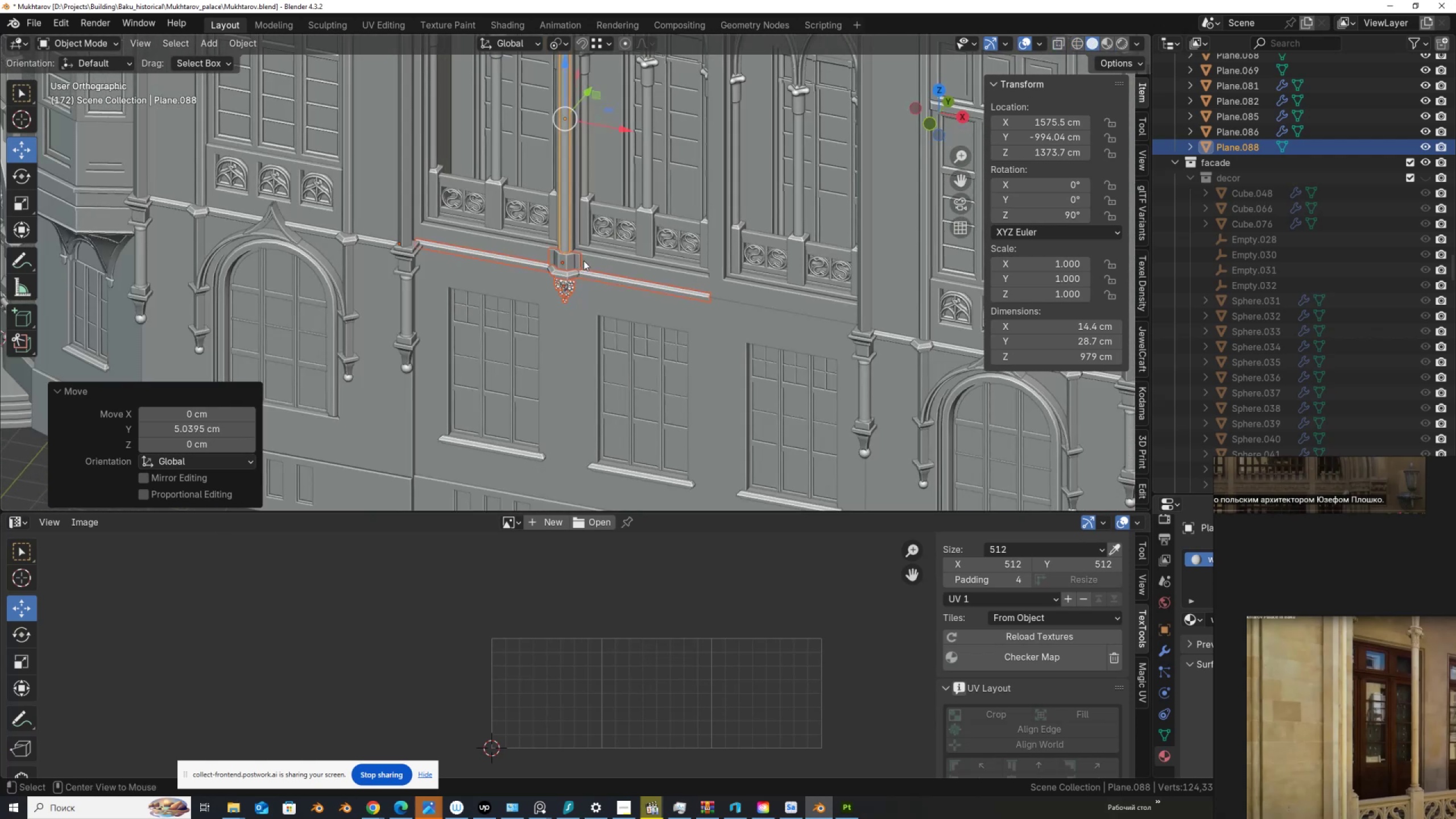 
scroll: coordinate [601, 259], scroll_direction: up, amount: 1.0
 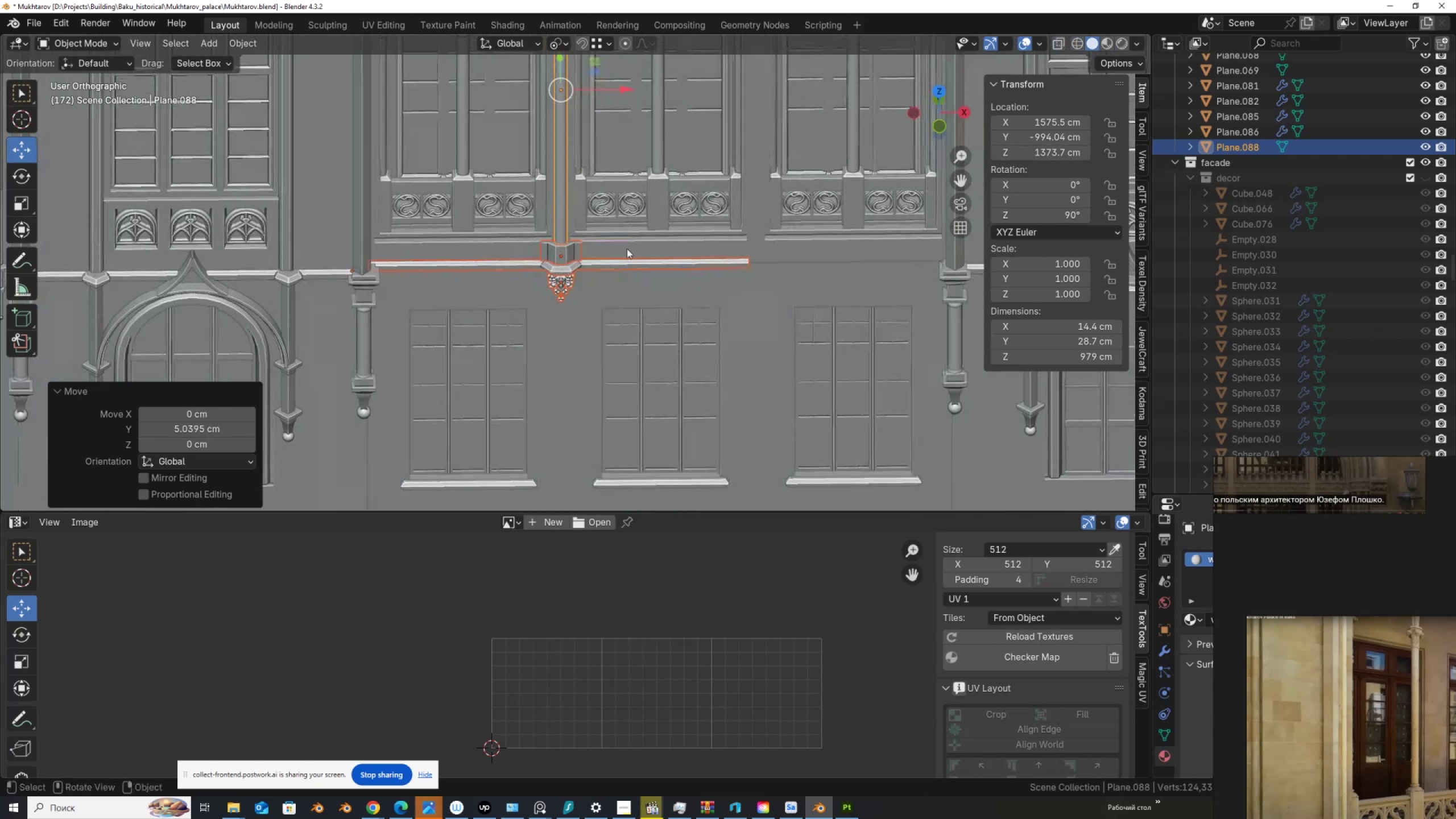 
hold_key(key=ShiftLeft, duration=0.44)
 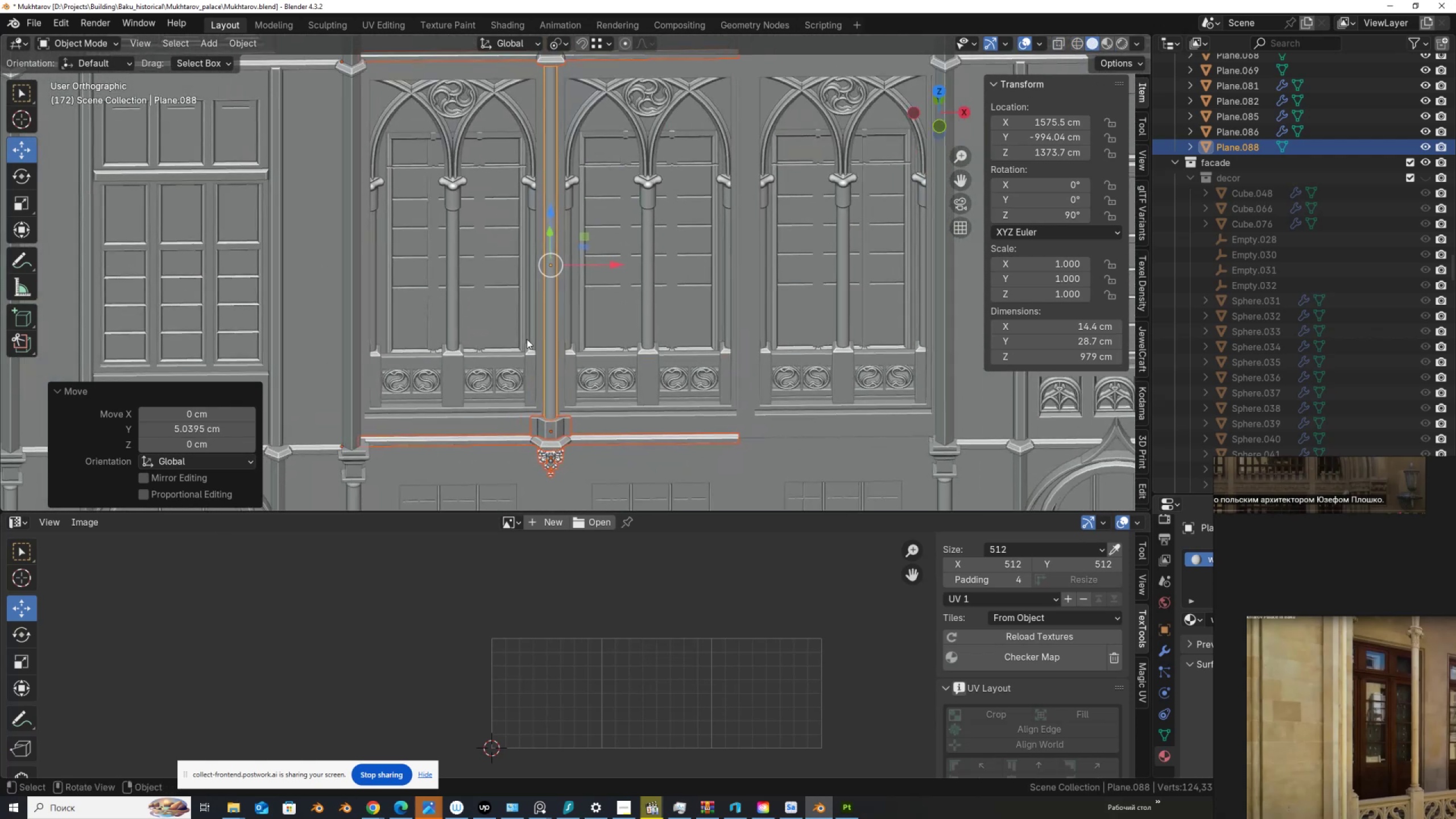 
scroll: coordinate [524, 341], scroll_direction: down, amount: 1.0
 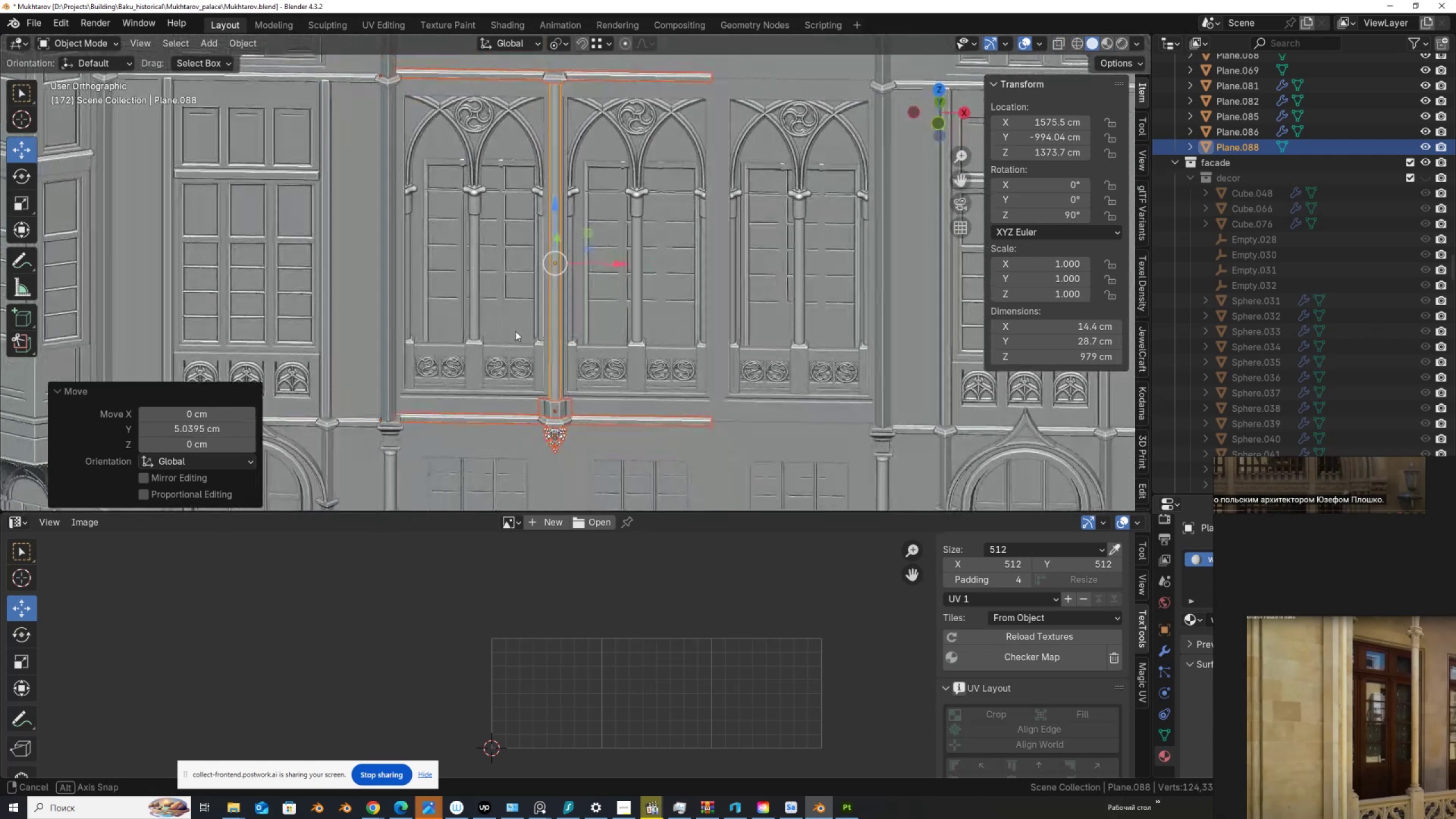 
hold_key(key=ShiftLeft, duration=0.83)
scroll: coordinate [424, 361], scroll_direction: up, amount: 1.0
 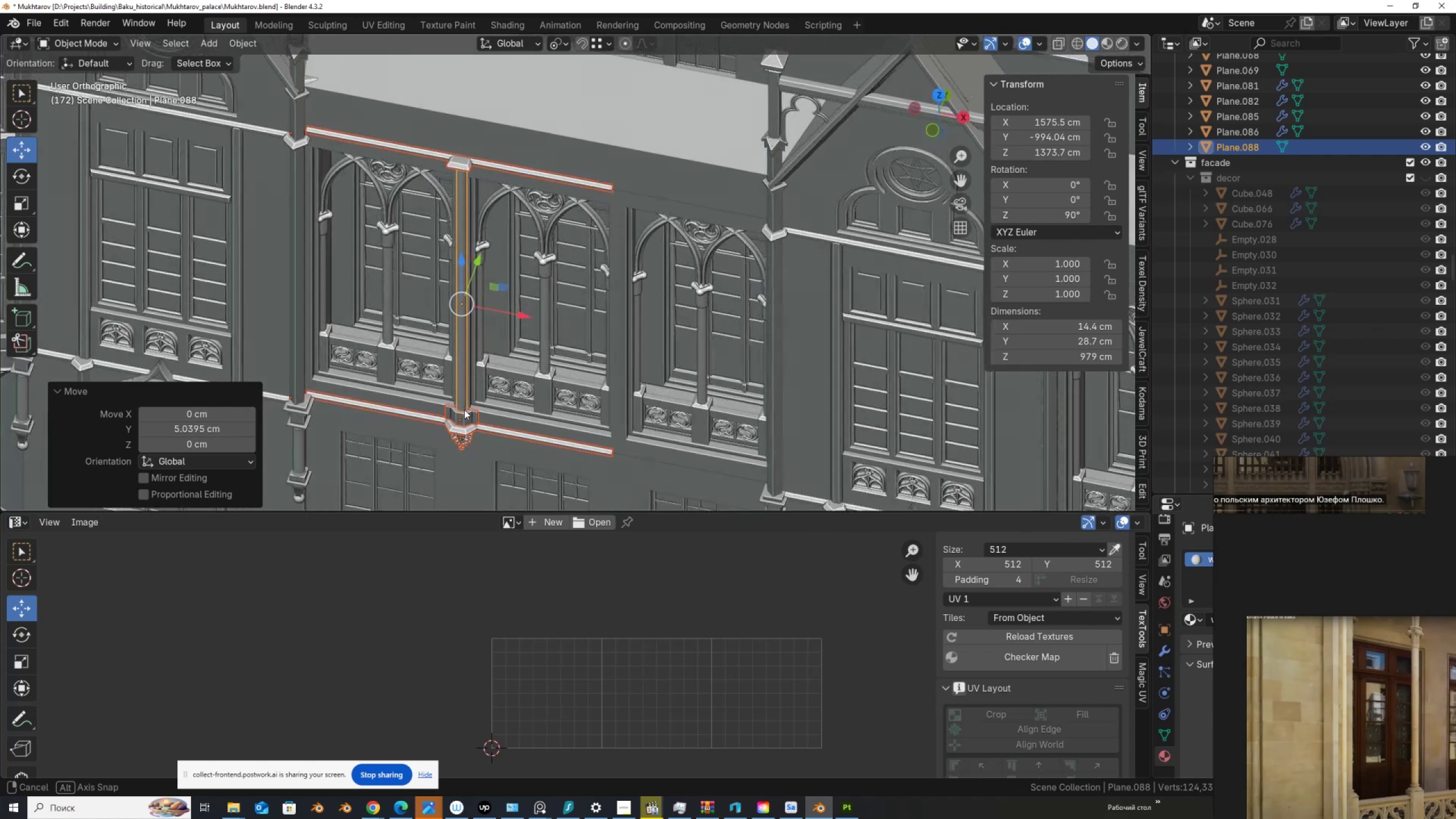 
wait(6.77)
 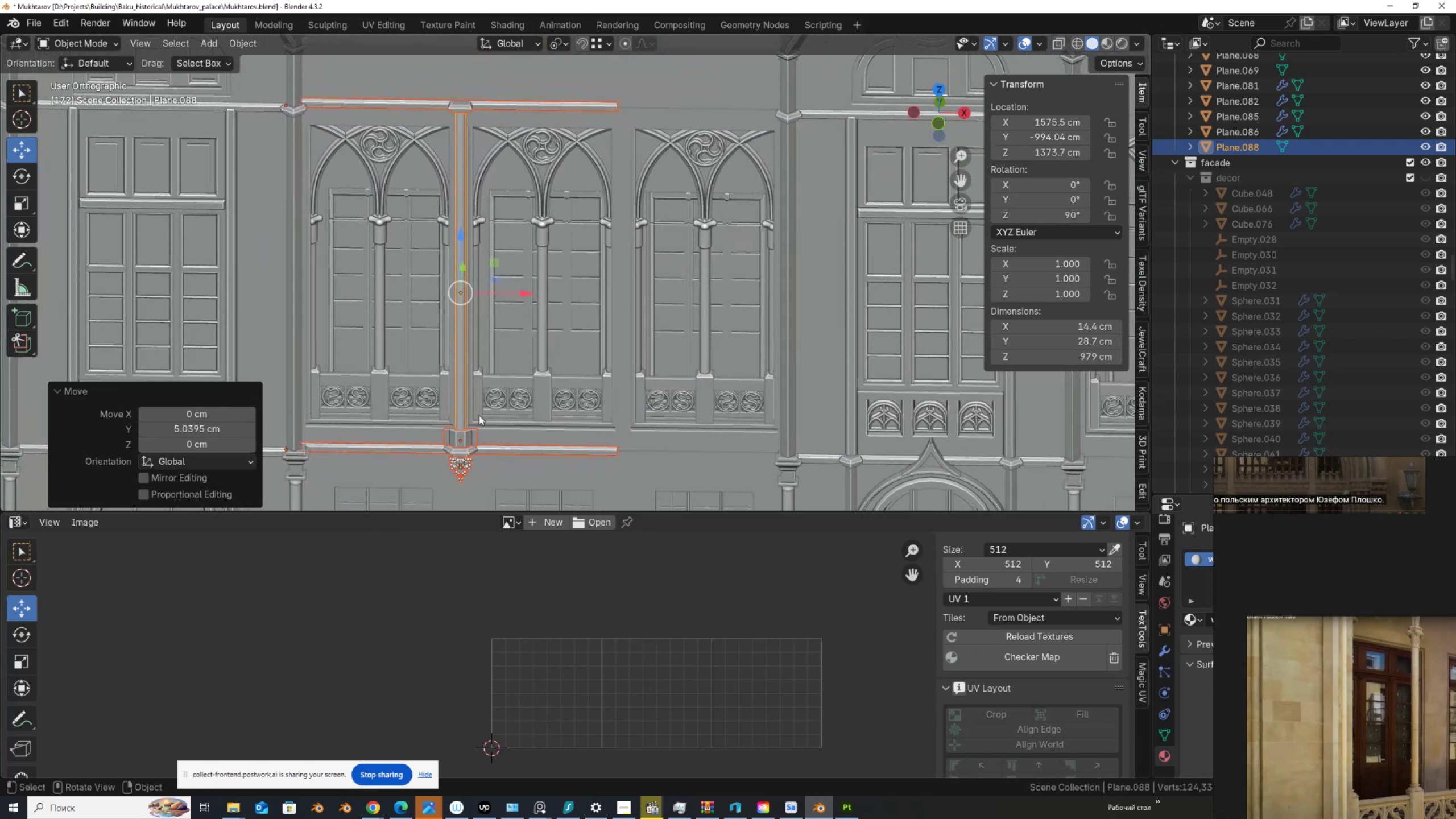 
left_click([531, 436])
 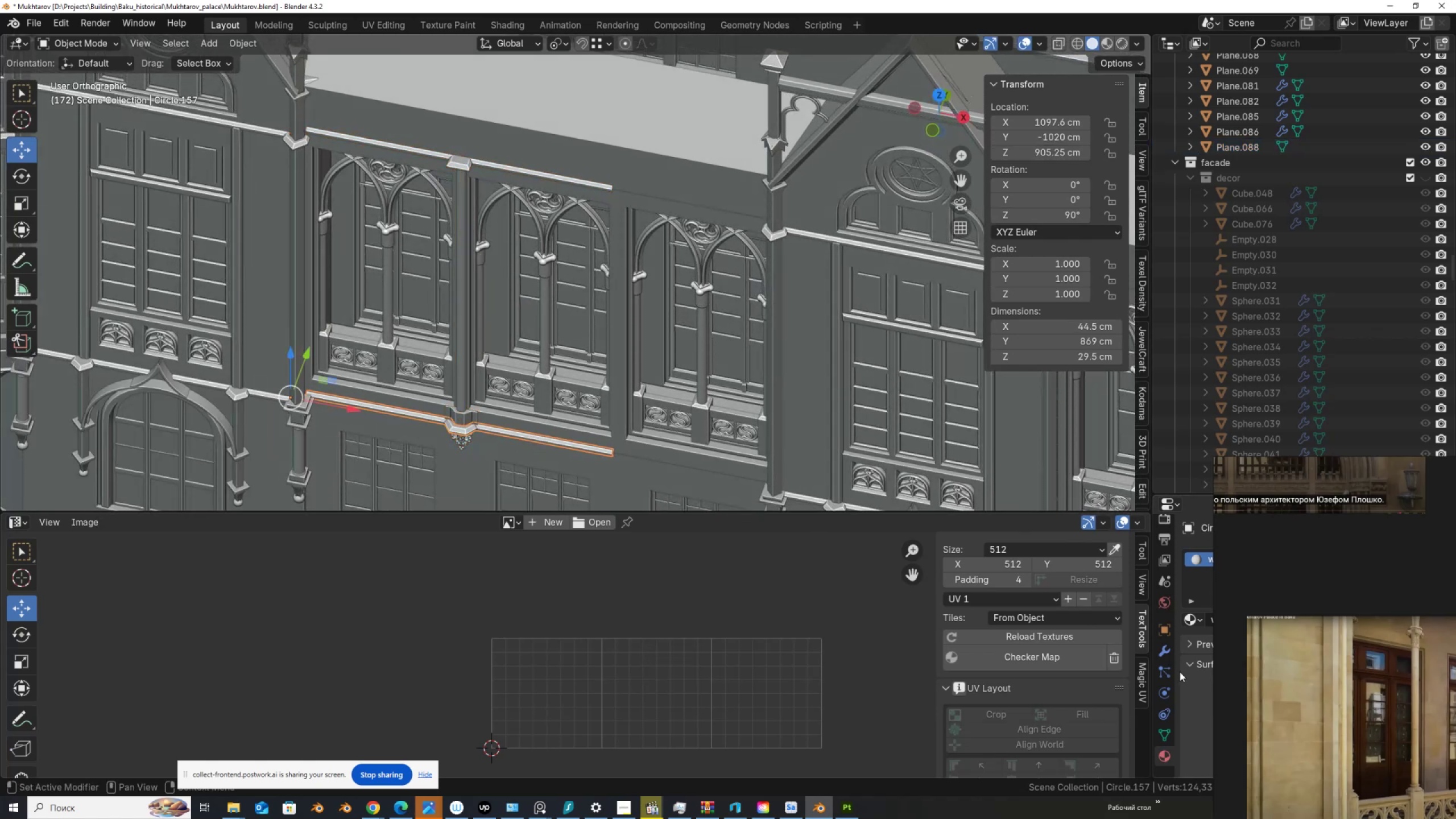 
left_click([1167, 733])
 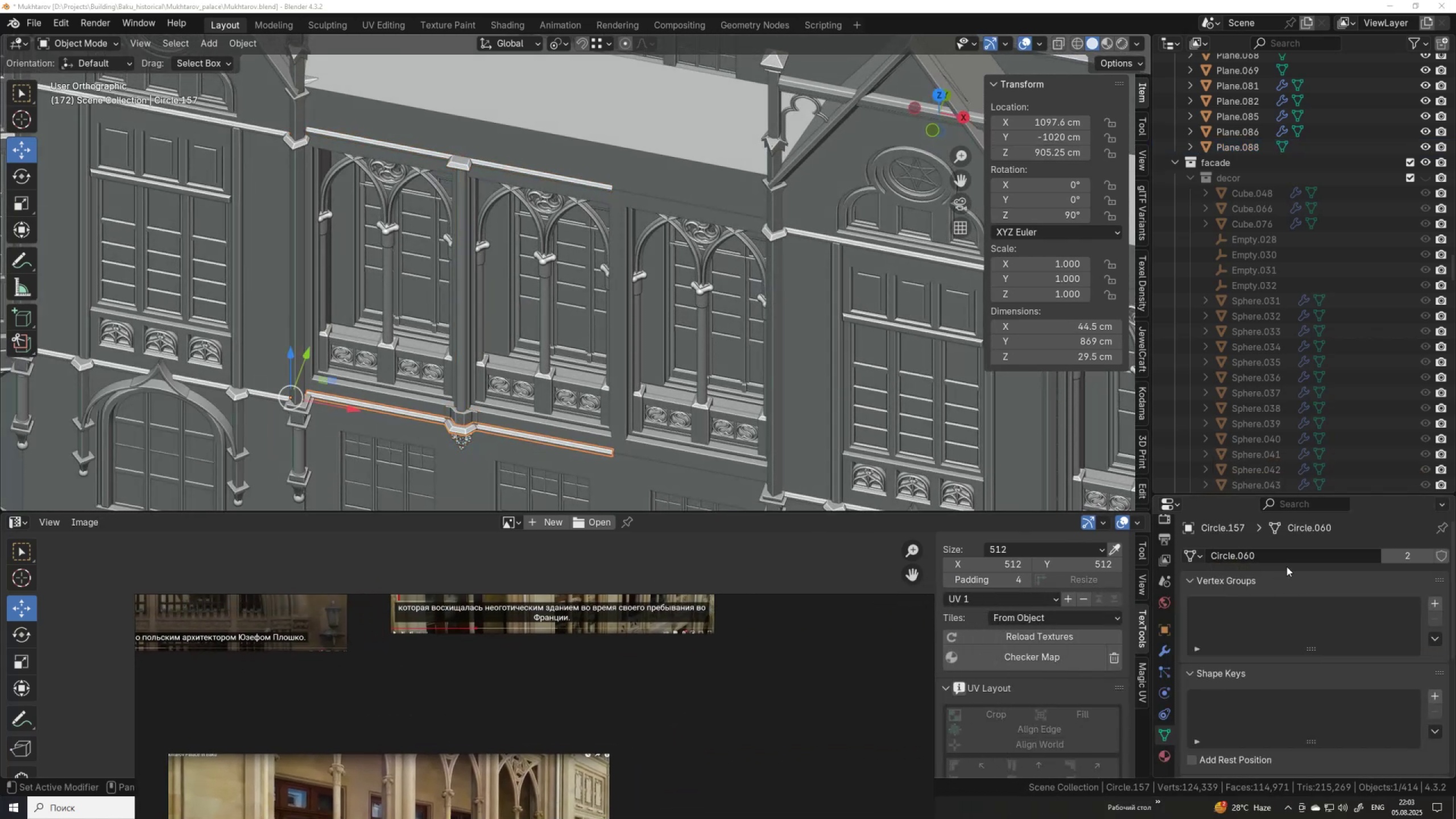 
left_click([1415, 555])
 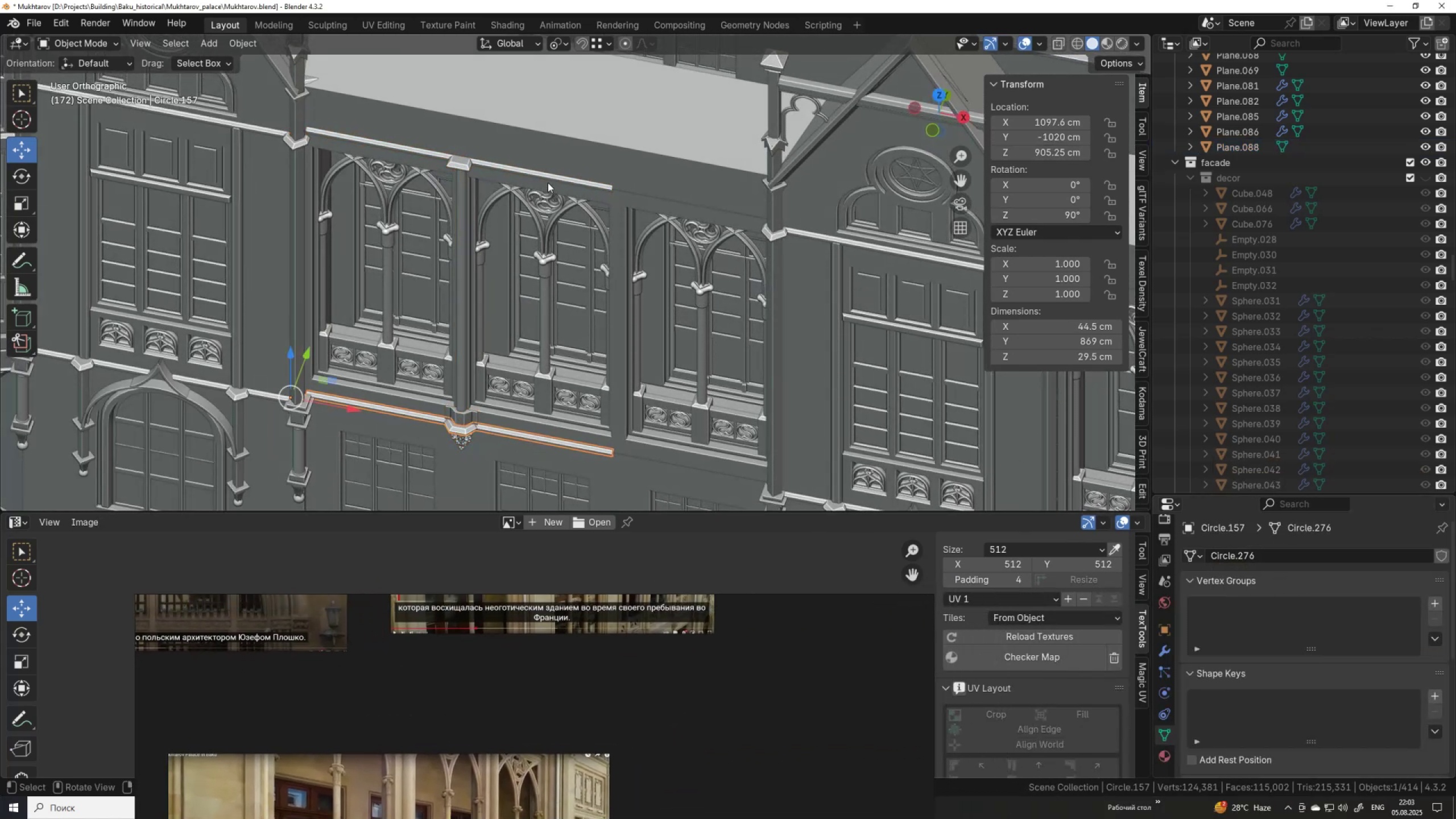 
left_click([551, 178])
 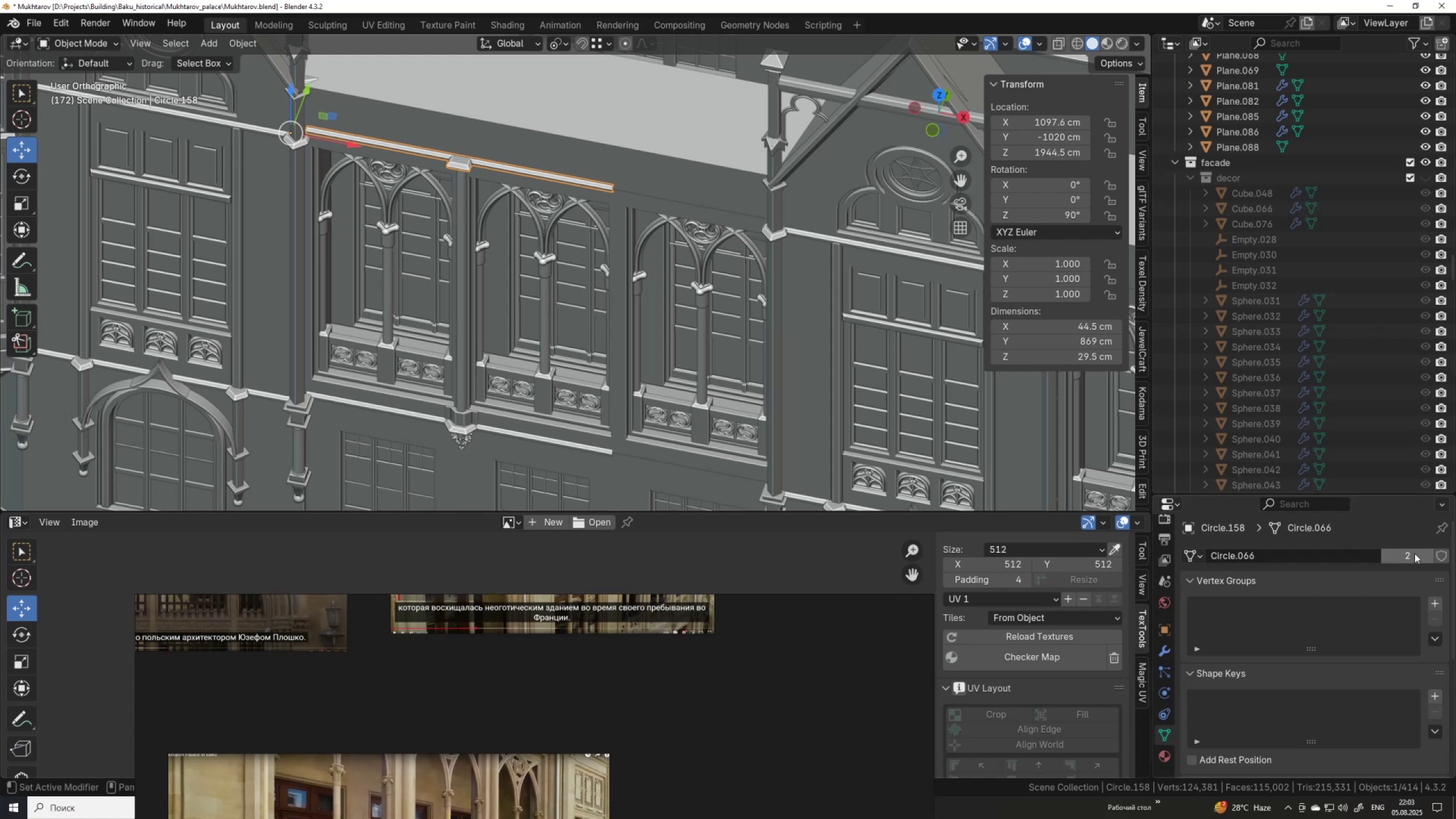 
left_click([1414, 555])
 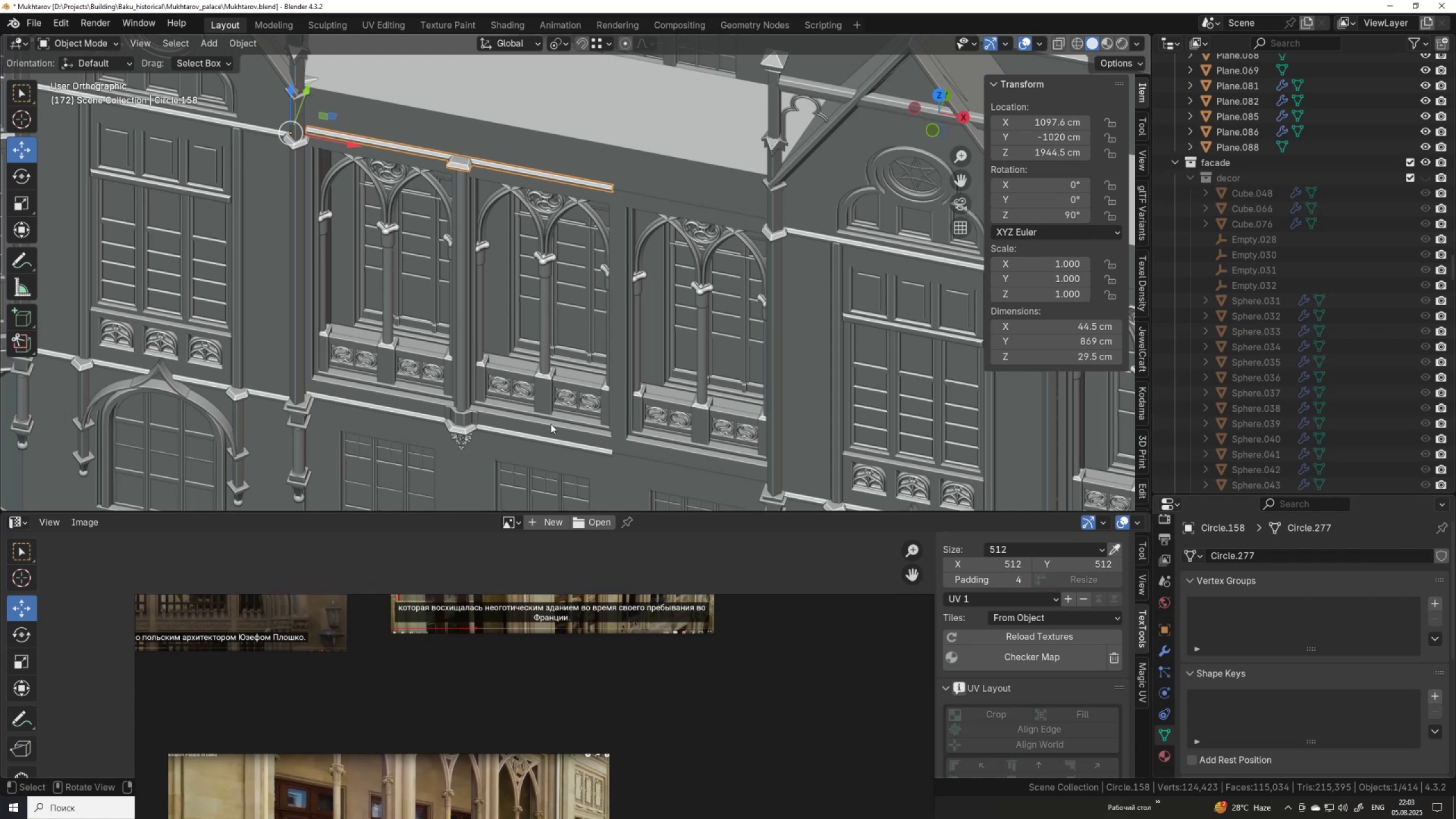 
hold_key(key=ShiftLeft, duration=0.6)
left_click([551, 442])
 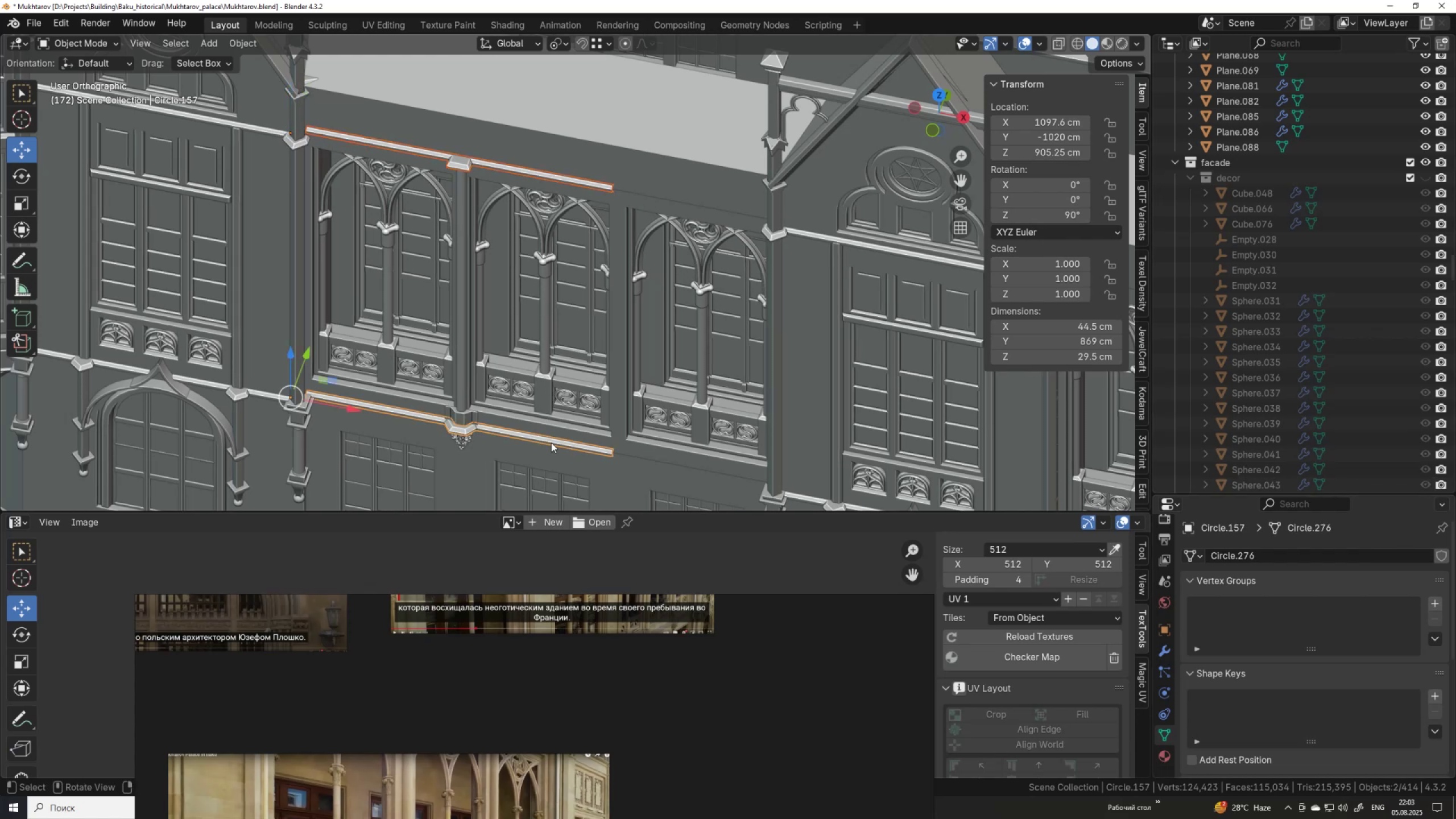 
key(Tab)
 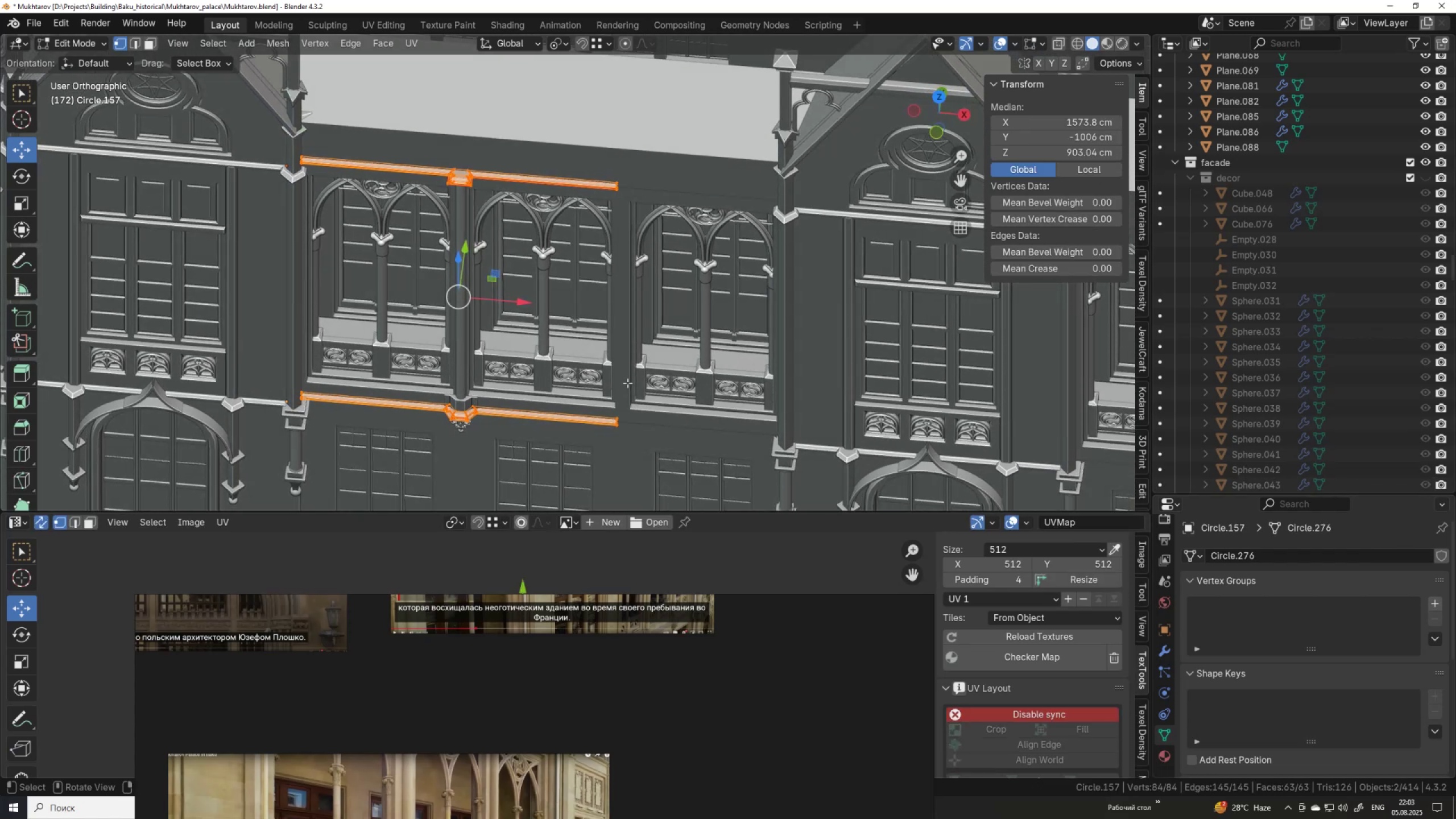 
key(Alt+AltLeft)
 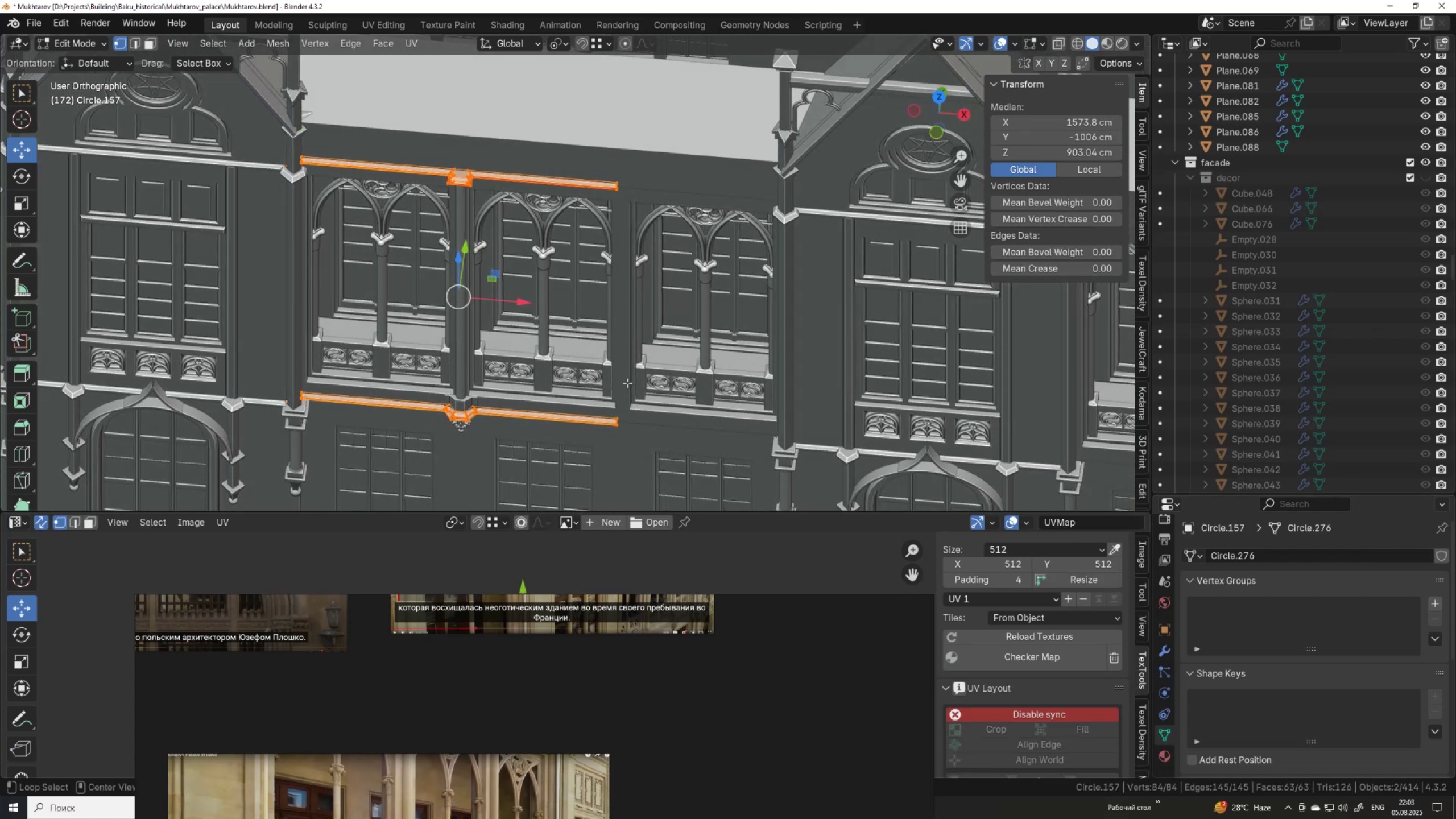 
key(Alt+Z)
 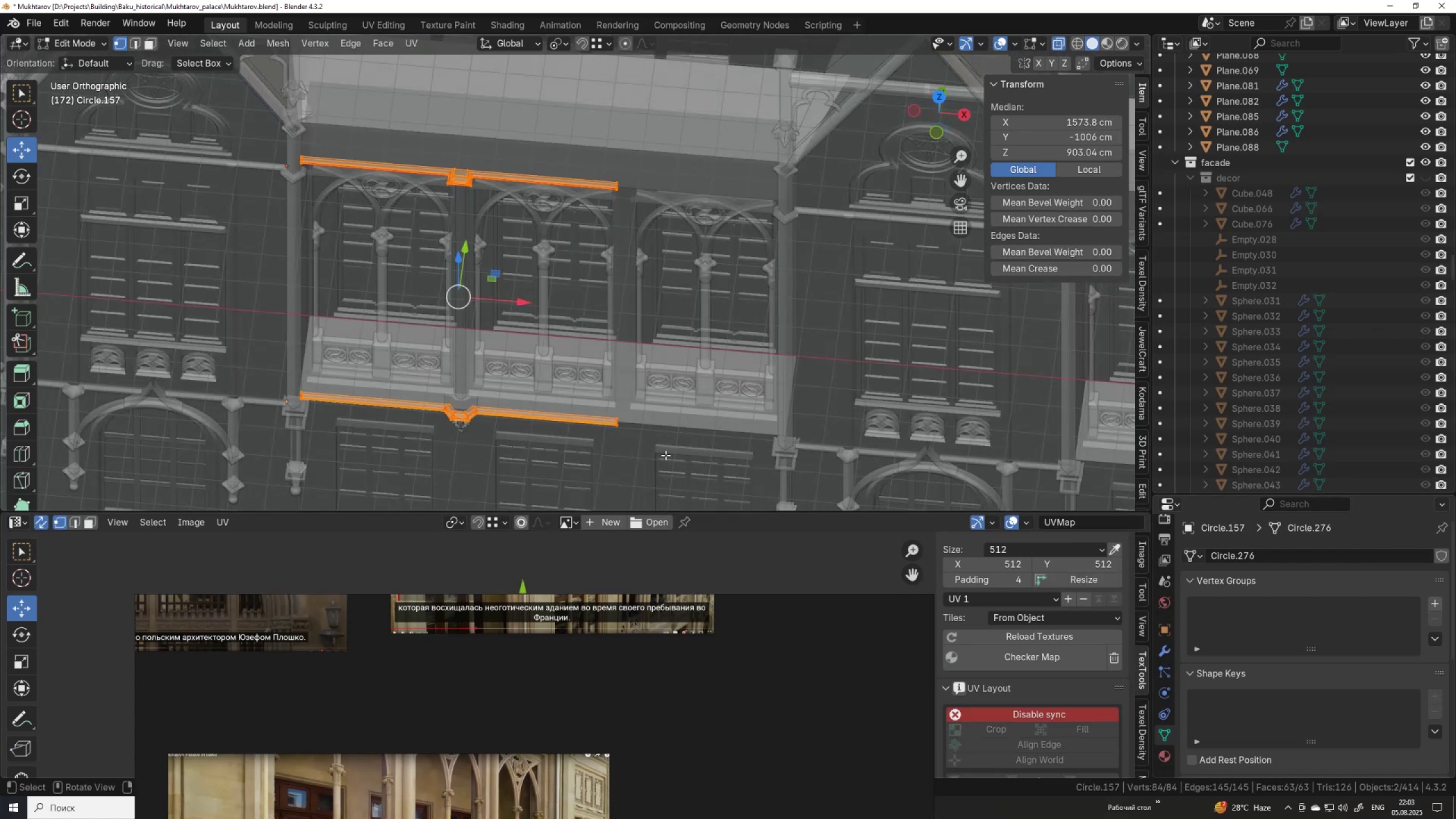 
left_click_drag(start_coordinate=[665, 464], to_coordinate=[597, 136])
 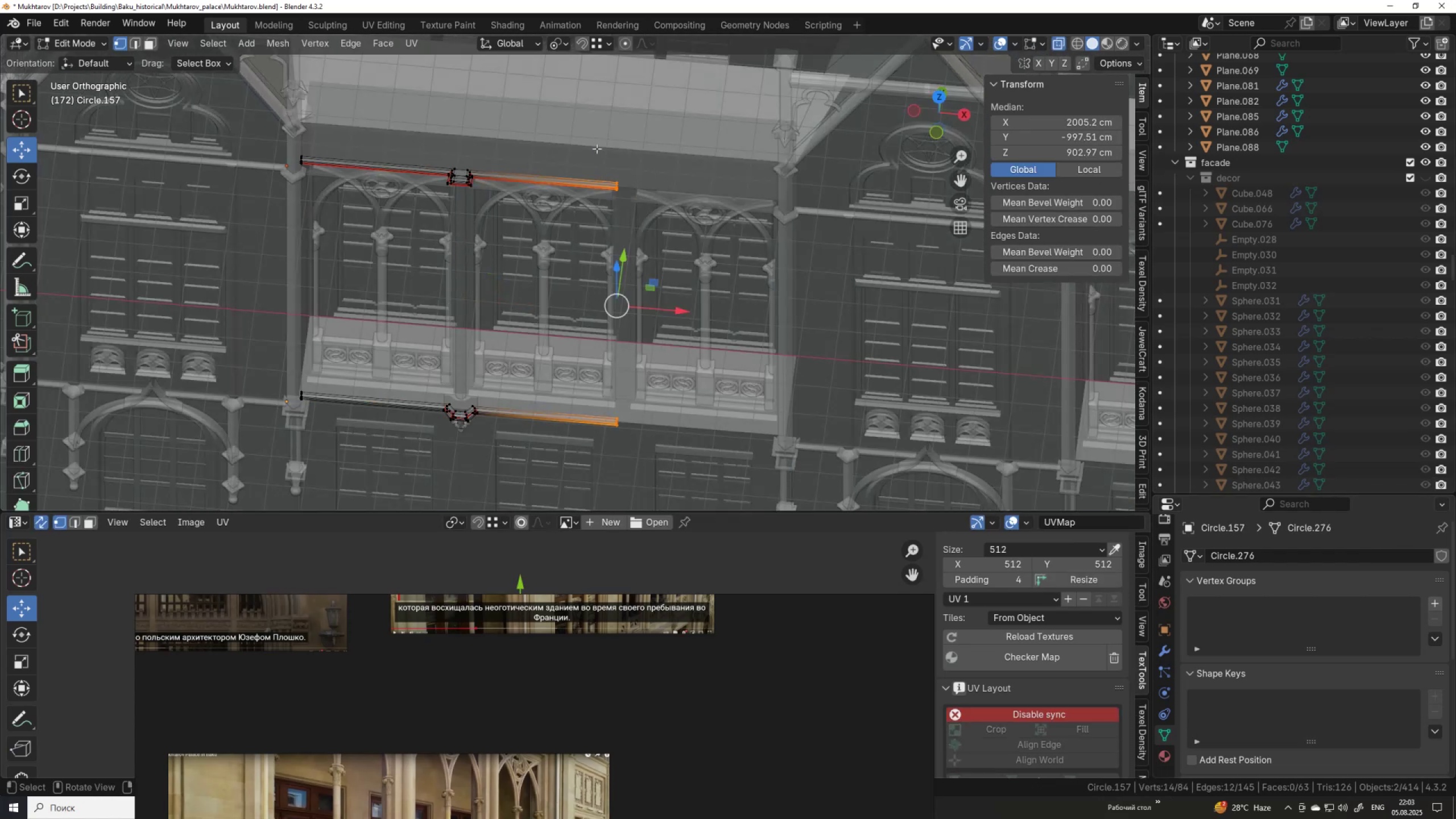 
key(Alt+AltLeft)
 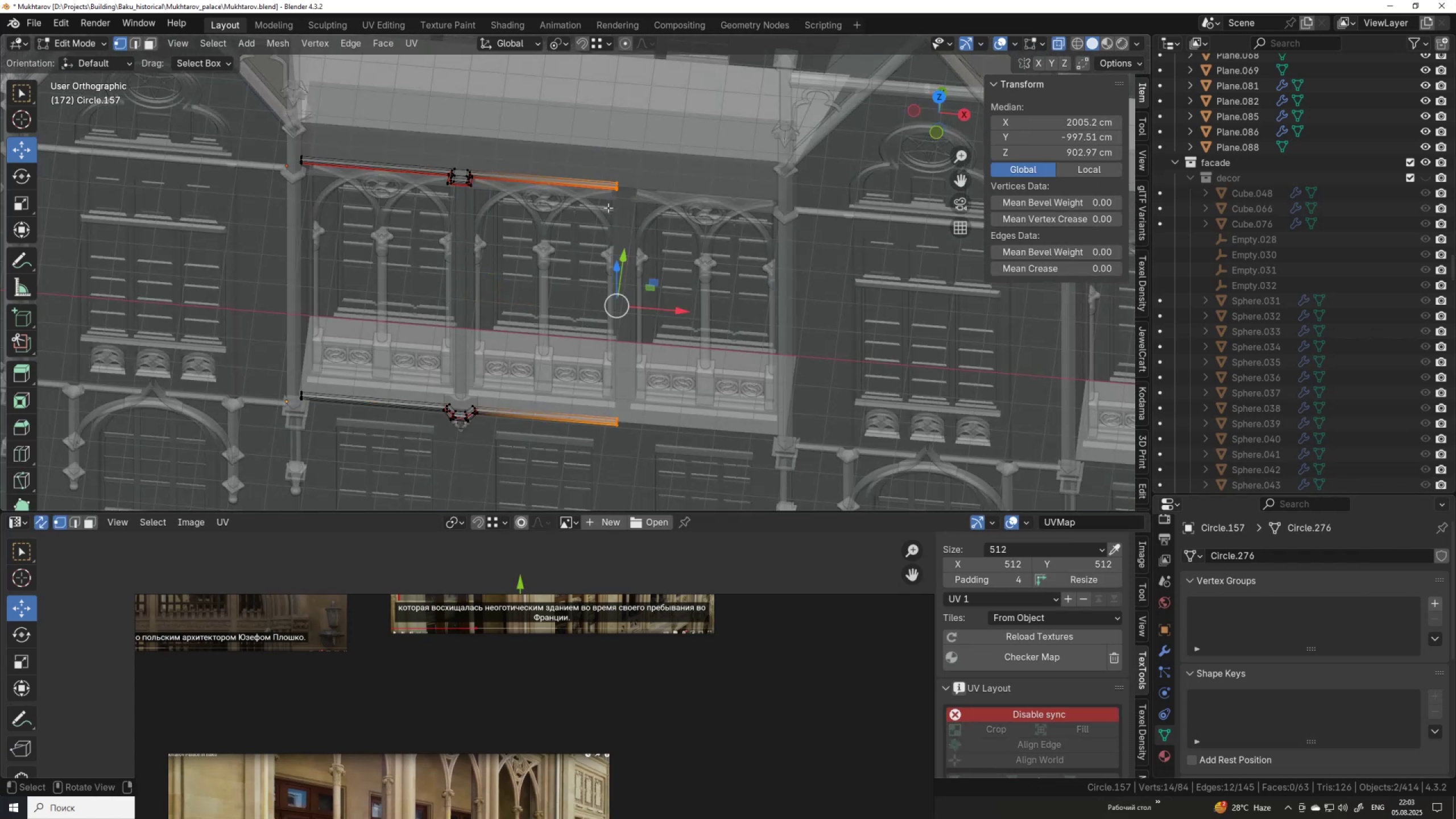 
key(Alt+Z)
 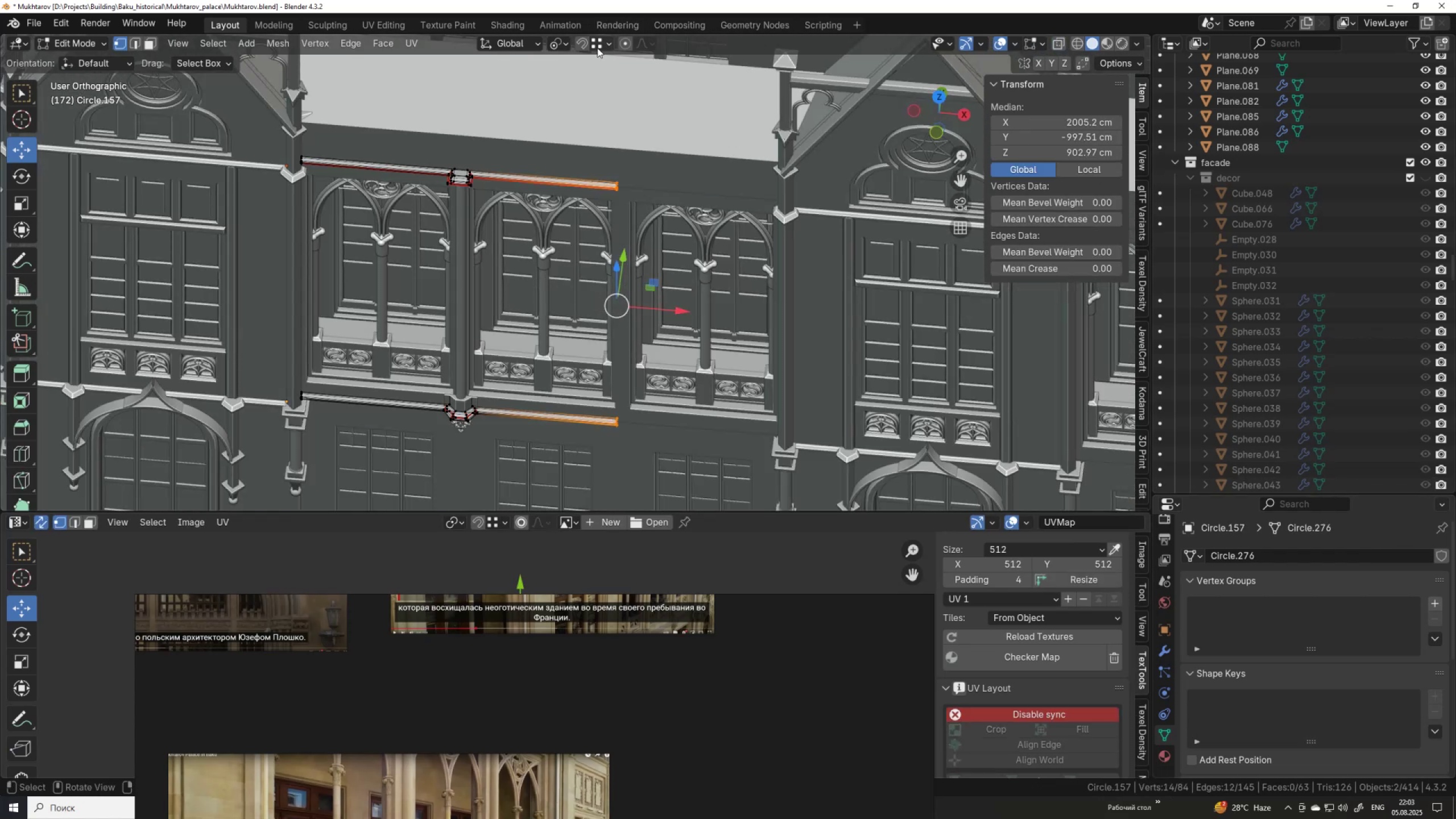 
left_click([606, 47])
 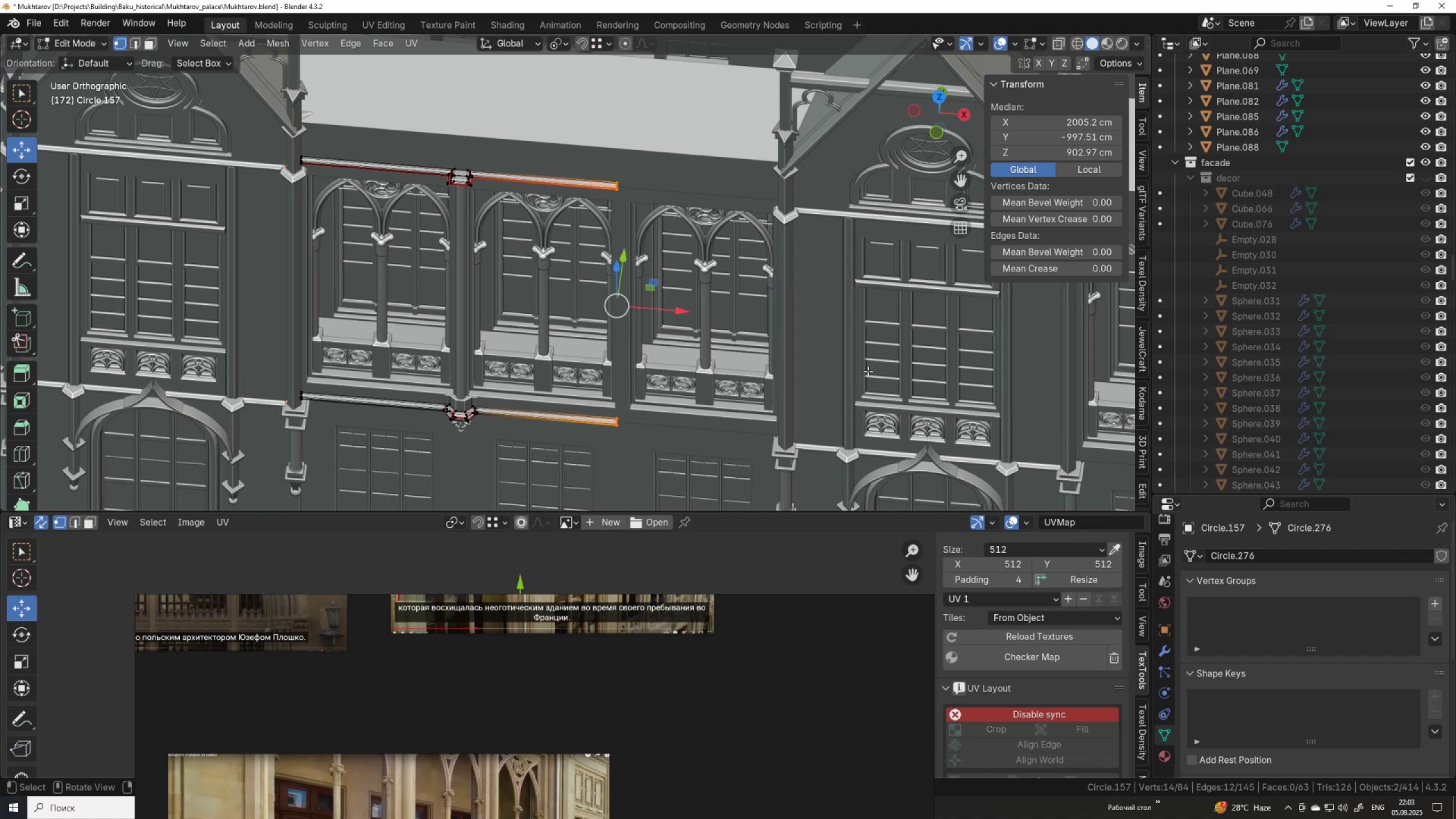 
scroll: coordinate [638, 380], scroll_direction: up, amount: 1.0
 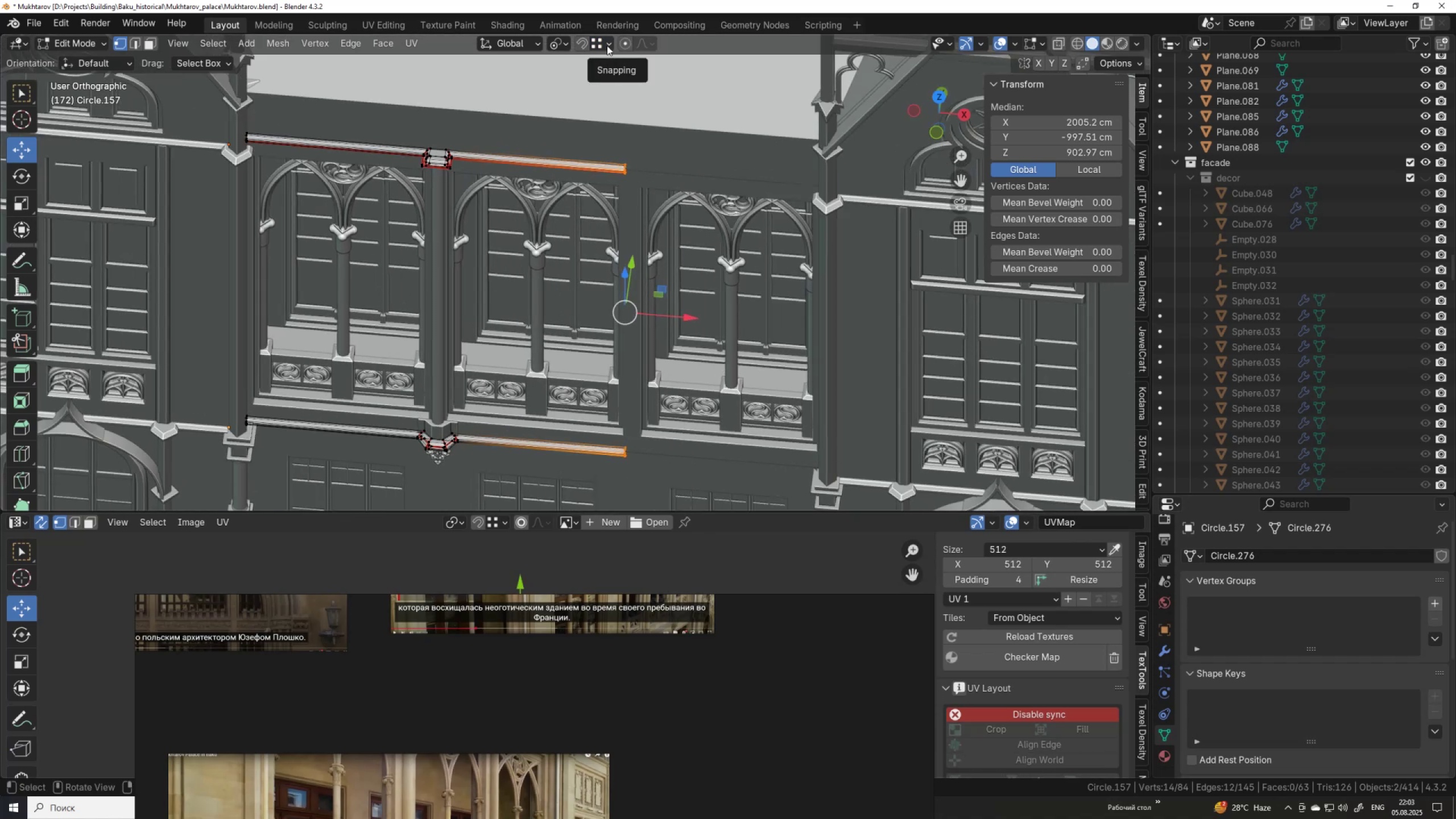 
left_click([607, 46])
 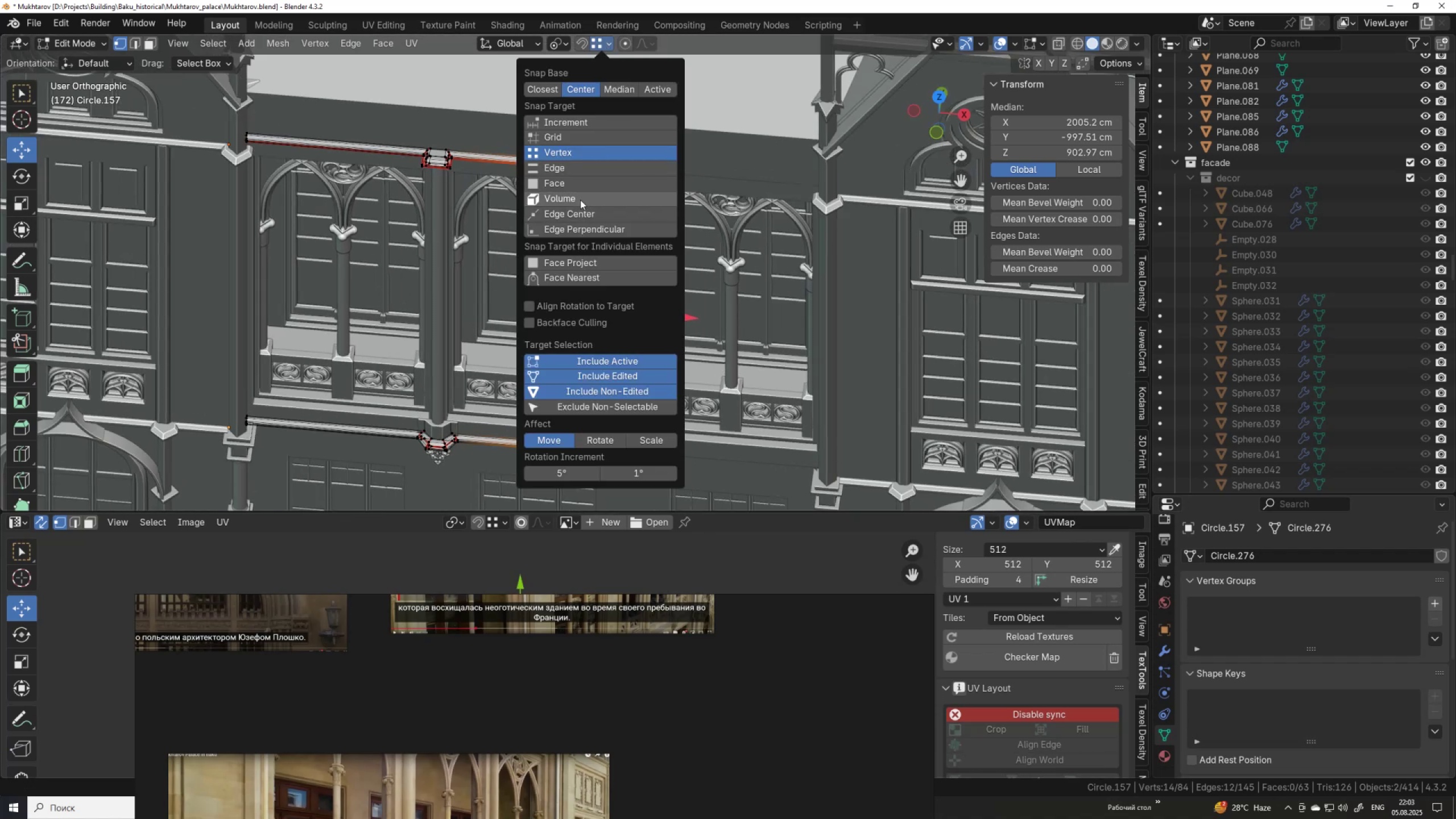 
left_click([574, 212])
 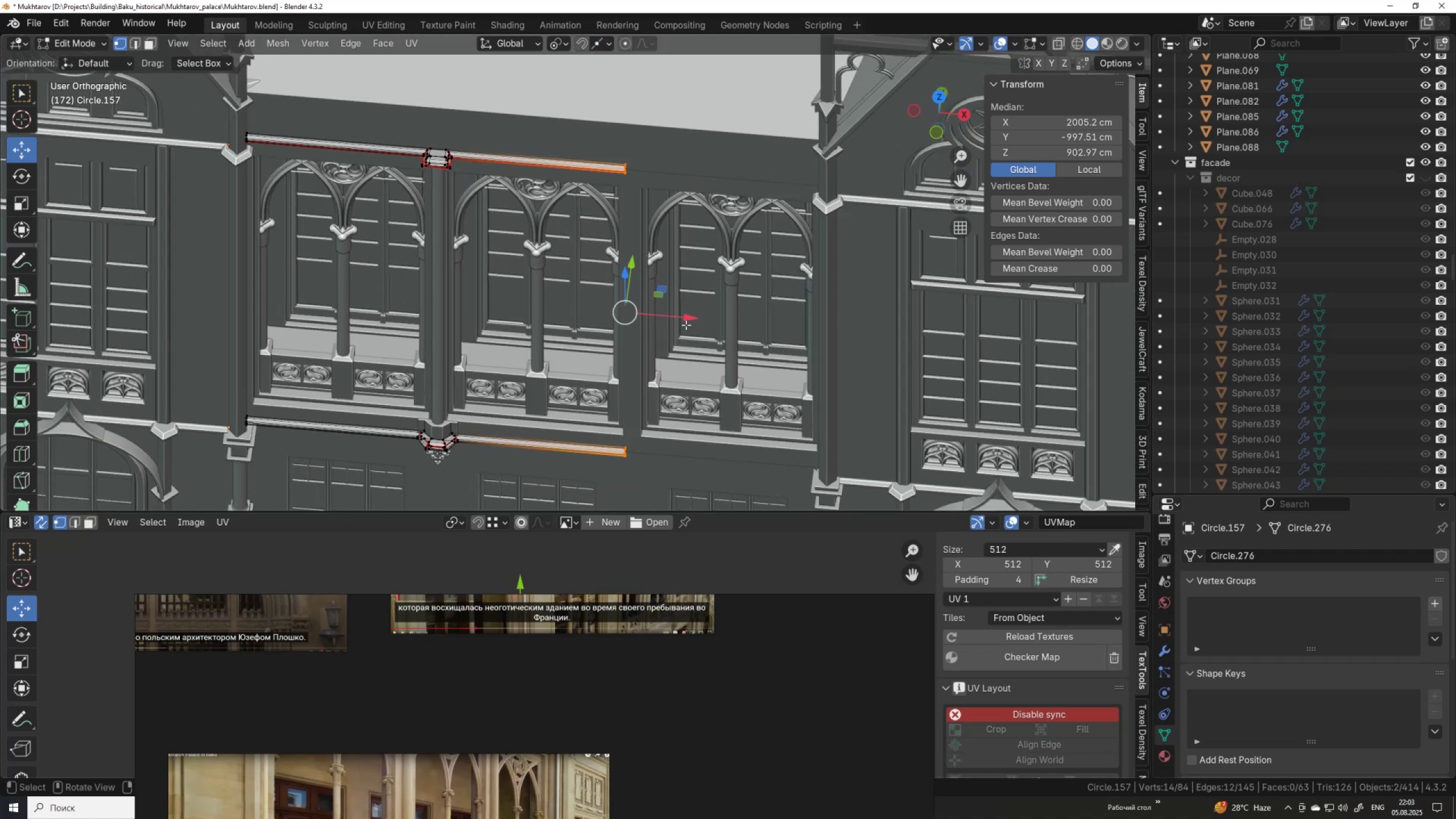 
left_click_drag(start_coordinate=[688, 321], to_coordinate=[534, 380])
 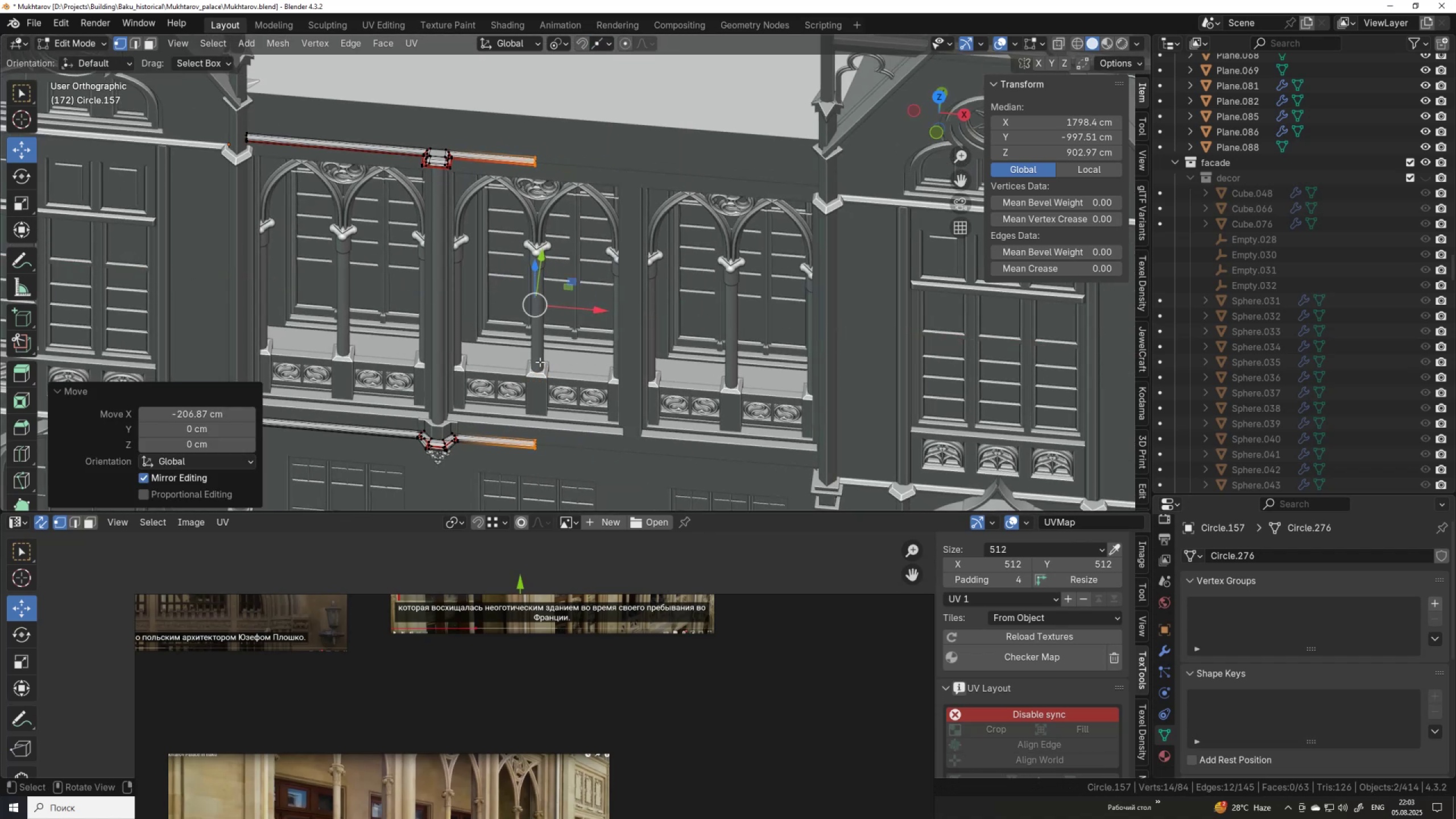 
hold_key(key=ControlLeft, duration=1.03)
 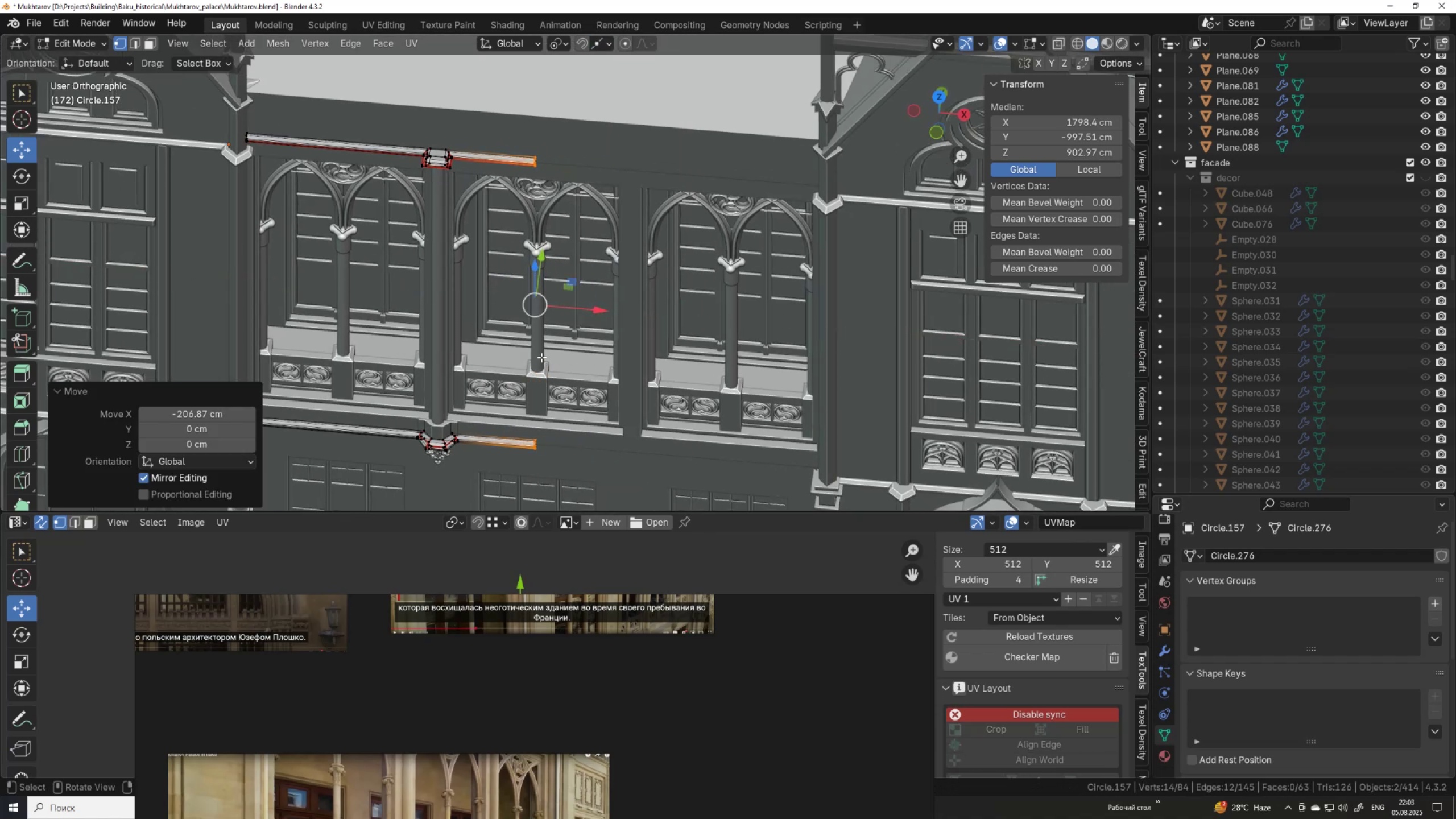 
key(Tab)
 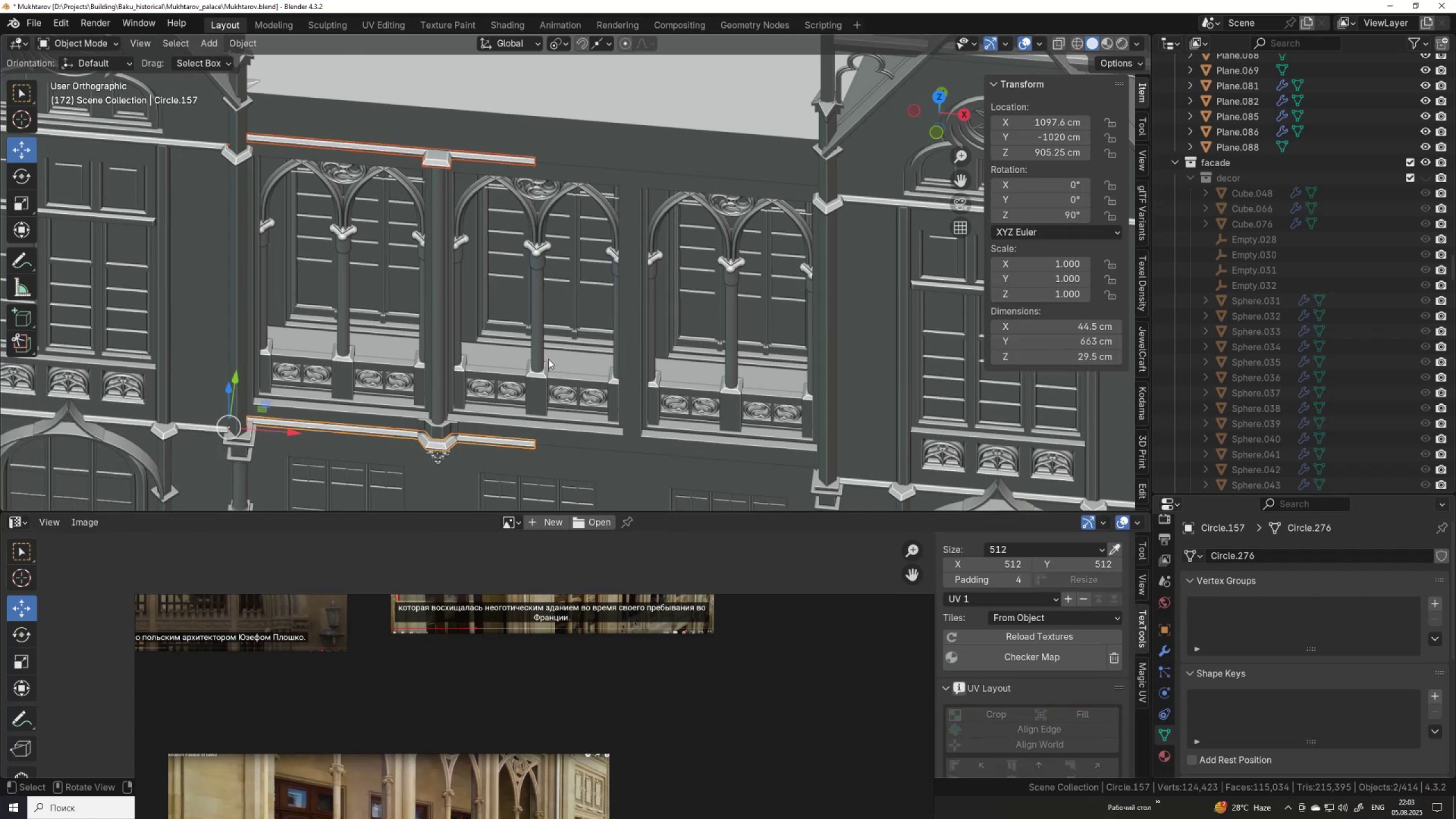 
key(Q)
 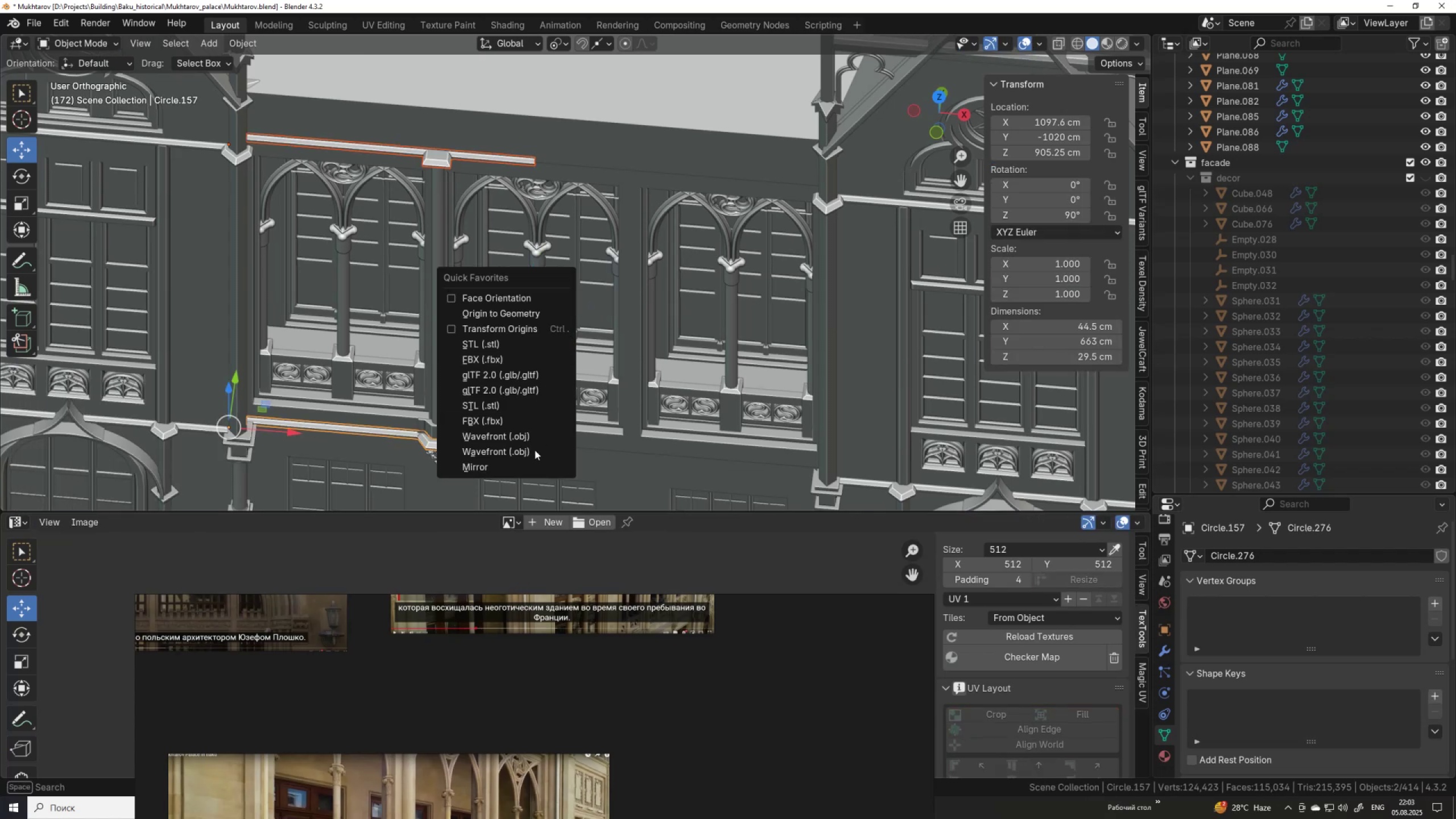 
left_click([533, 464])
 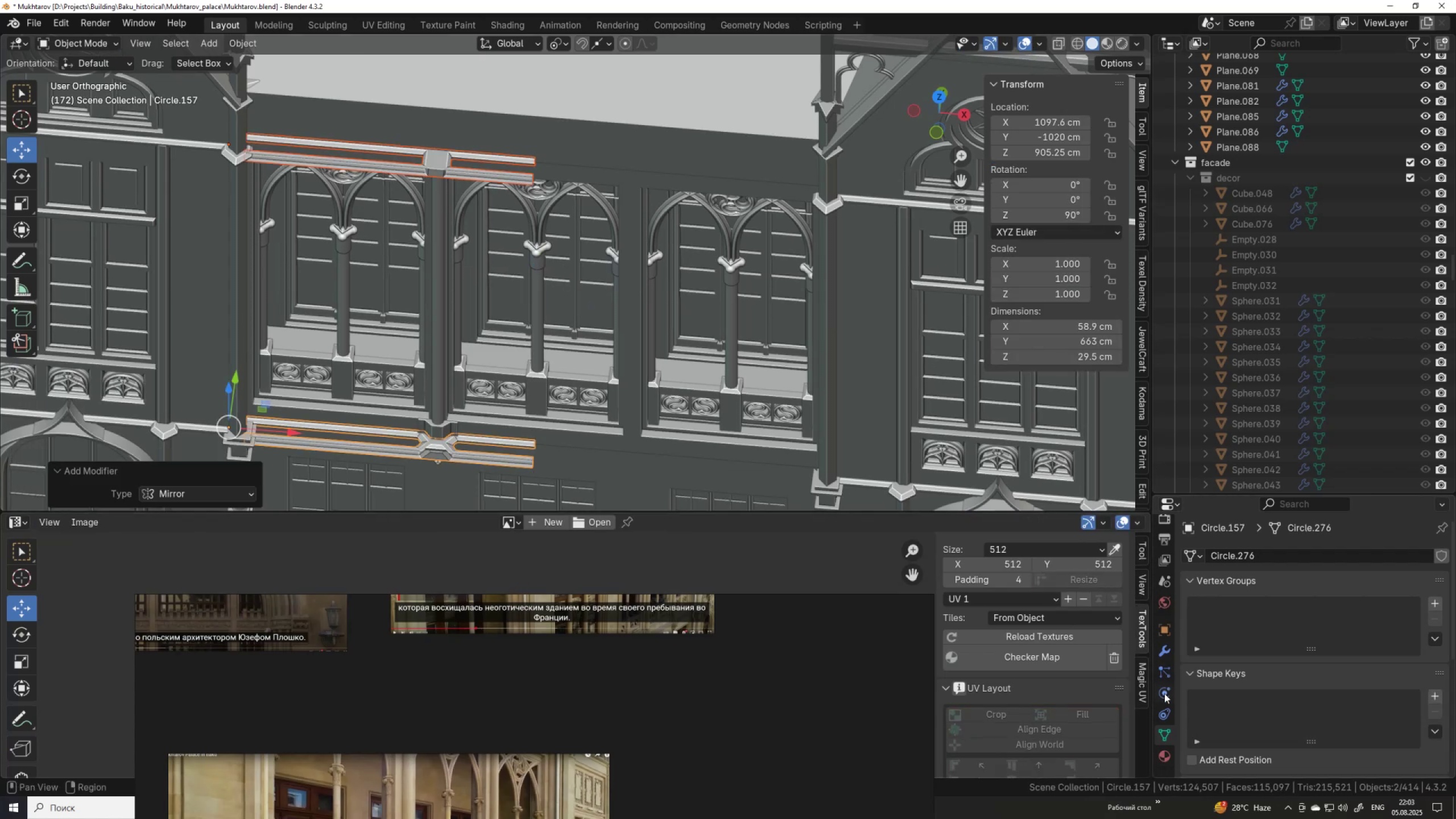 
left_click([1164, 655])
 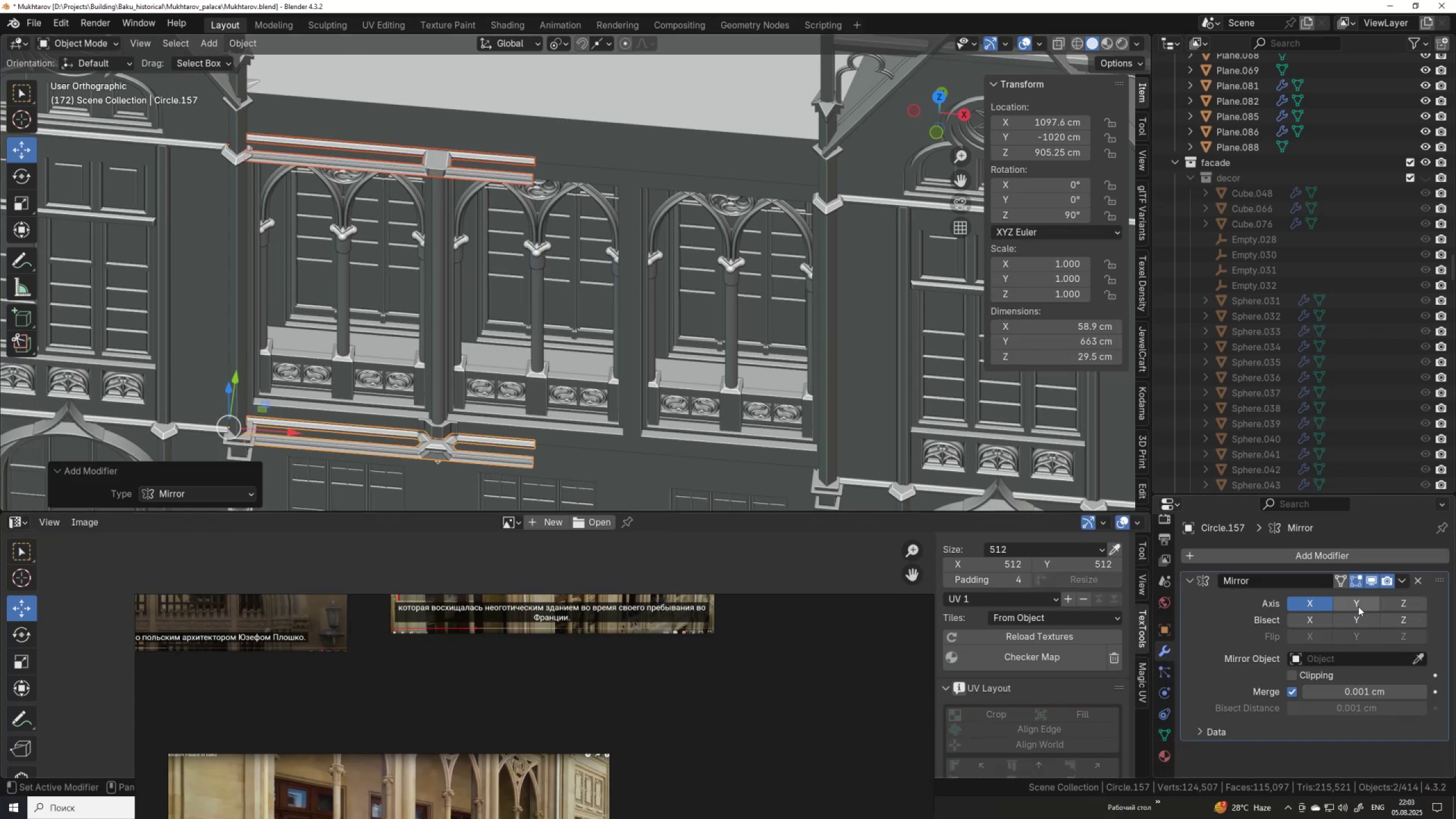 
left_click([1358, 606])
 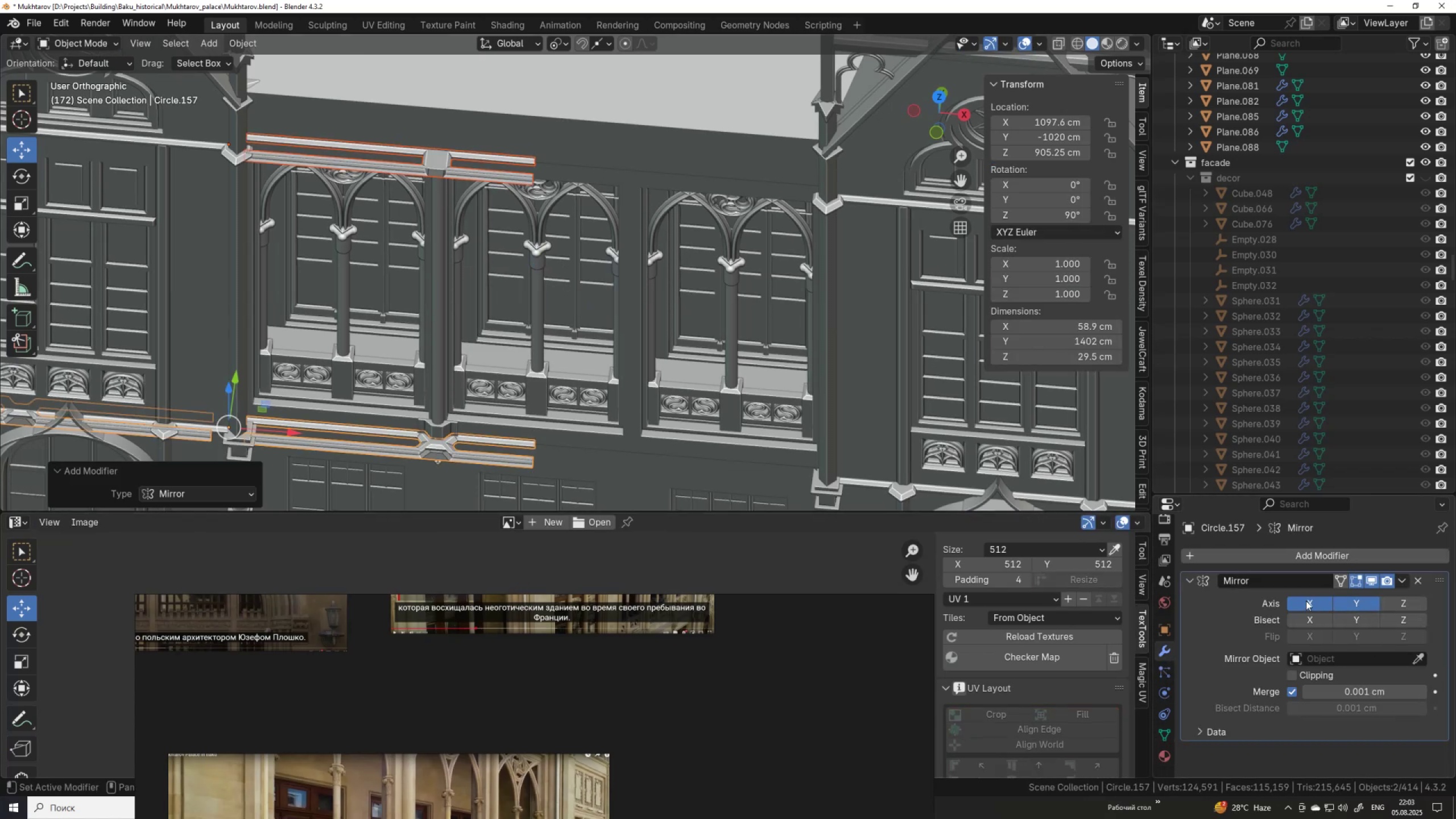 
left_click([1306, 601])
 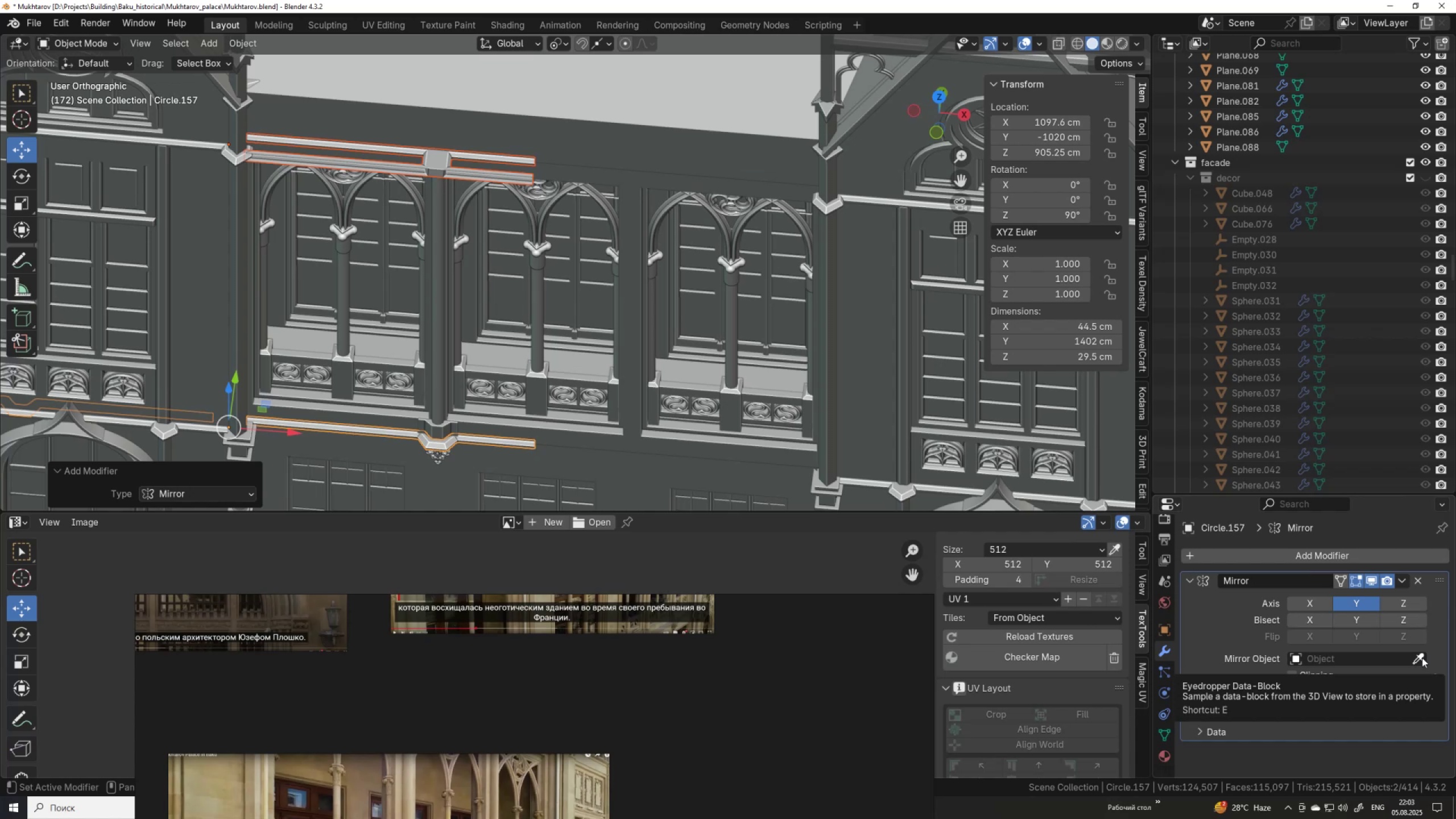 
left_click([1422, 657])
 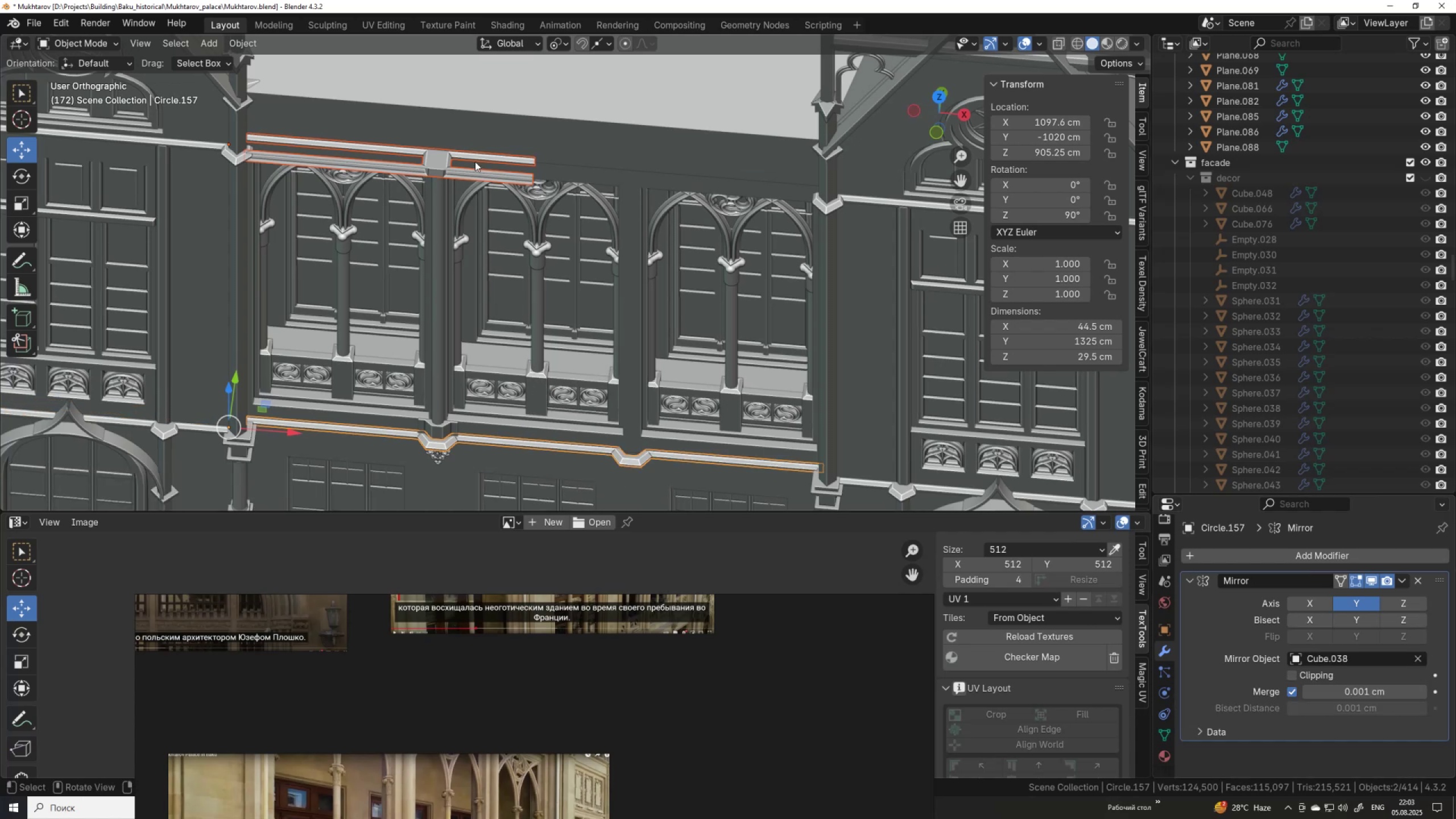 
left_click([479, 156])
 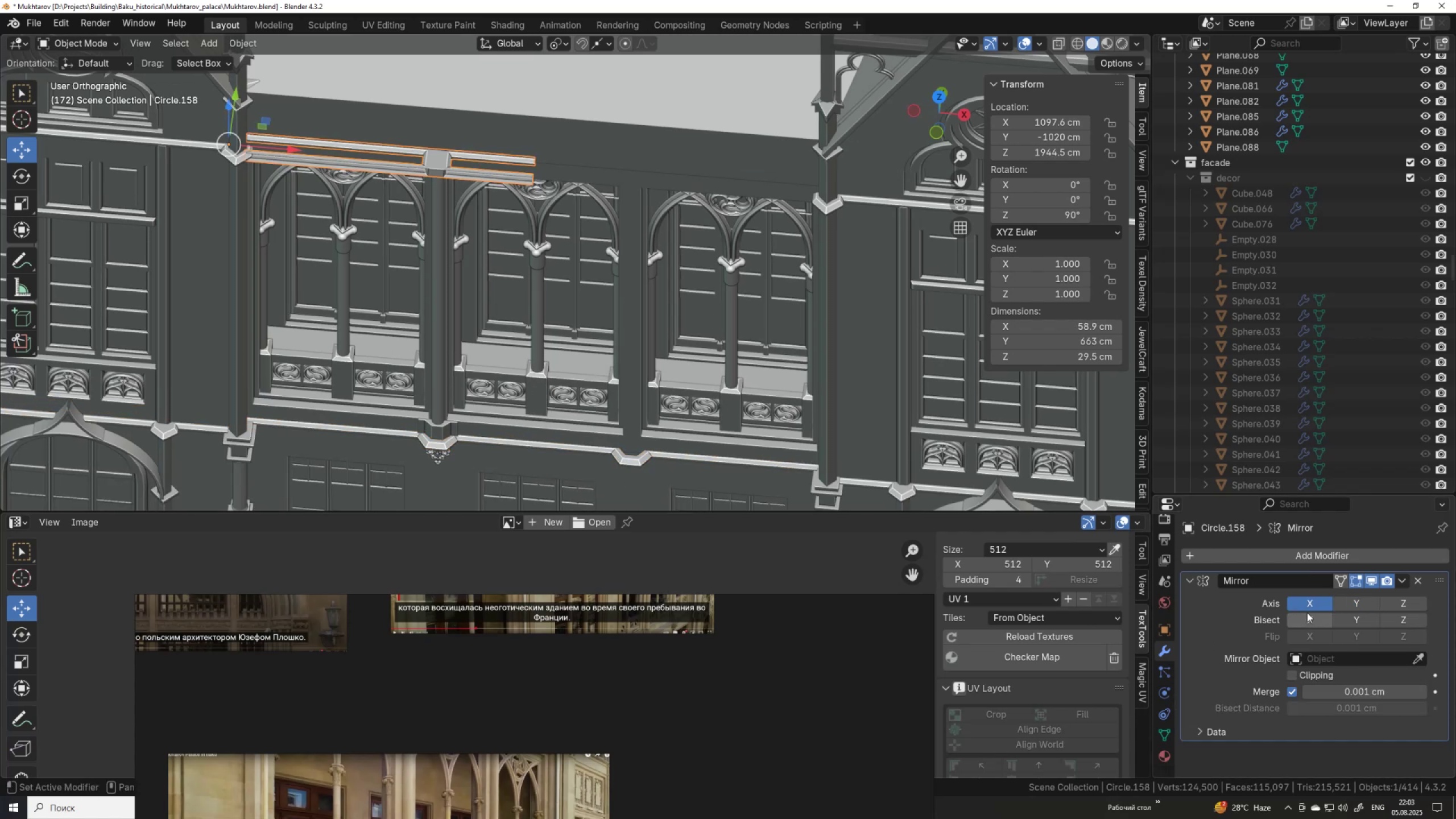 
left_click([1311, 605])
 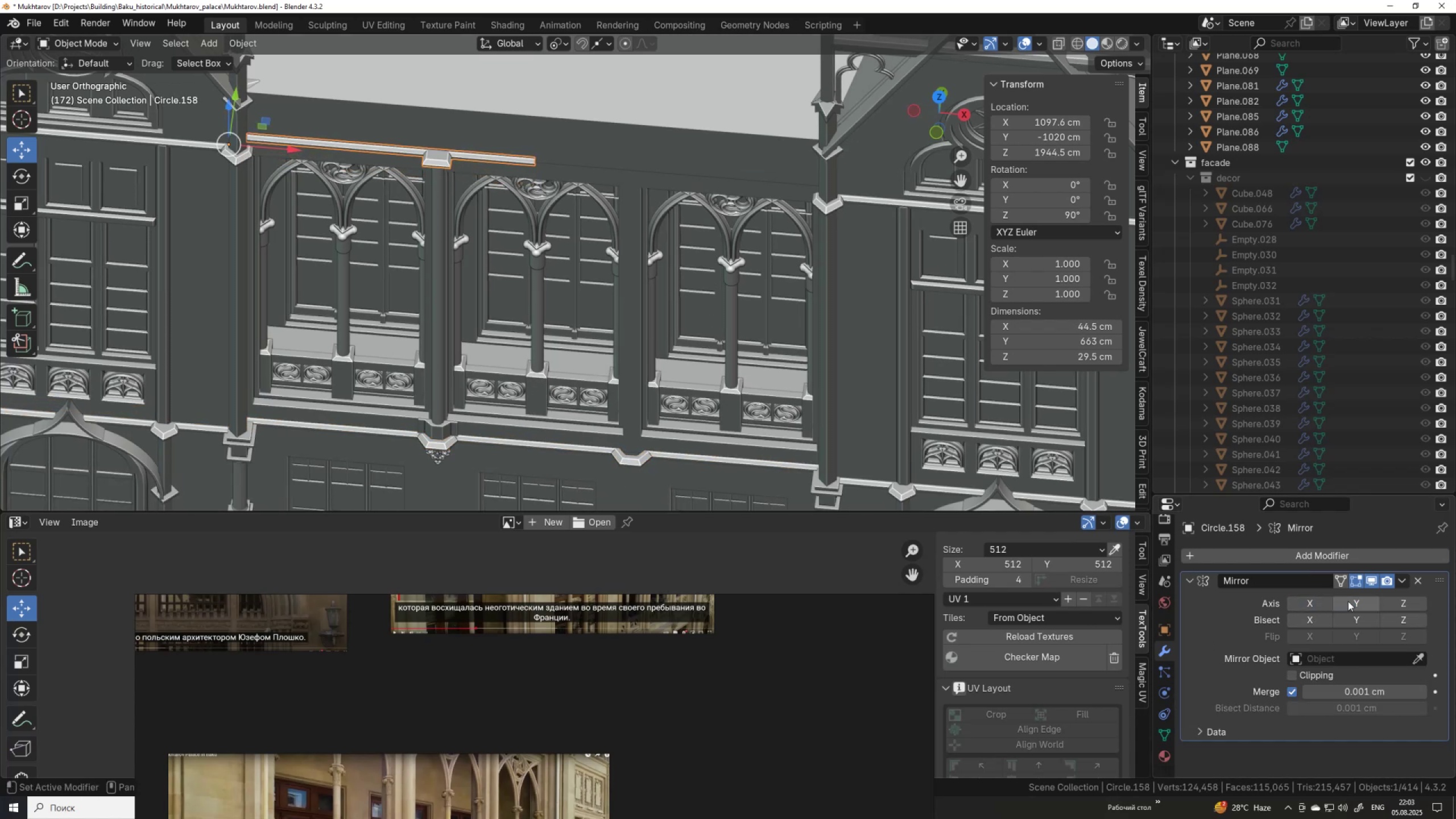 
left_click([1349, 601])
 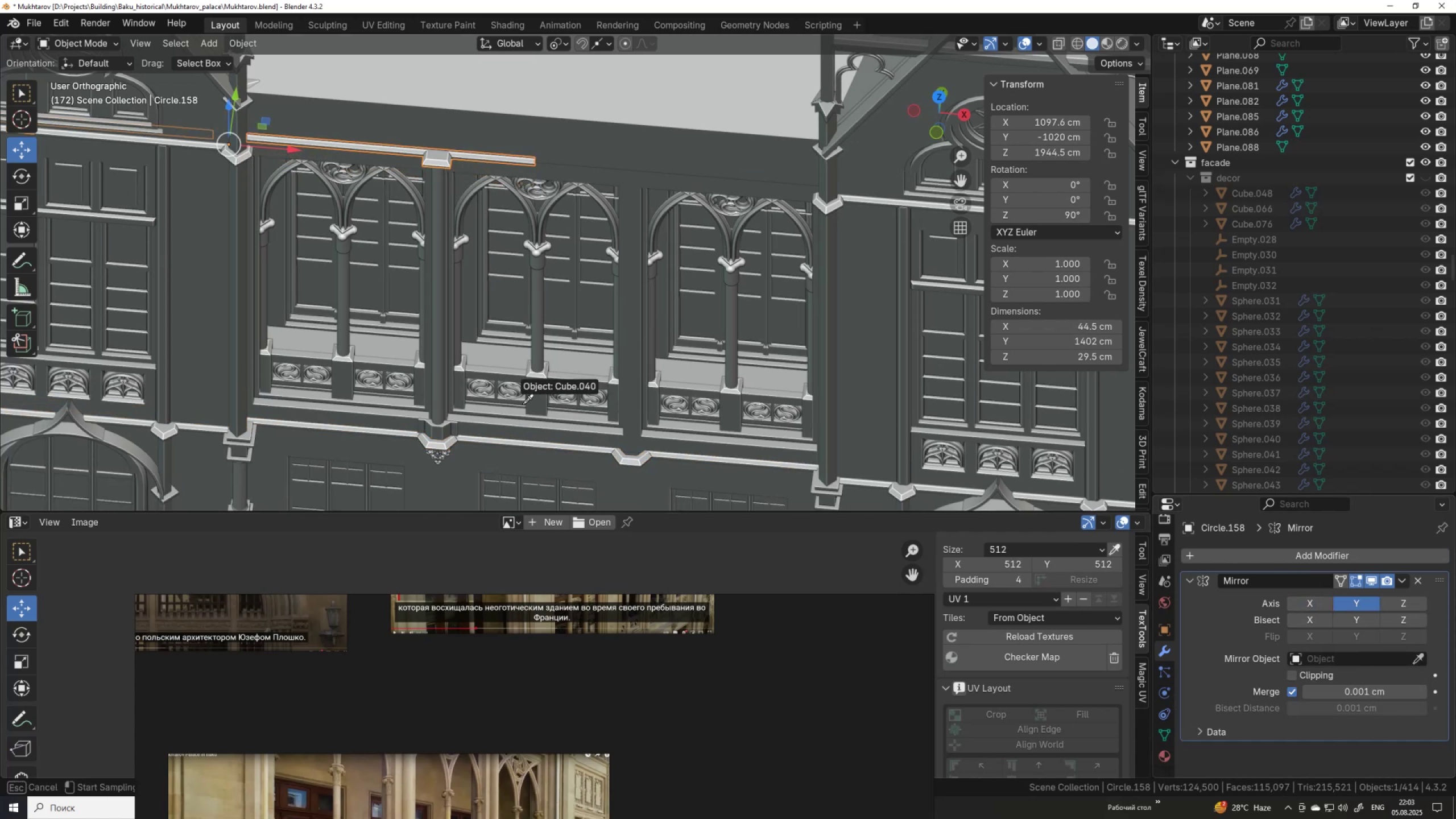 
left_click([537, 396])
 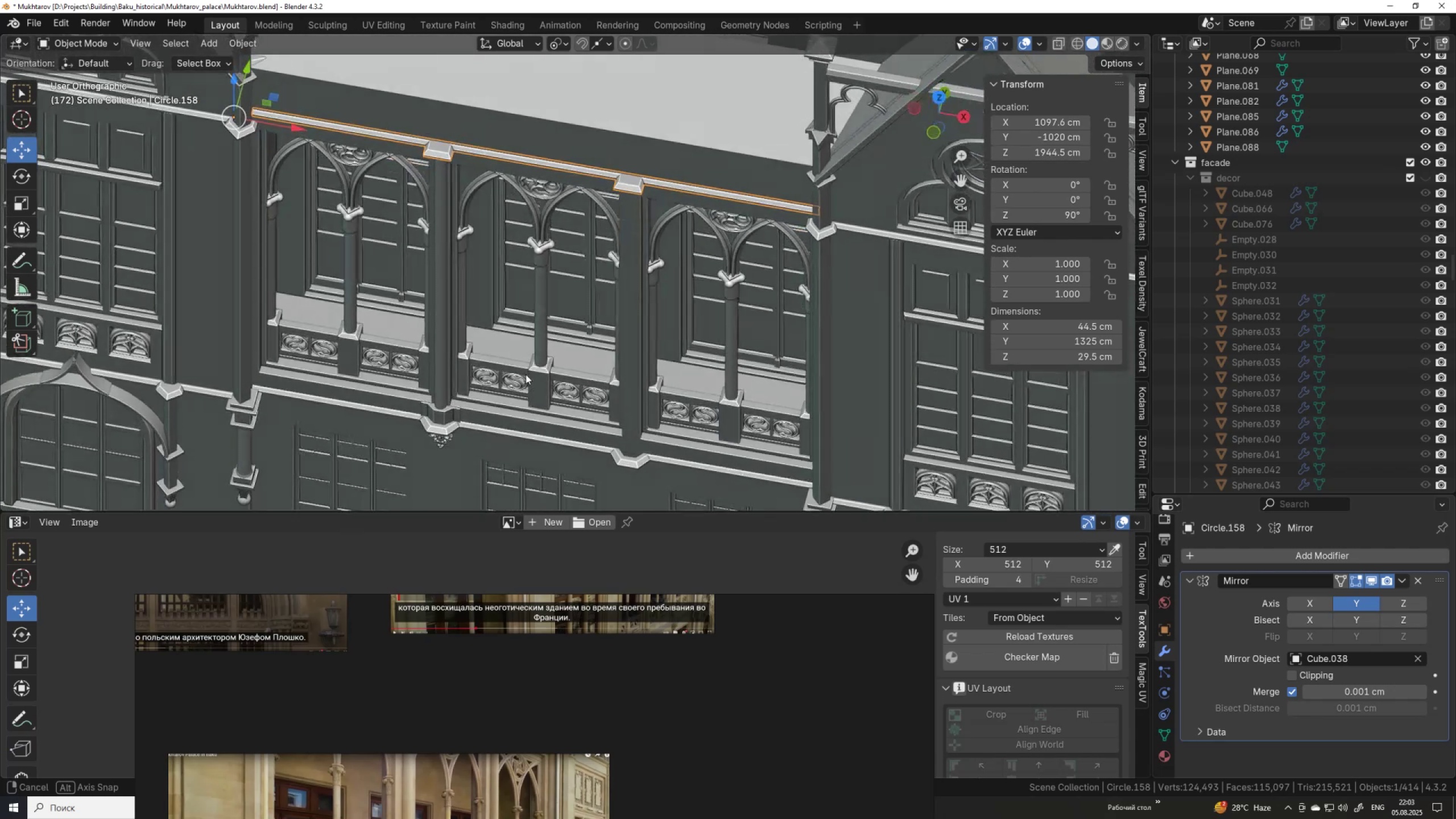 
hold_key(key=ShiftLeft, duration=0.36)
 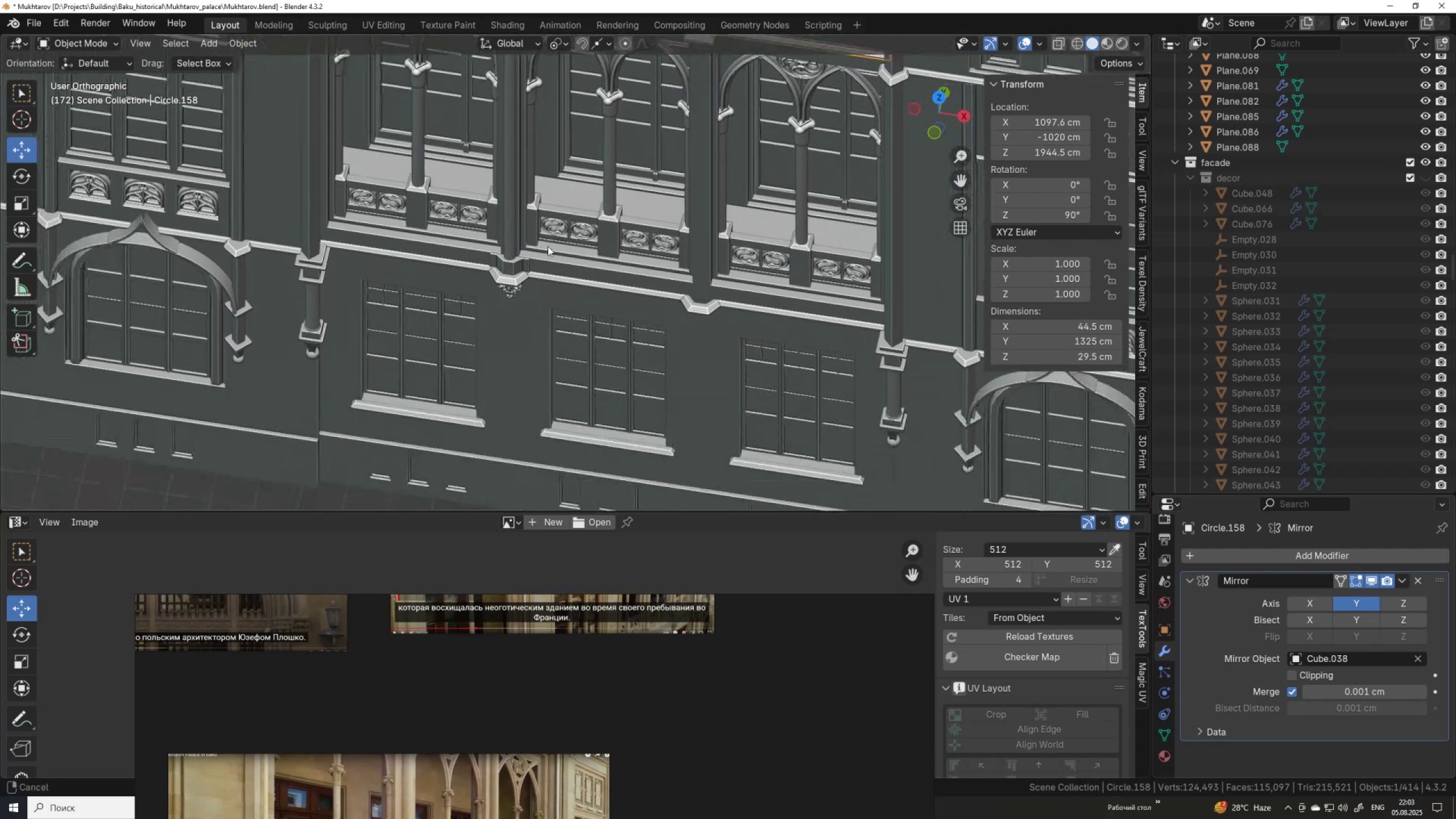 
scroll: coordinate [548, 246], scroll_direction: up, amount: 2.0
 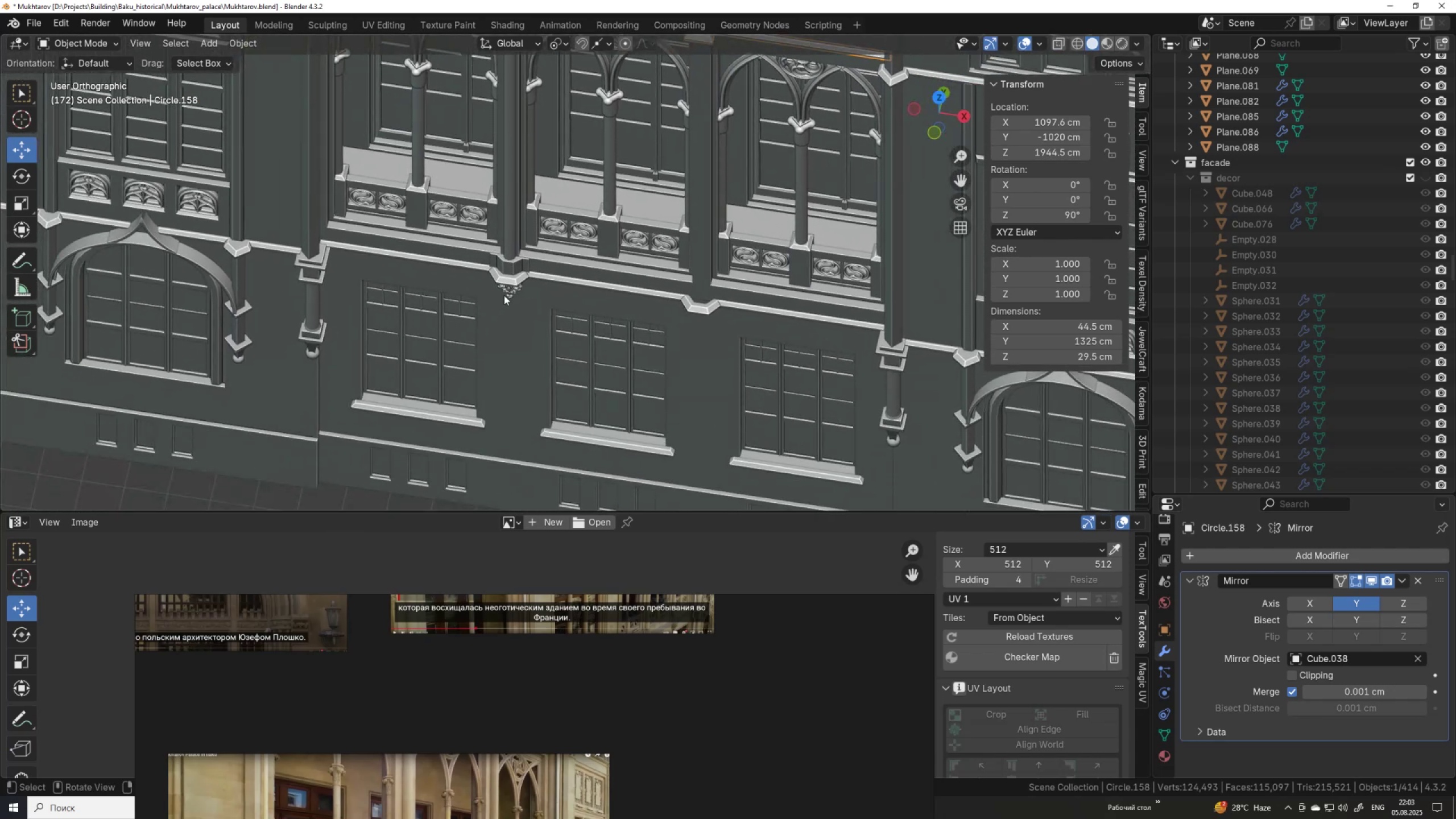 
left_click([507, 292])
 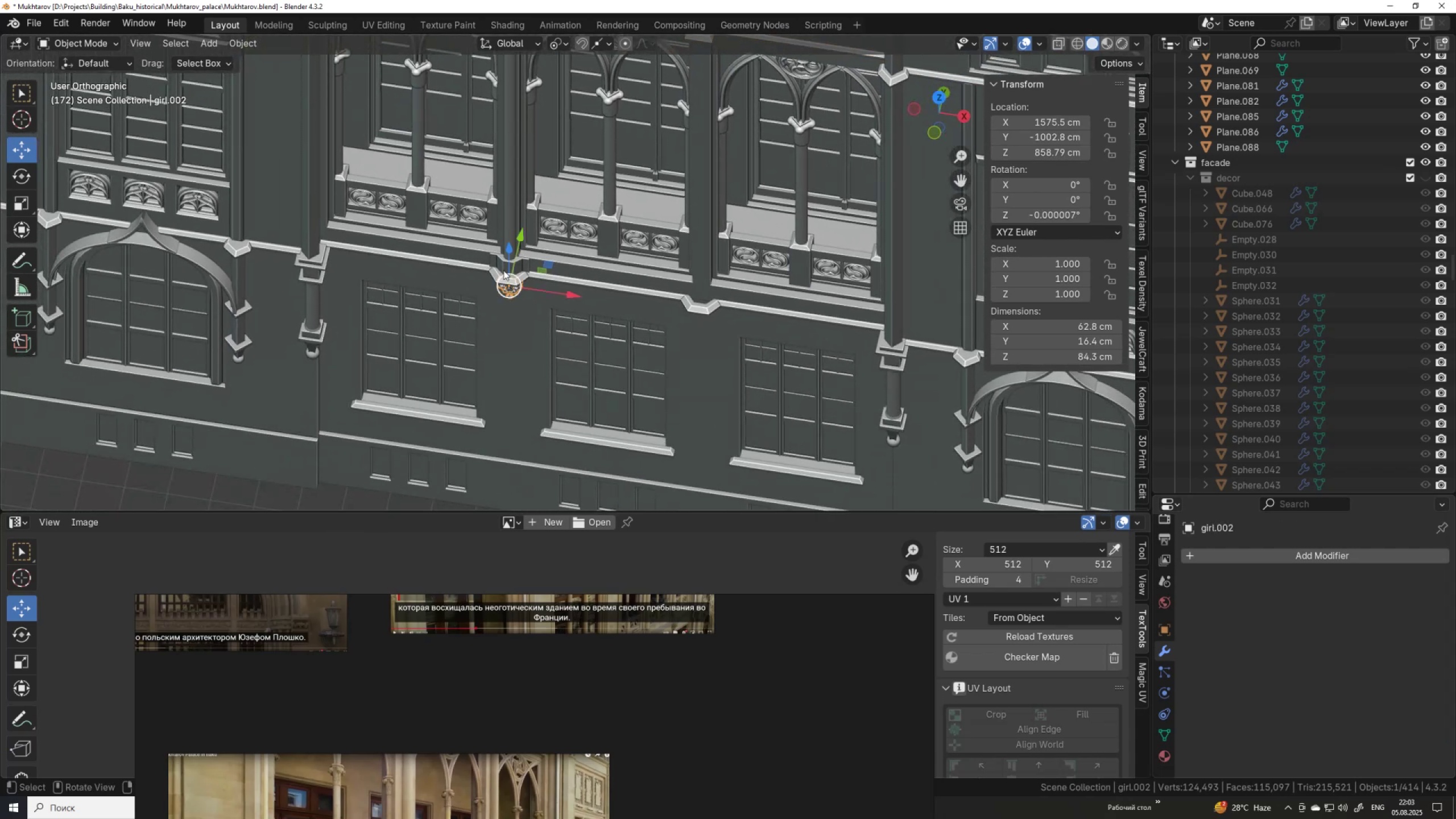 
hold_key(key=ShiftLeft, duration=1.11)
left_click([504, 261])
 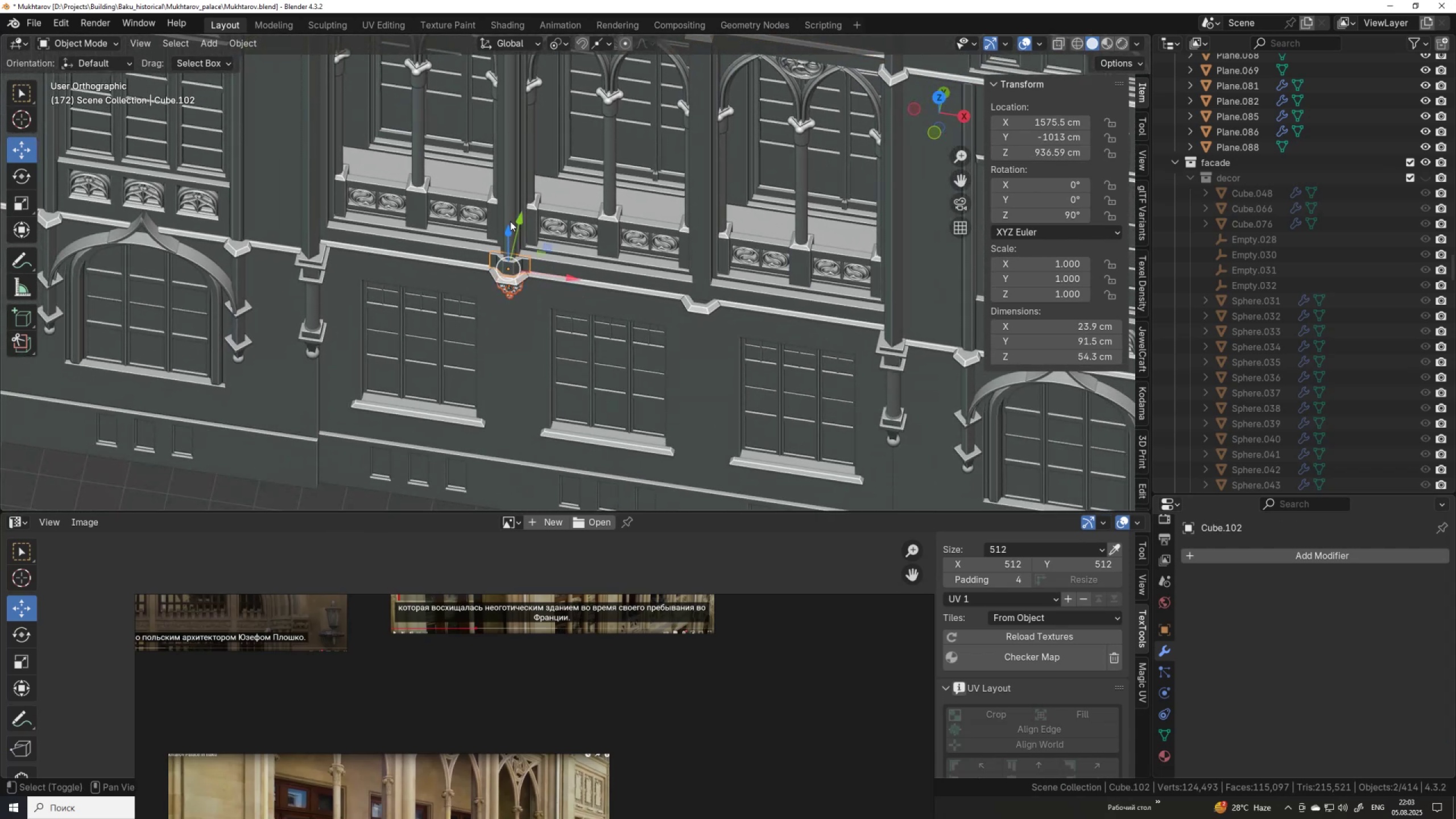 
left_click([510, 221])
 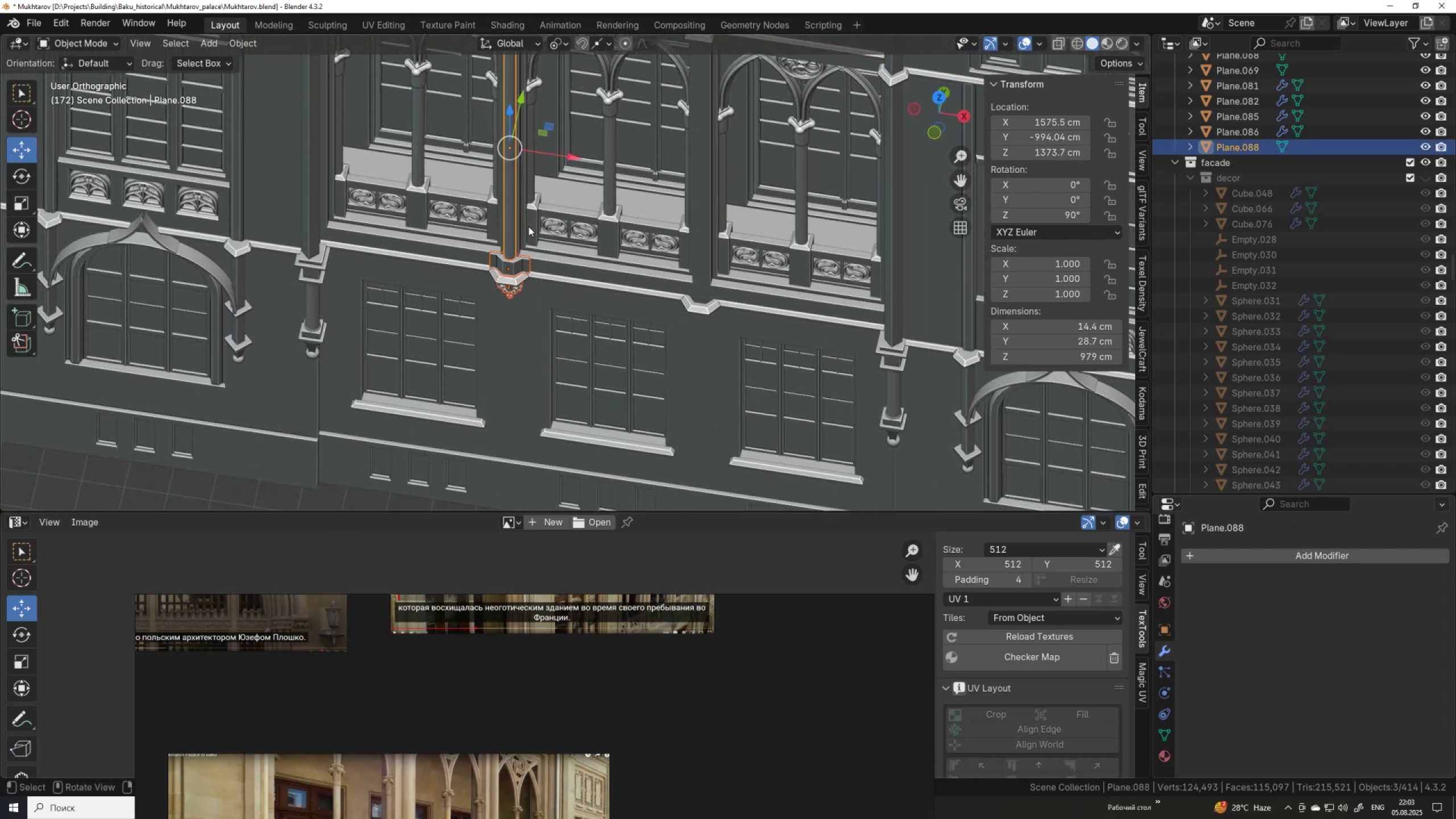 
key(Alt+Shift+AltLeft)
 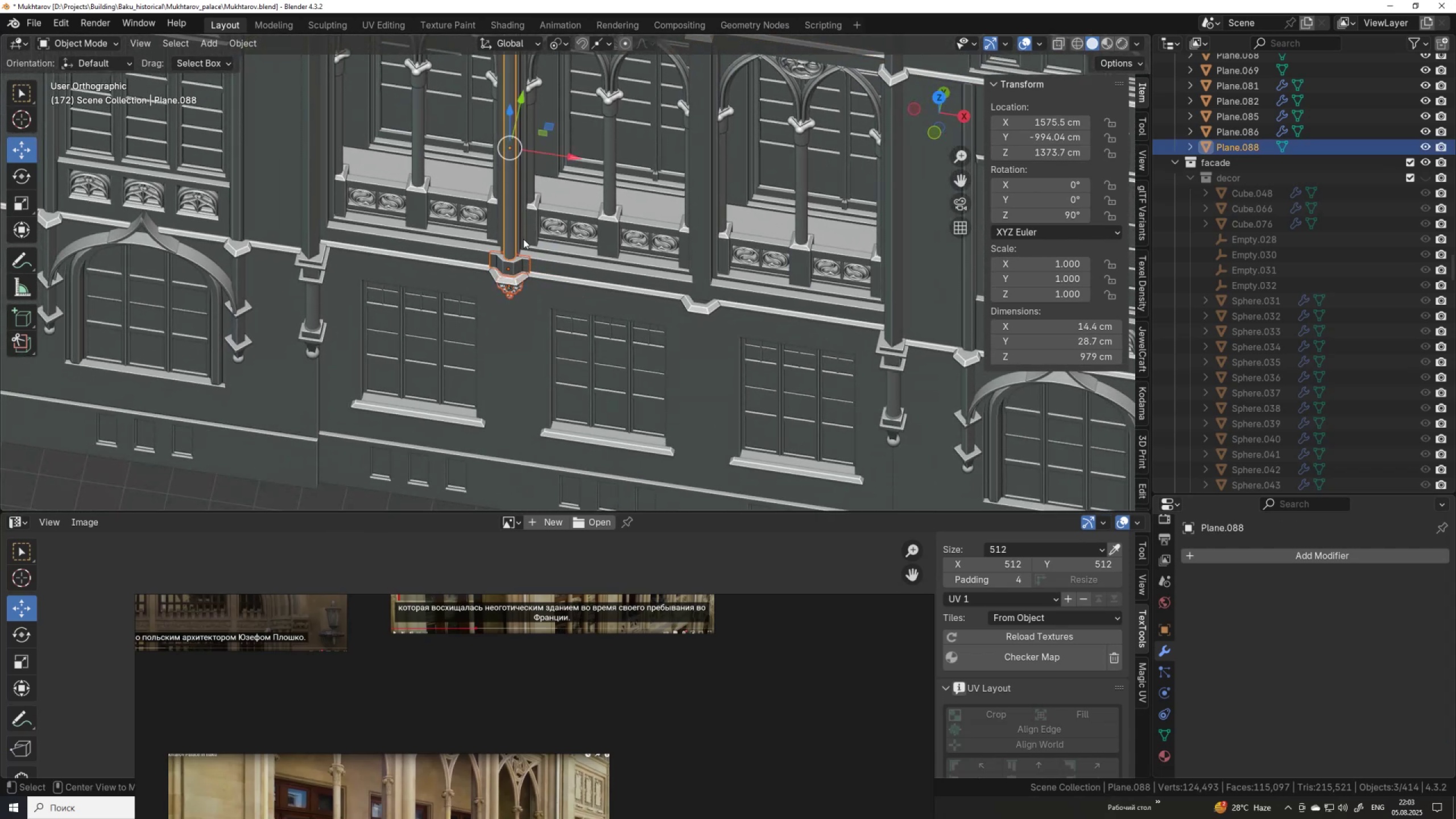 
key(Alt+D)
 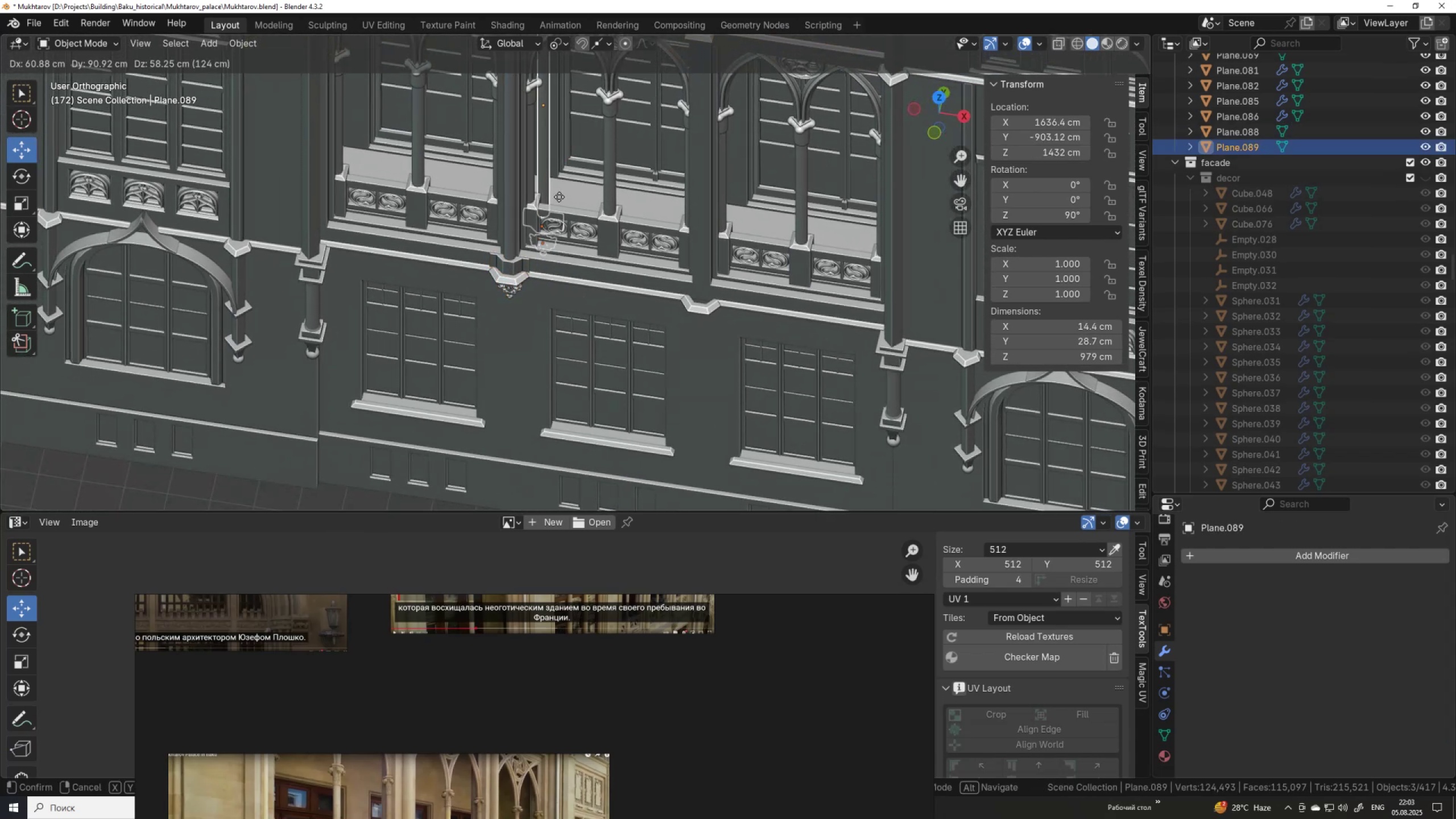 
right_click([559, 197])
 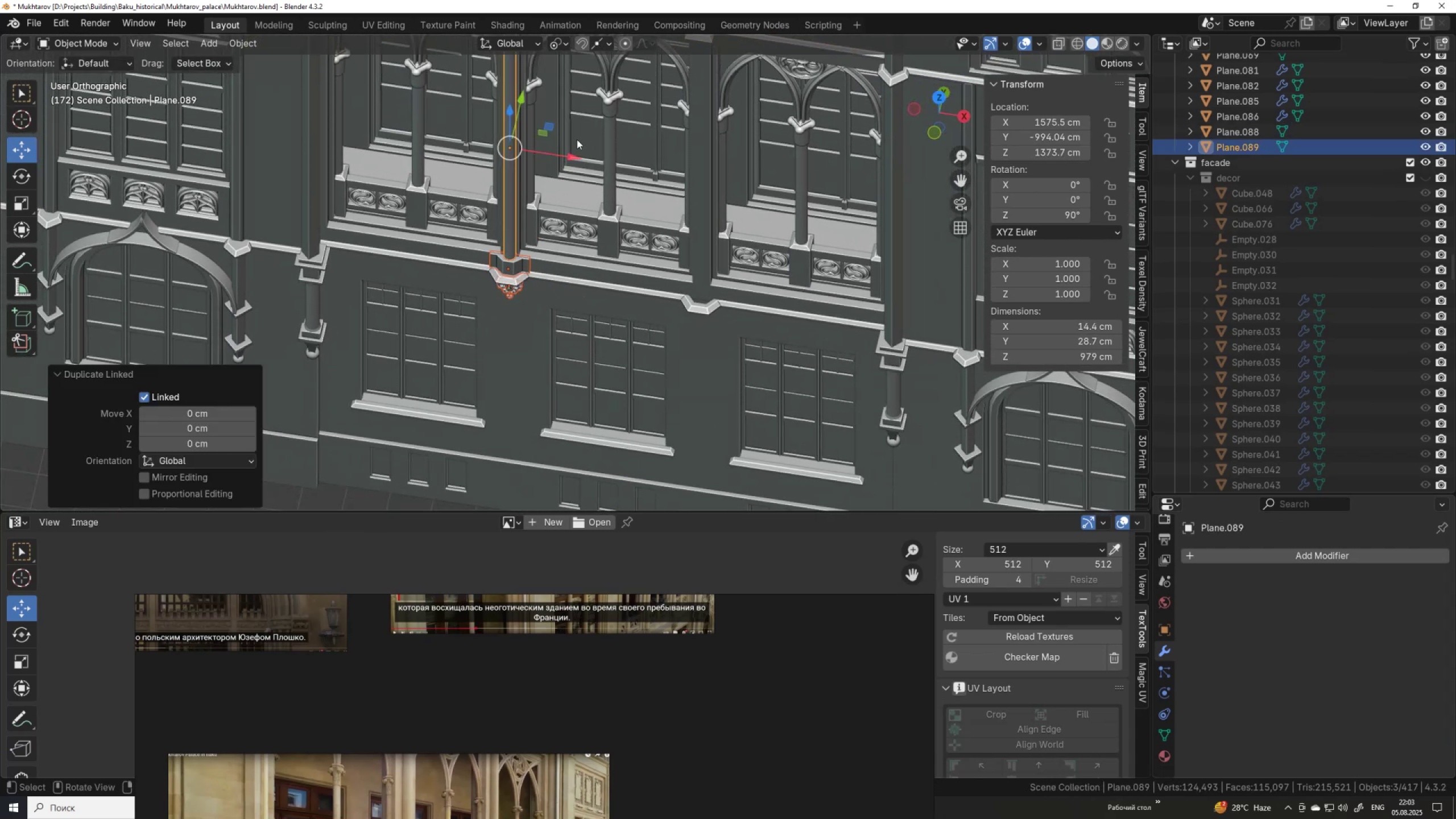 
left_click_drag(start_coordinate=[570, 156], to_coordinate=[701, 313])
 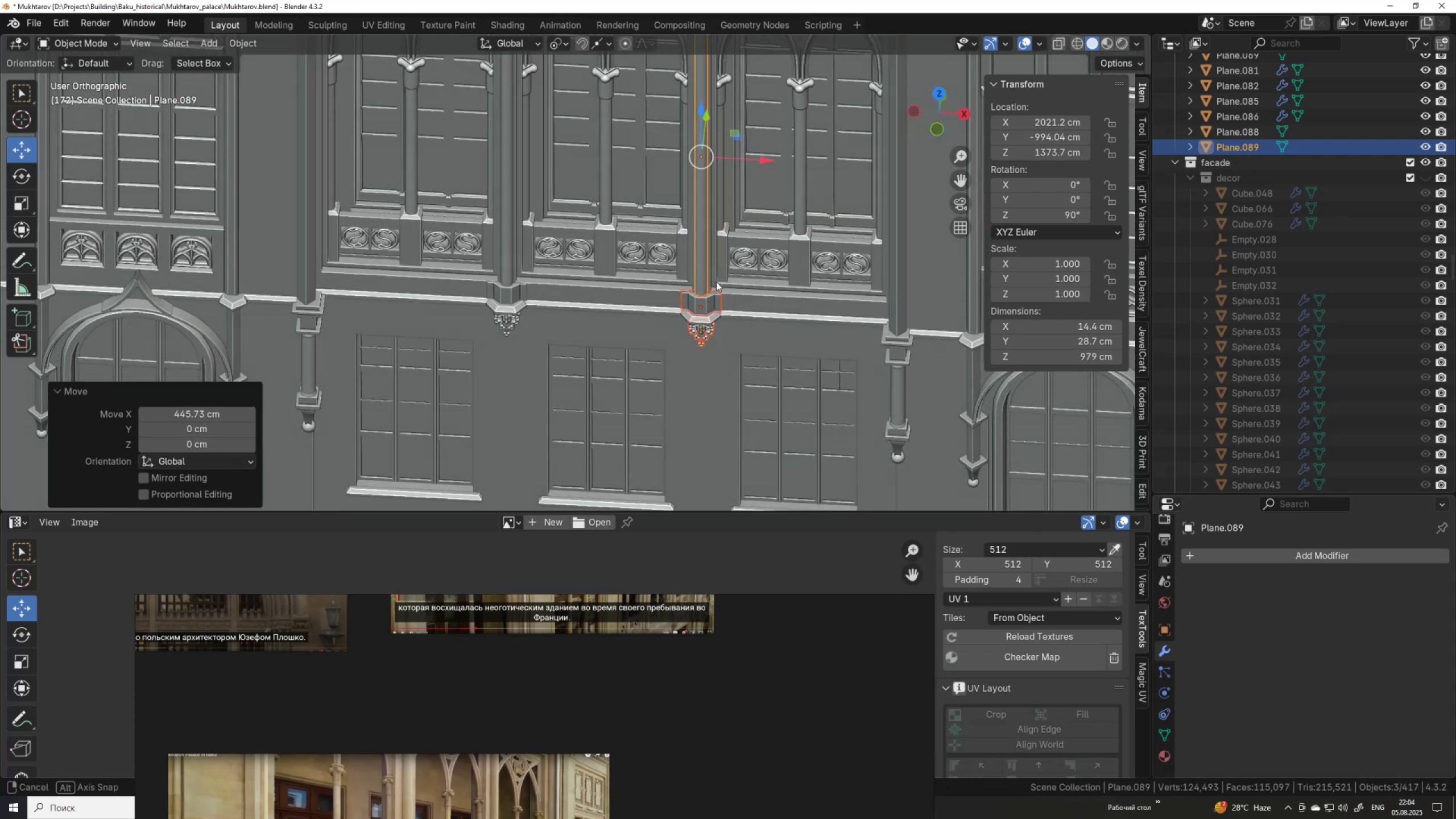 
hold_key(key=ControlLeft, duration=1.39)
 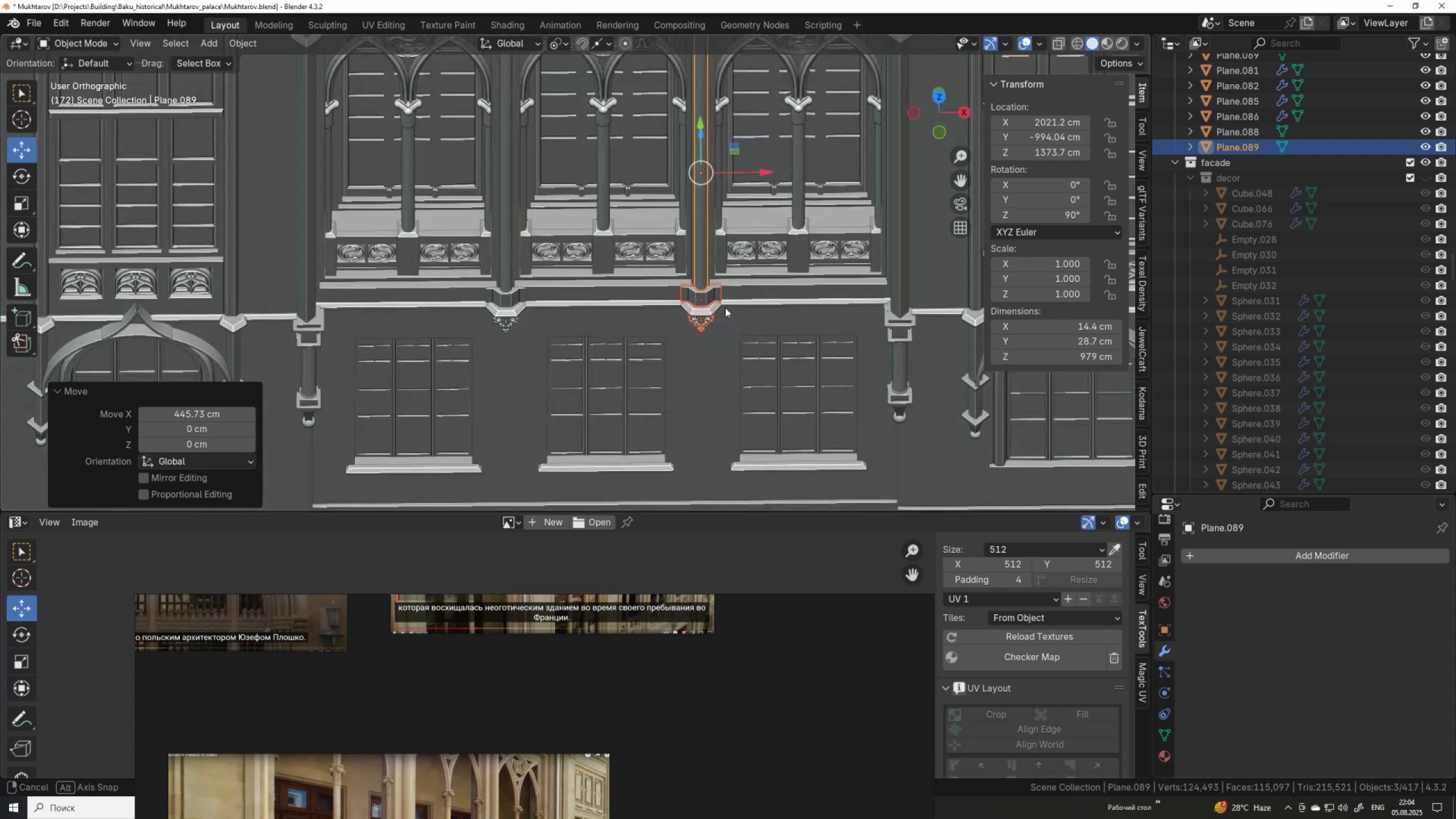 
hold_key(key=ShiftLeft, duration=0.44)
 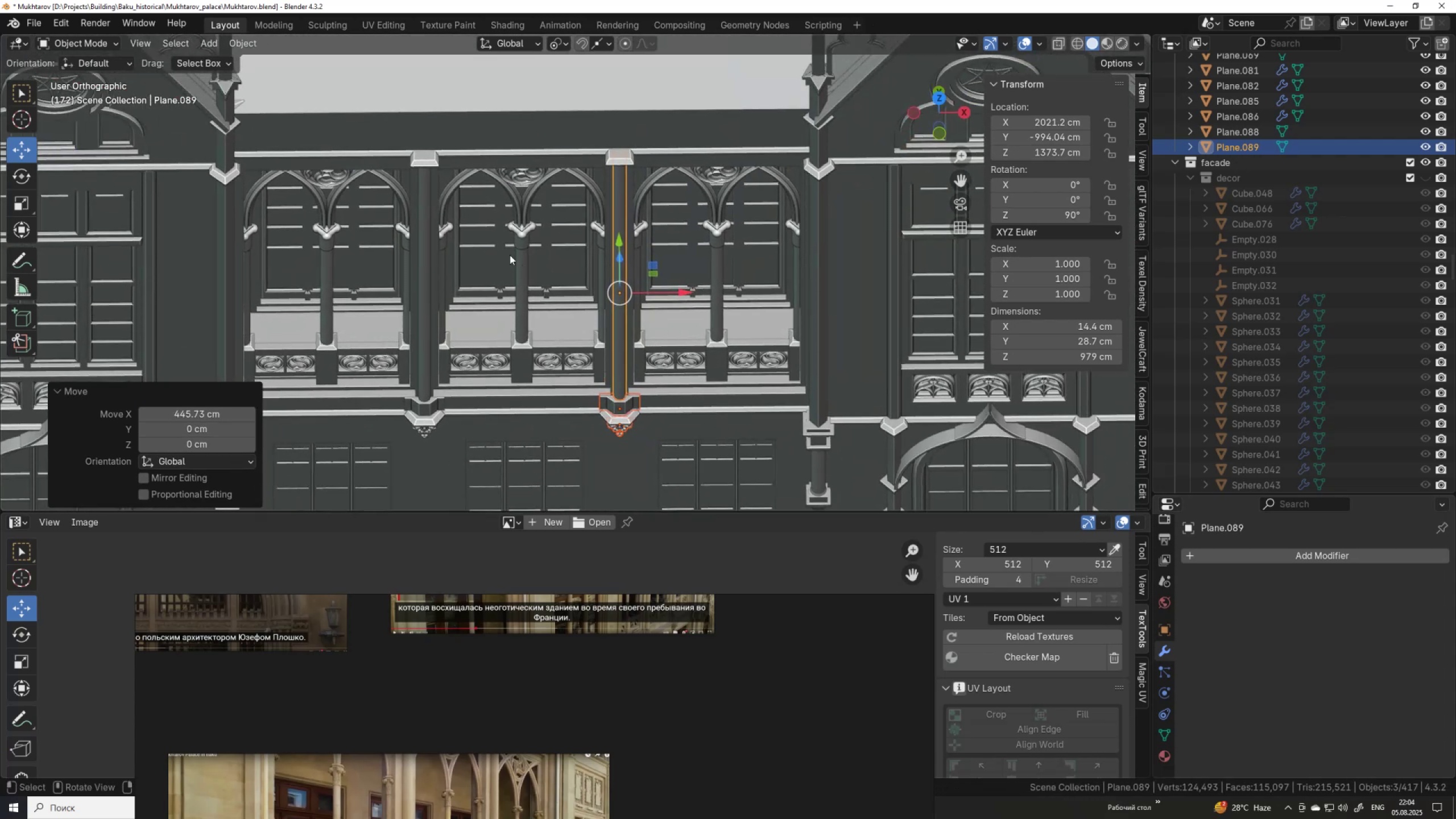 
hold_key(key=ShiftLeft, duration=1.52)
left_click([426, 271])
 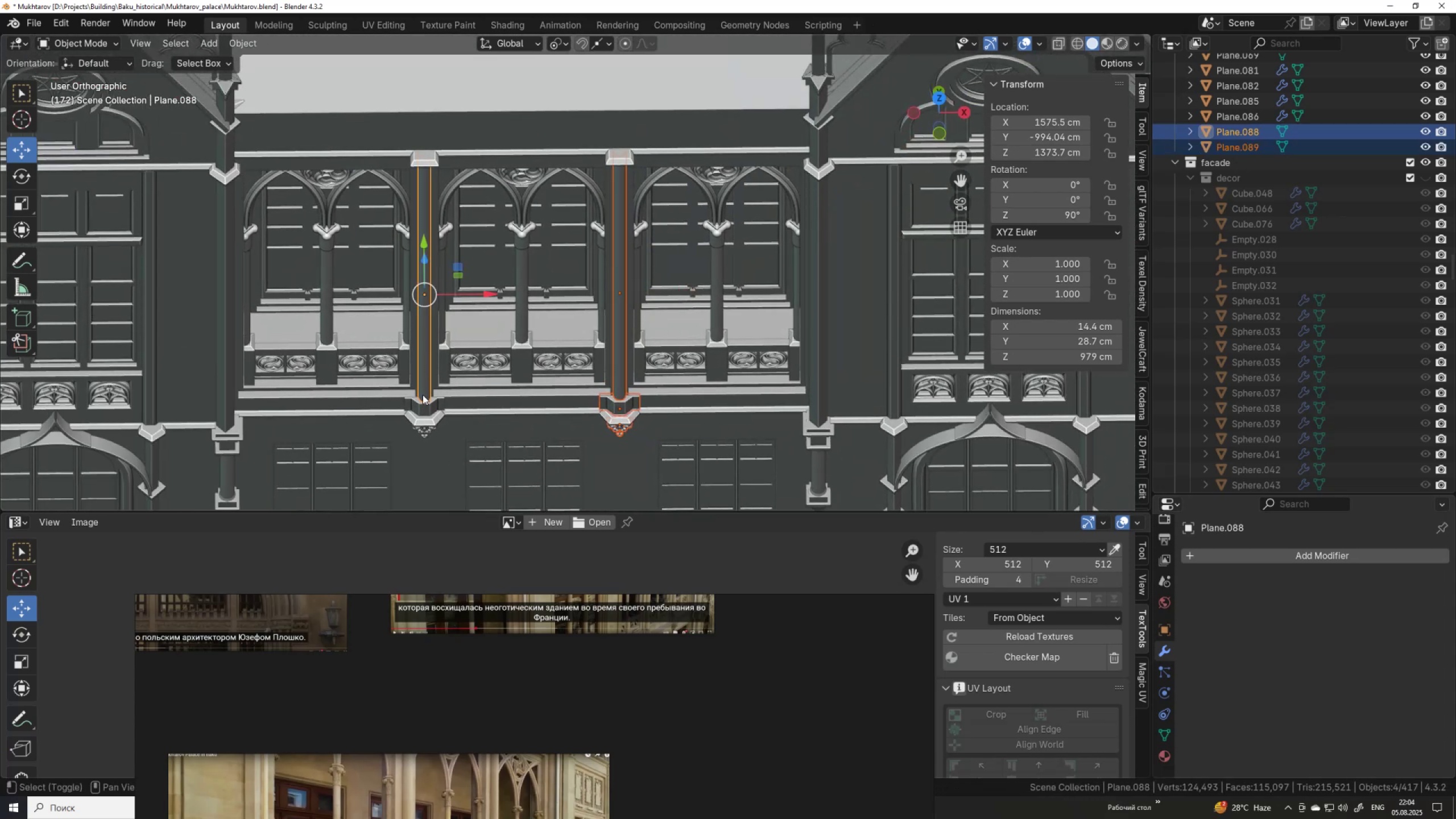 
hold_key(key=ShiftLeft, duration=1.52)
left_click([425, 401])
 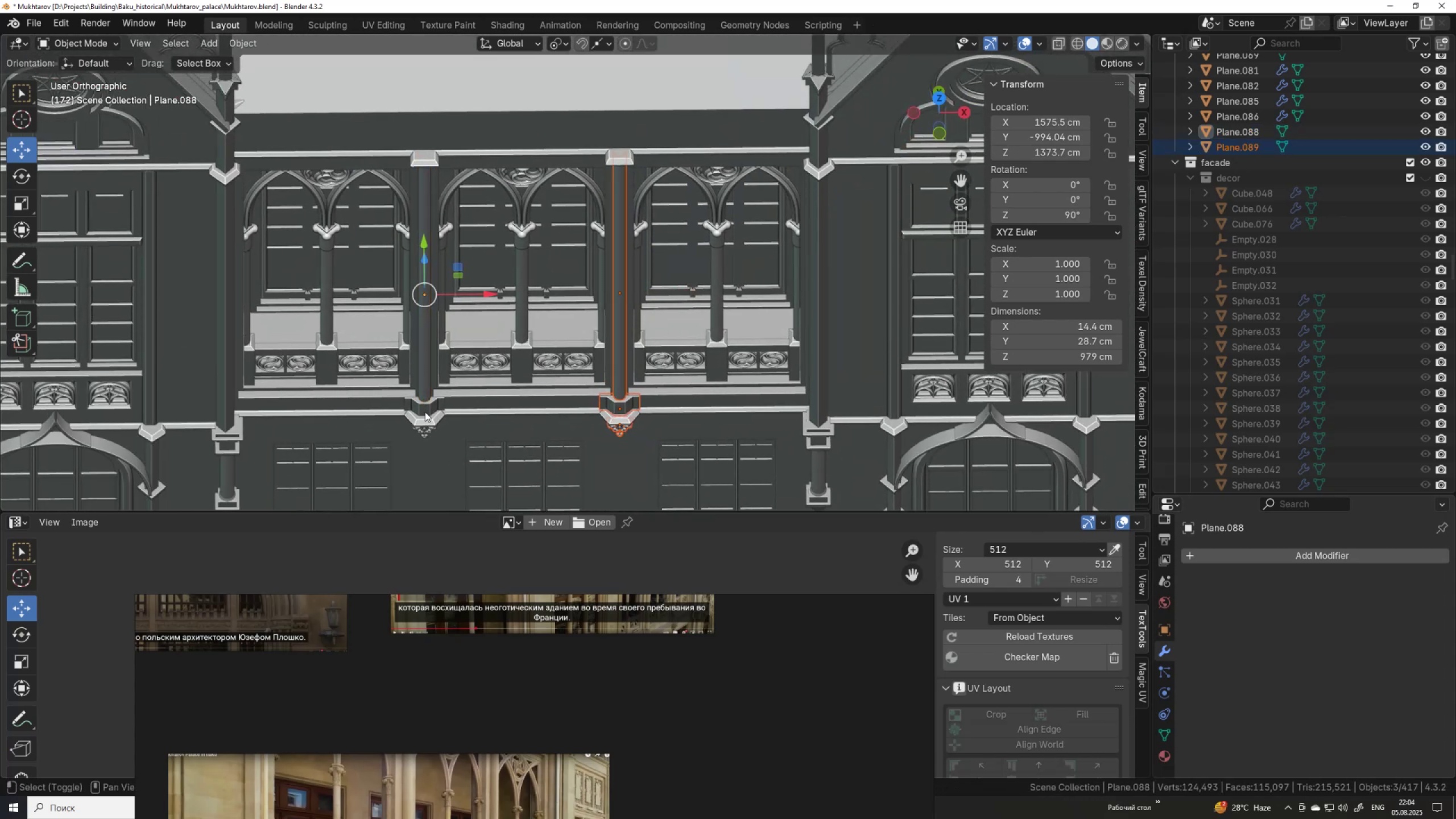 
left_click([424, 408])
 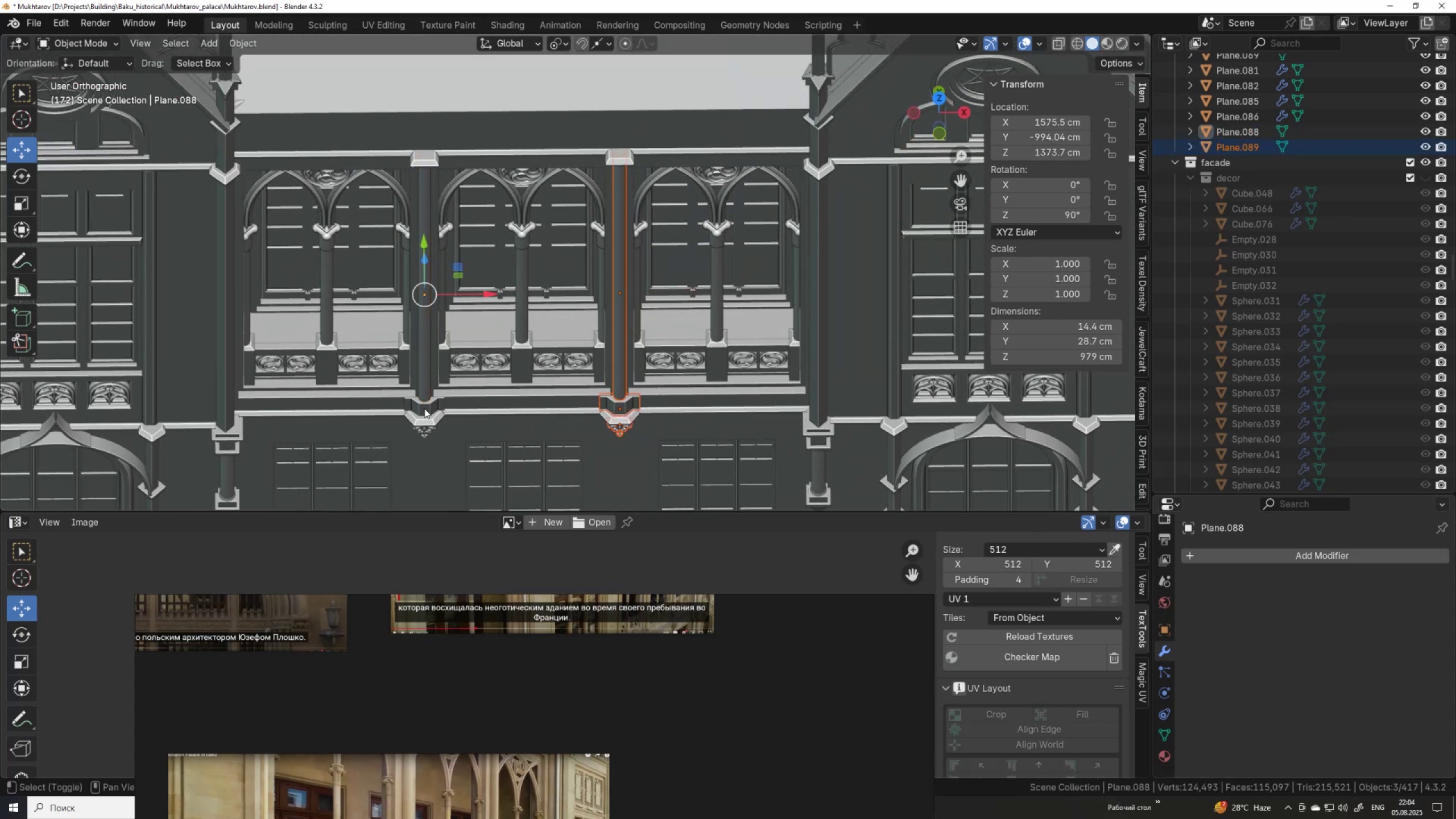 
hold_key(key=ShiftLeft, duration=1.51)
left_click([424, 431])
 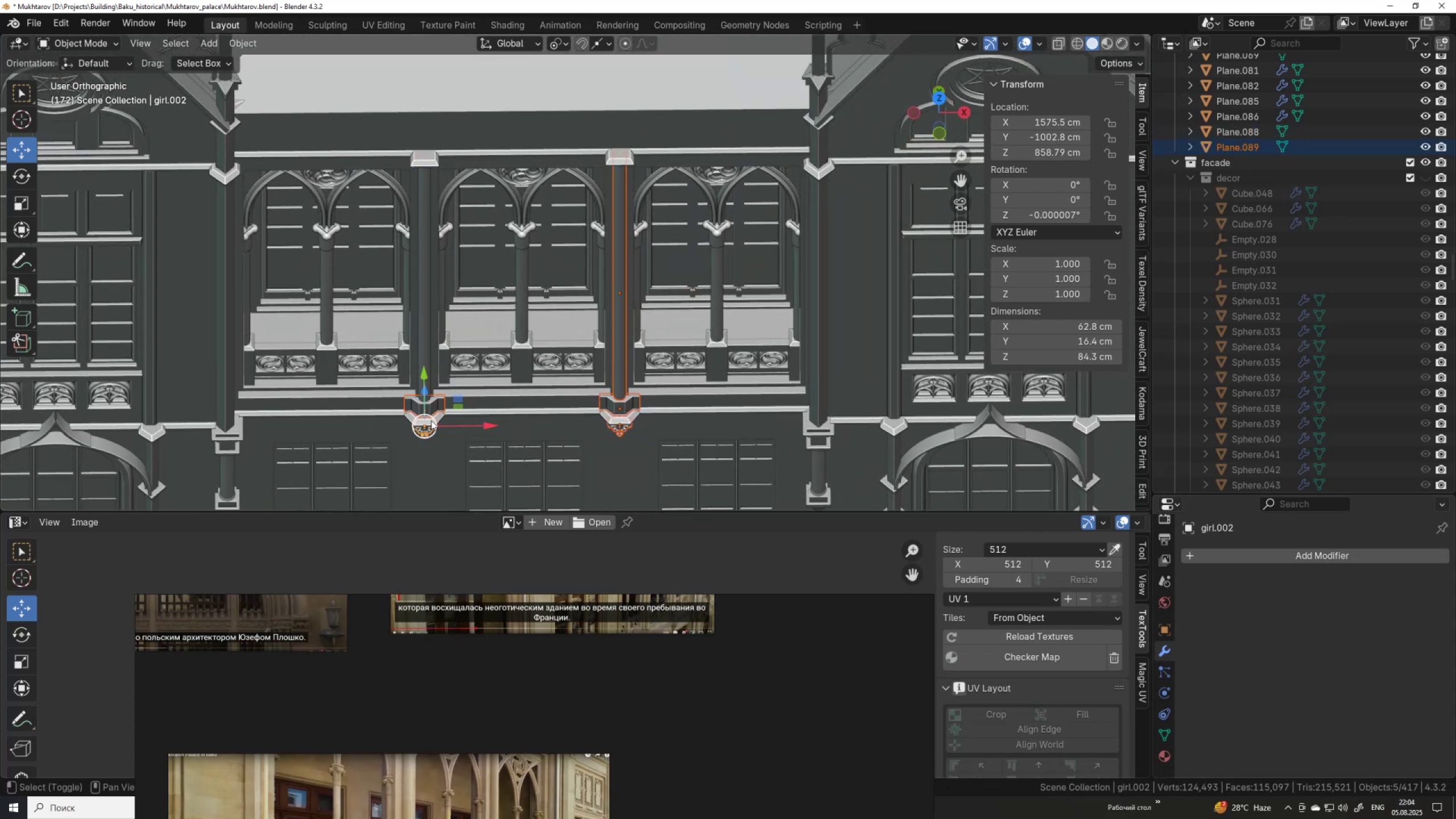 
left_click([431, 420])
 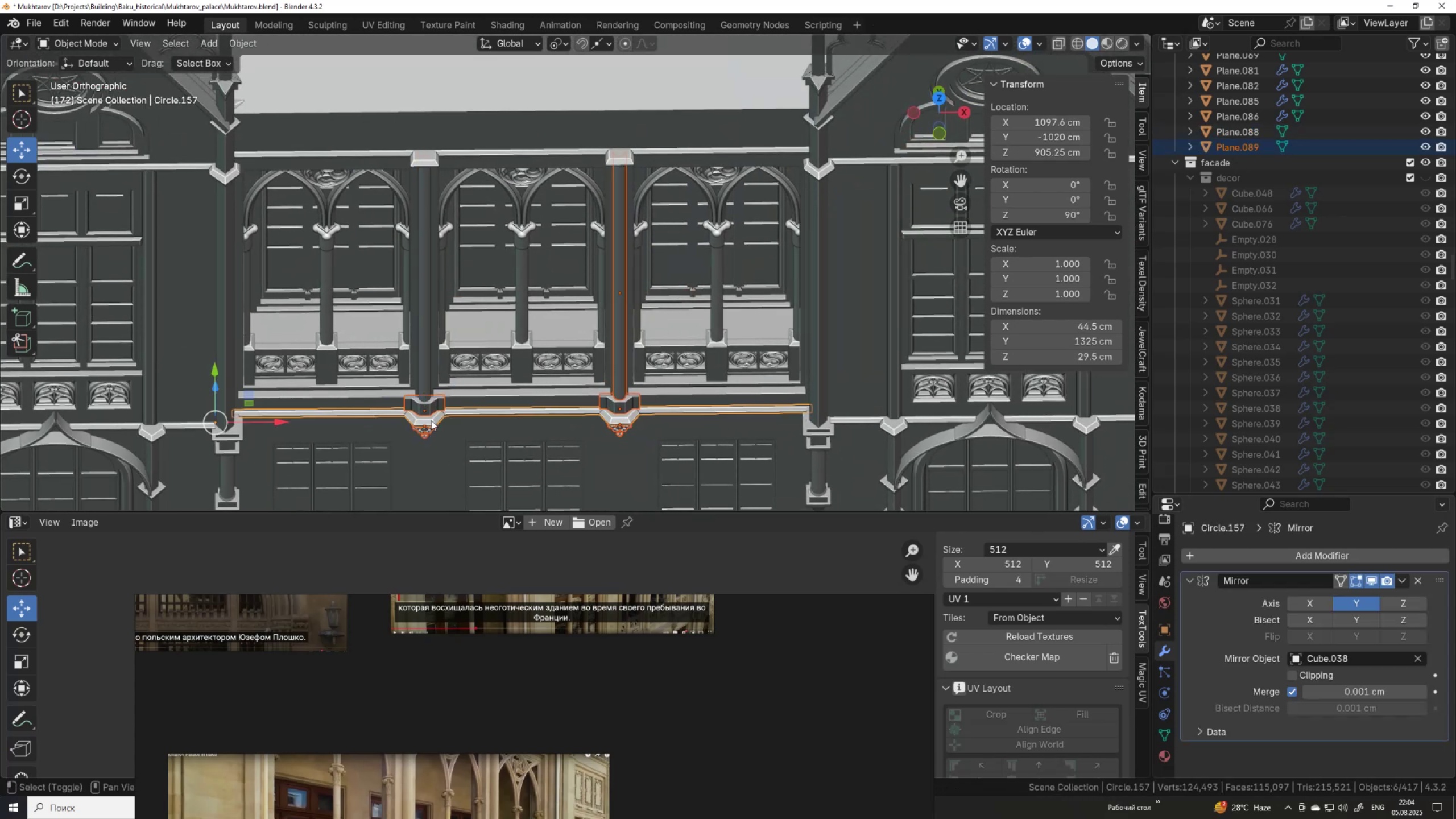 
hold_key(key=ShiftLeft, duration=1.52)
left_click([424, 365])
 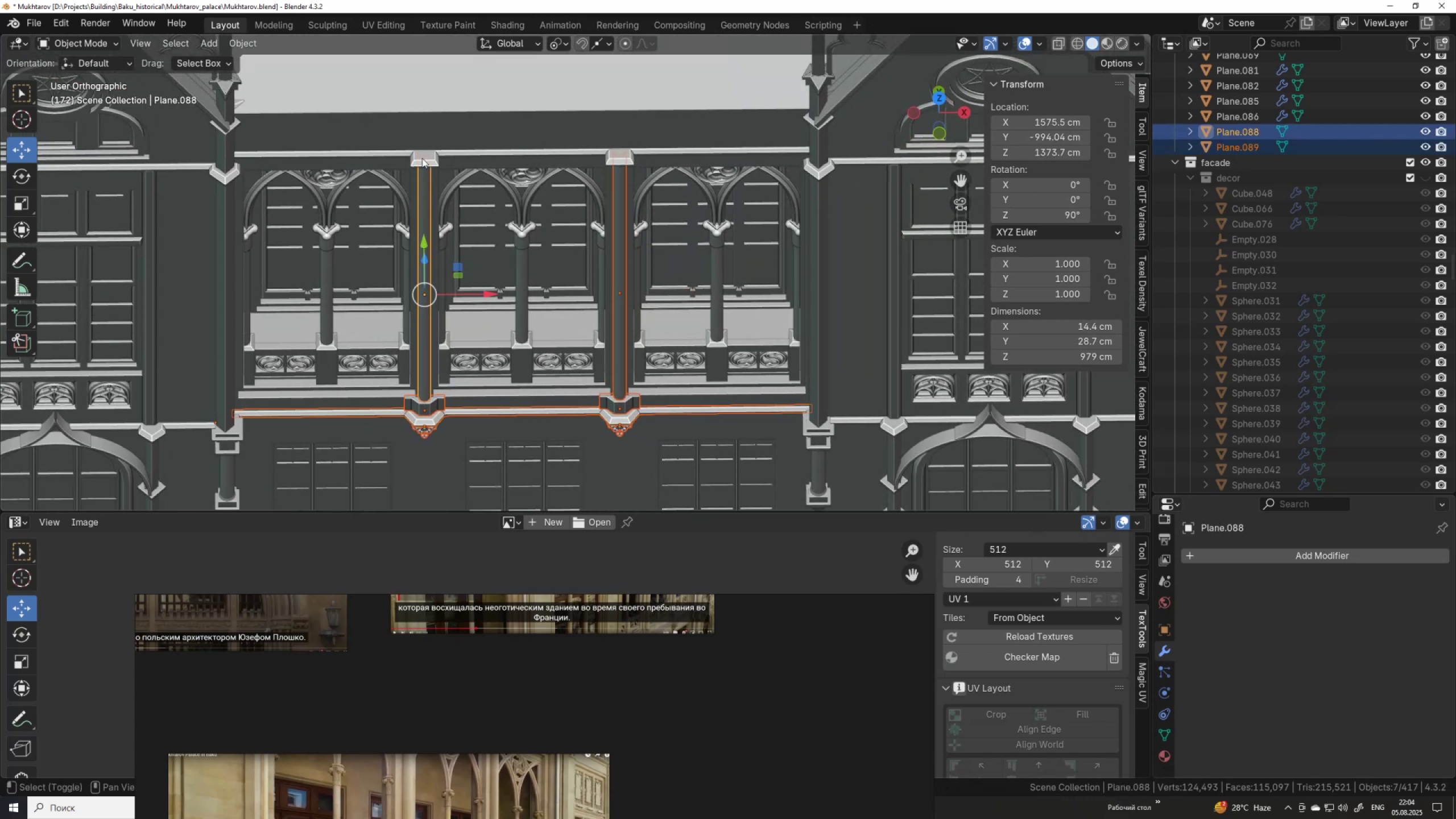 
hold_key(key=ShiftLeft, duration=0.75)
left_click([424, 156])
 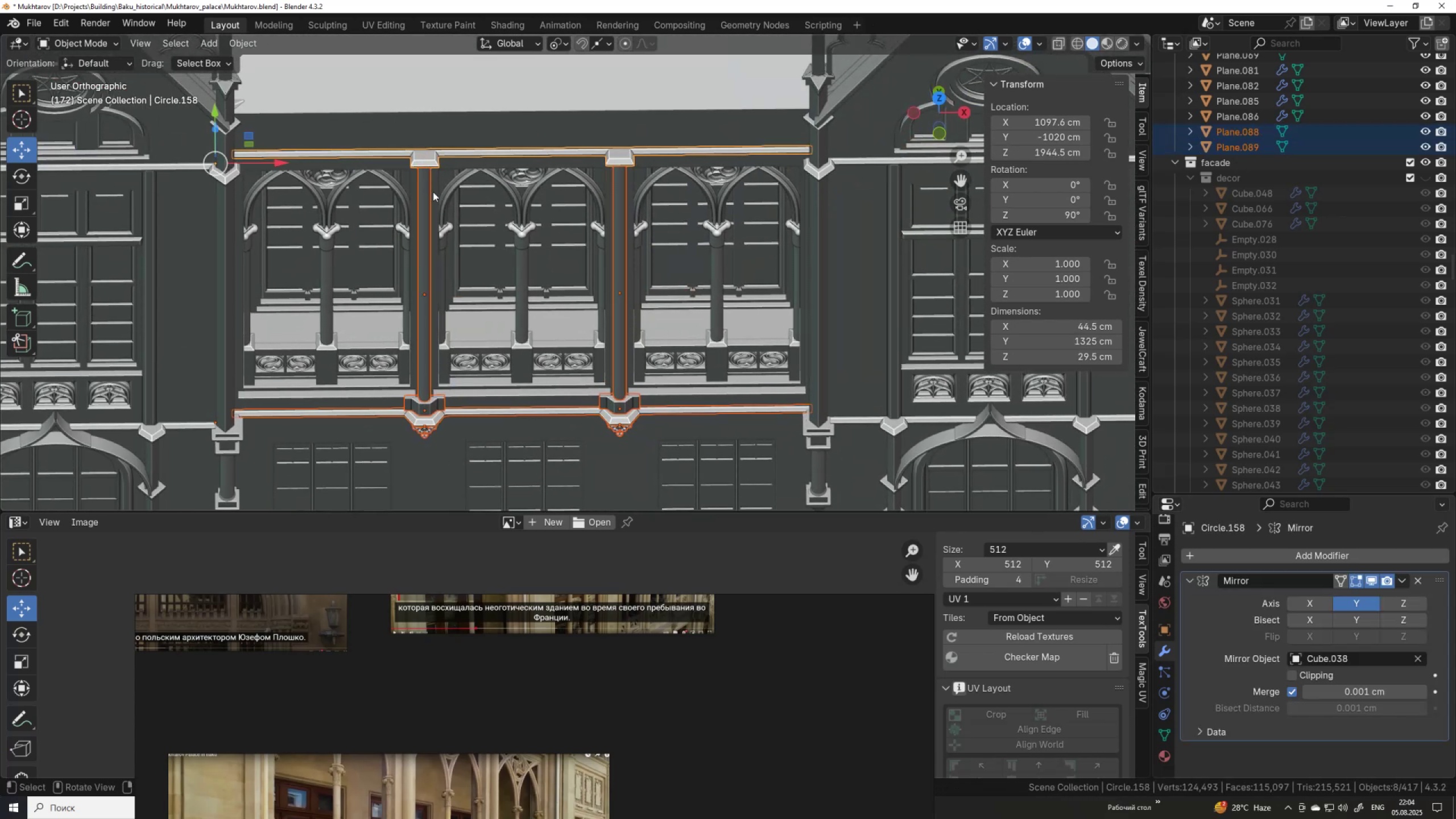 
scroll: coordinate [491, 272], scroll_direction: down, amount: 3.0
 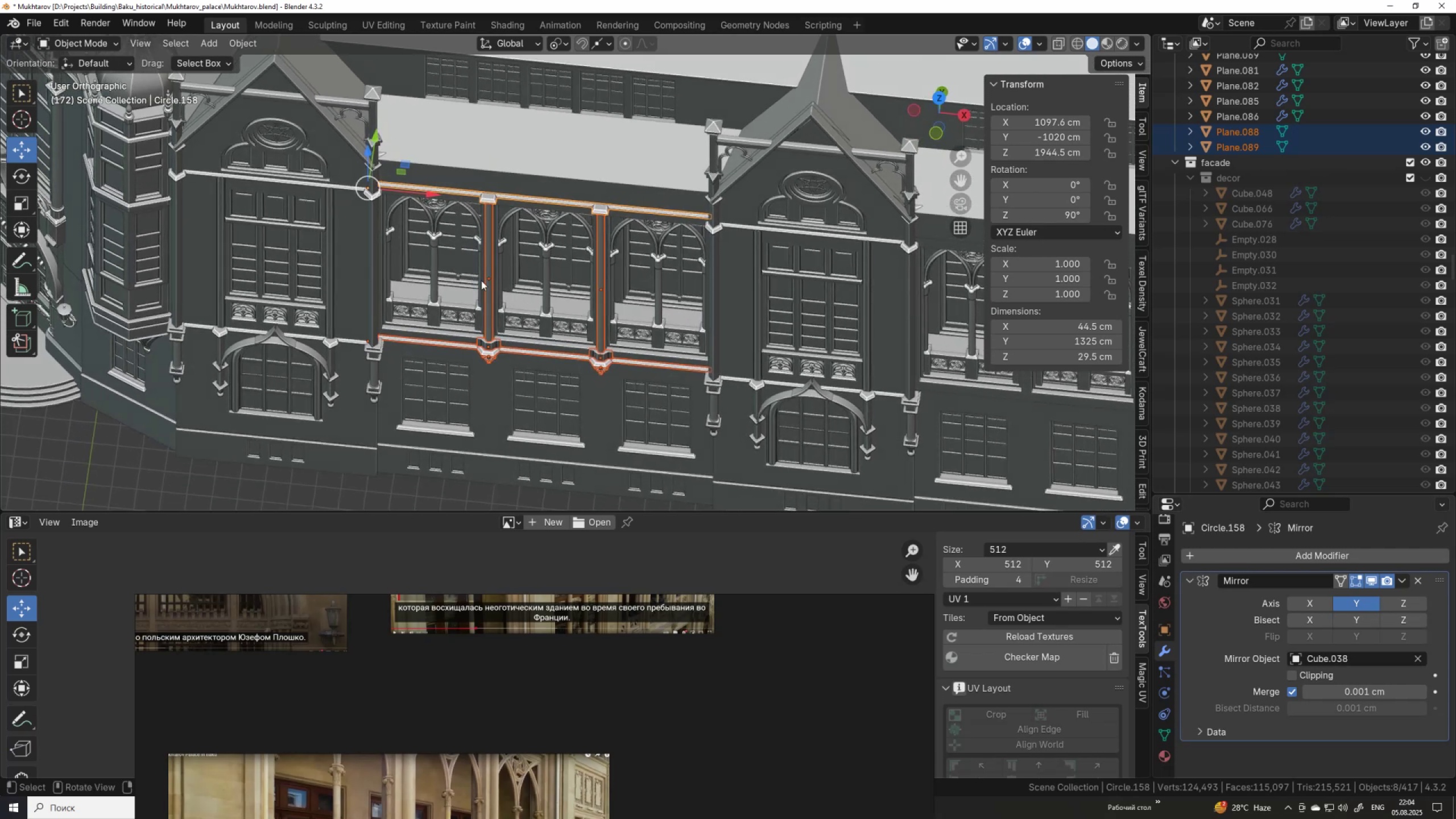 
key(G)
 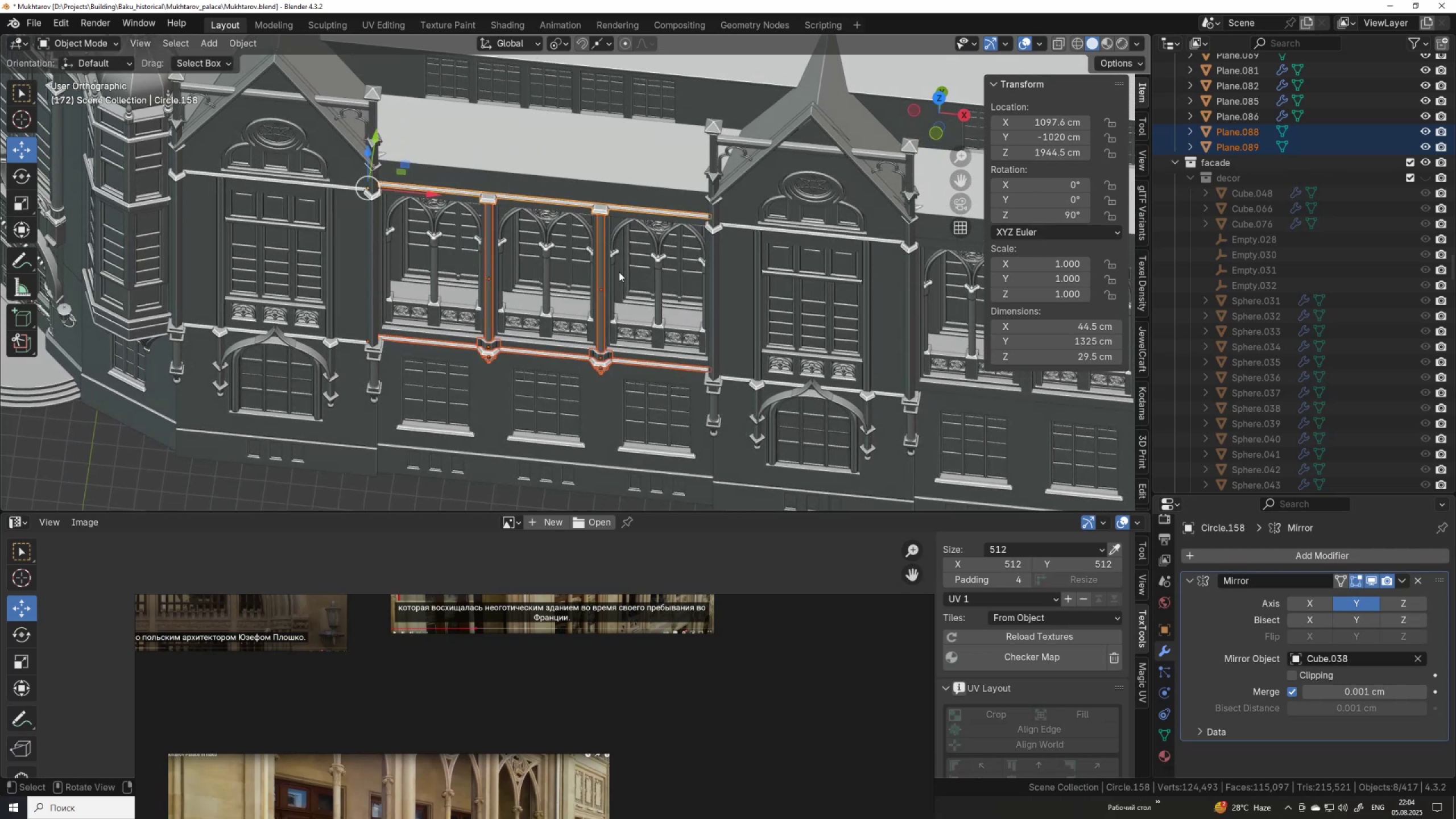 
hold_key(key=ShiftLeft, duration=0.53)
 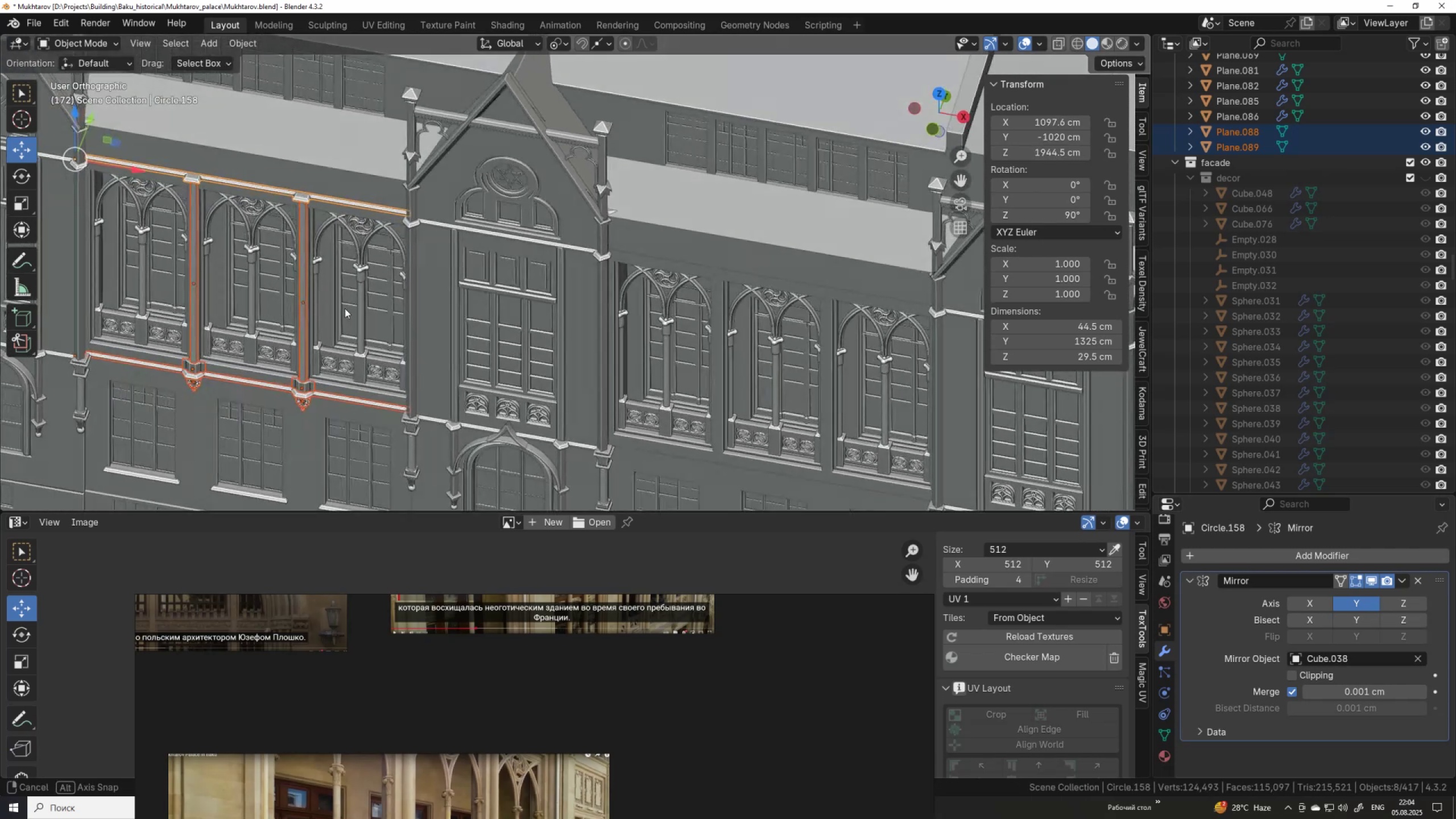 
hold_key(key=ShiftLeft, duration=0.54)
 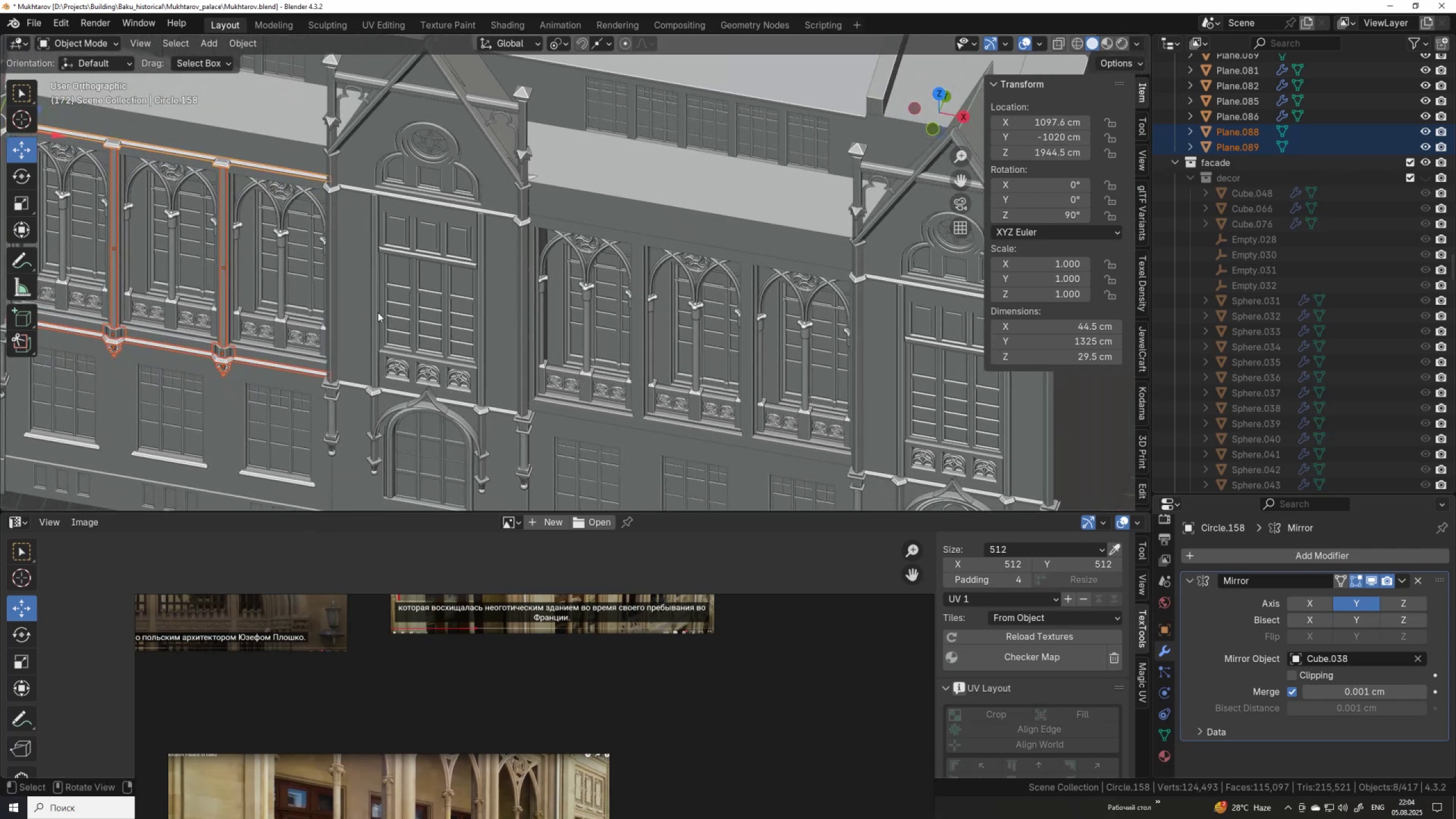 
hold_key(key=AltLeft, duration=0.34)
 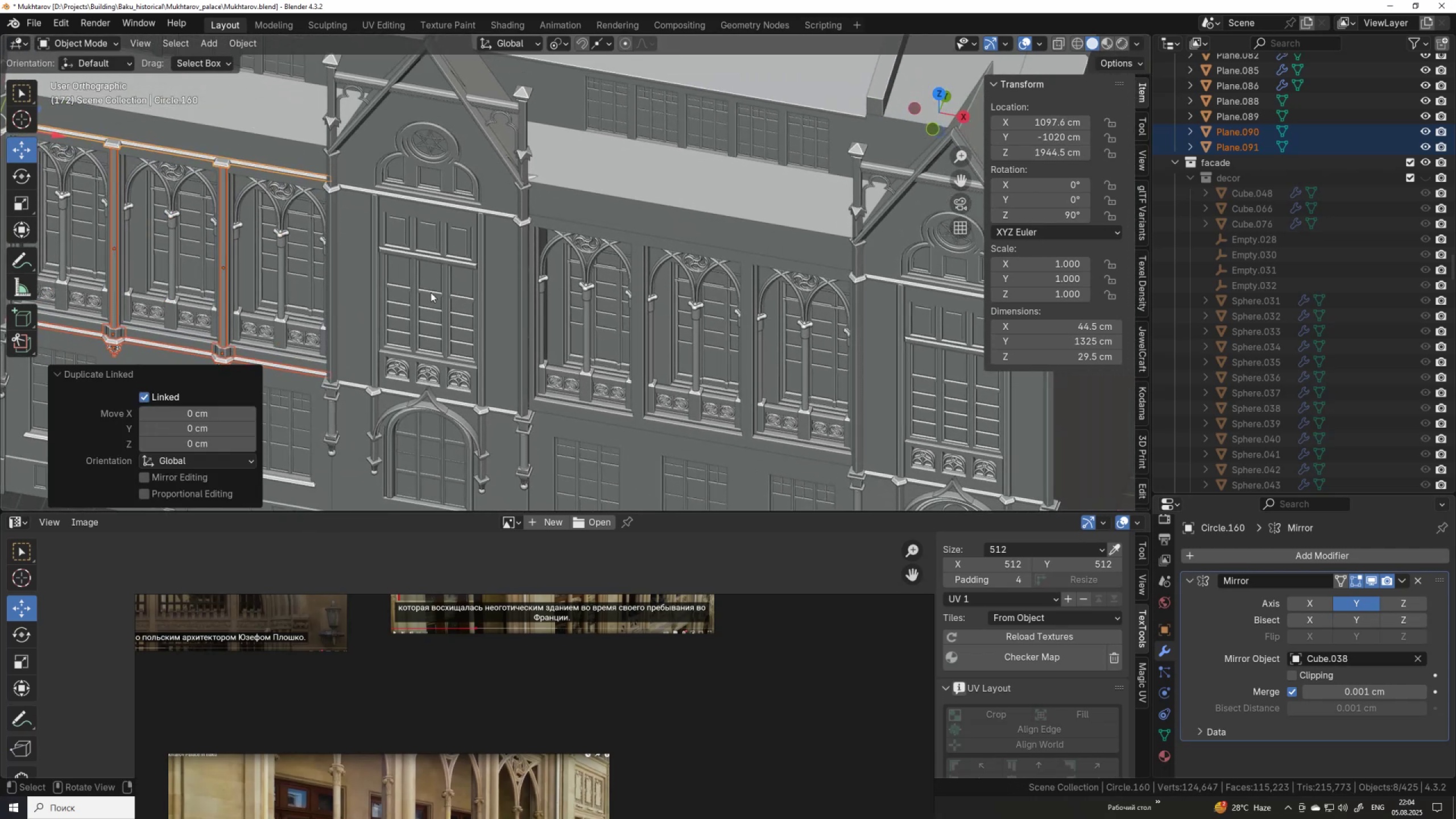 
key(D)
 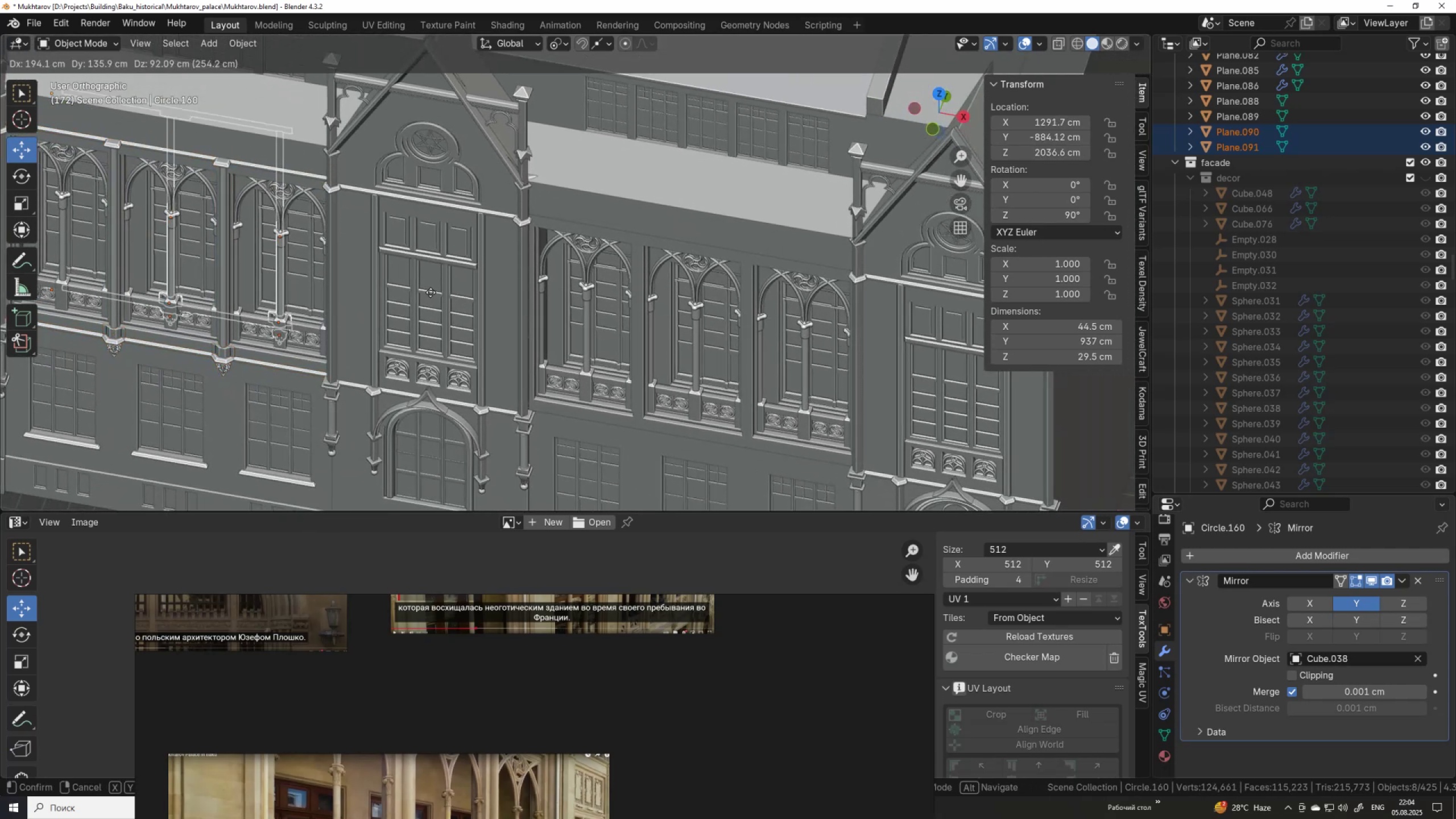 
right_click([431, 292])
 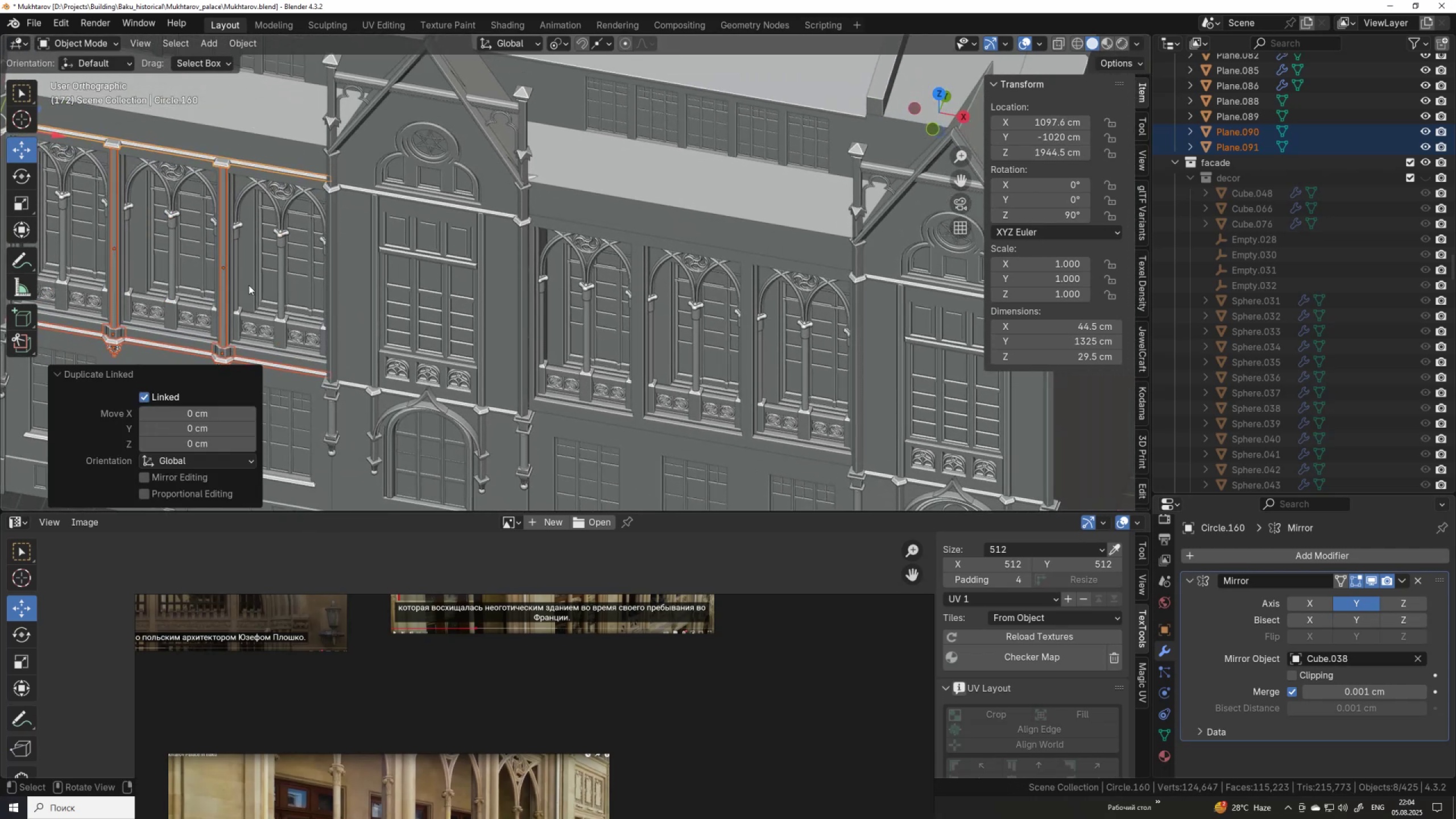 
scroll: coordinate [237, 287], scroll_direction: down, amount: 2.0
 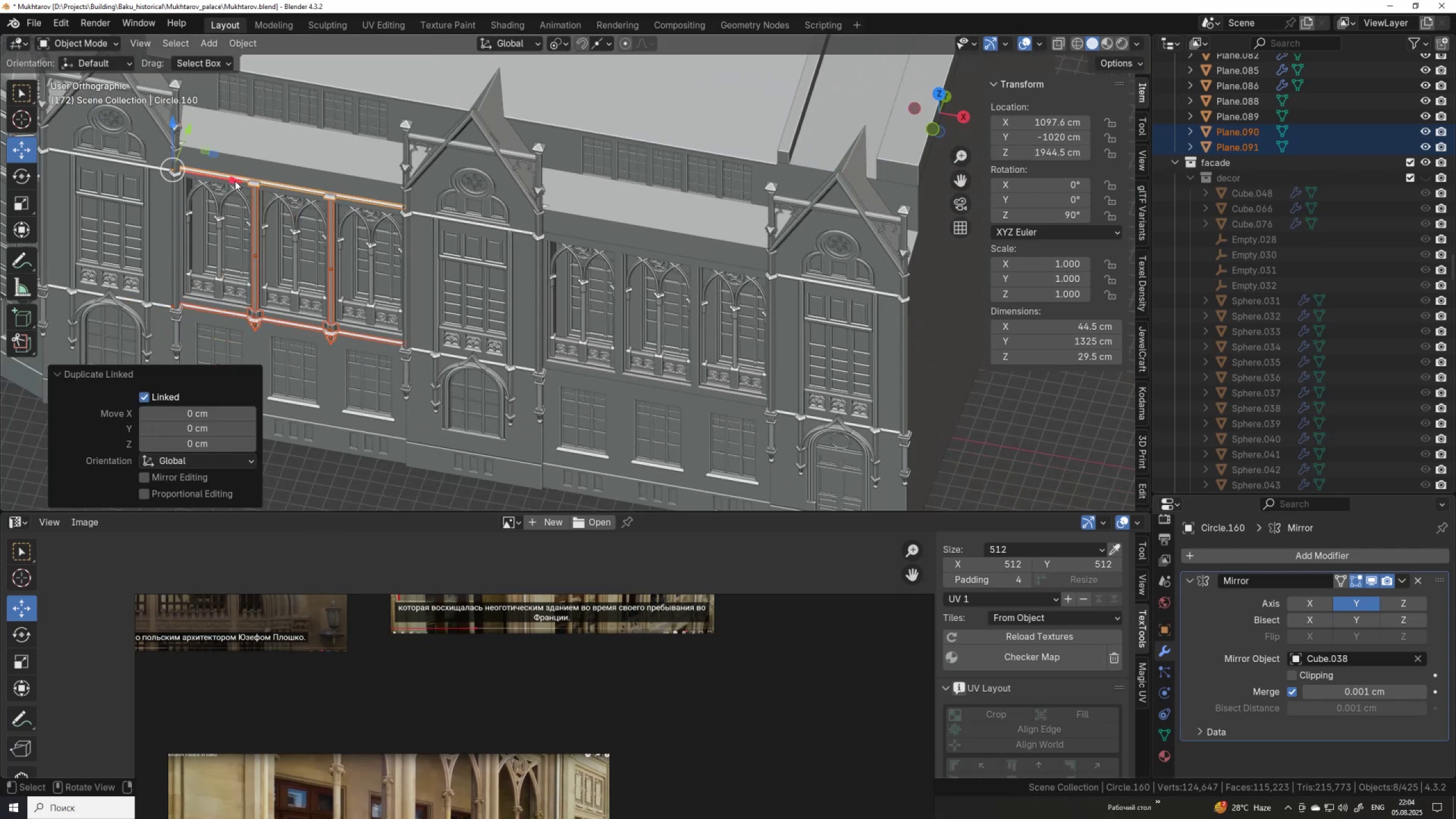 
left_click_drag(start_coordinate=[237, 181], to_coordinate=[545, 304])
 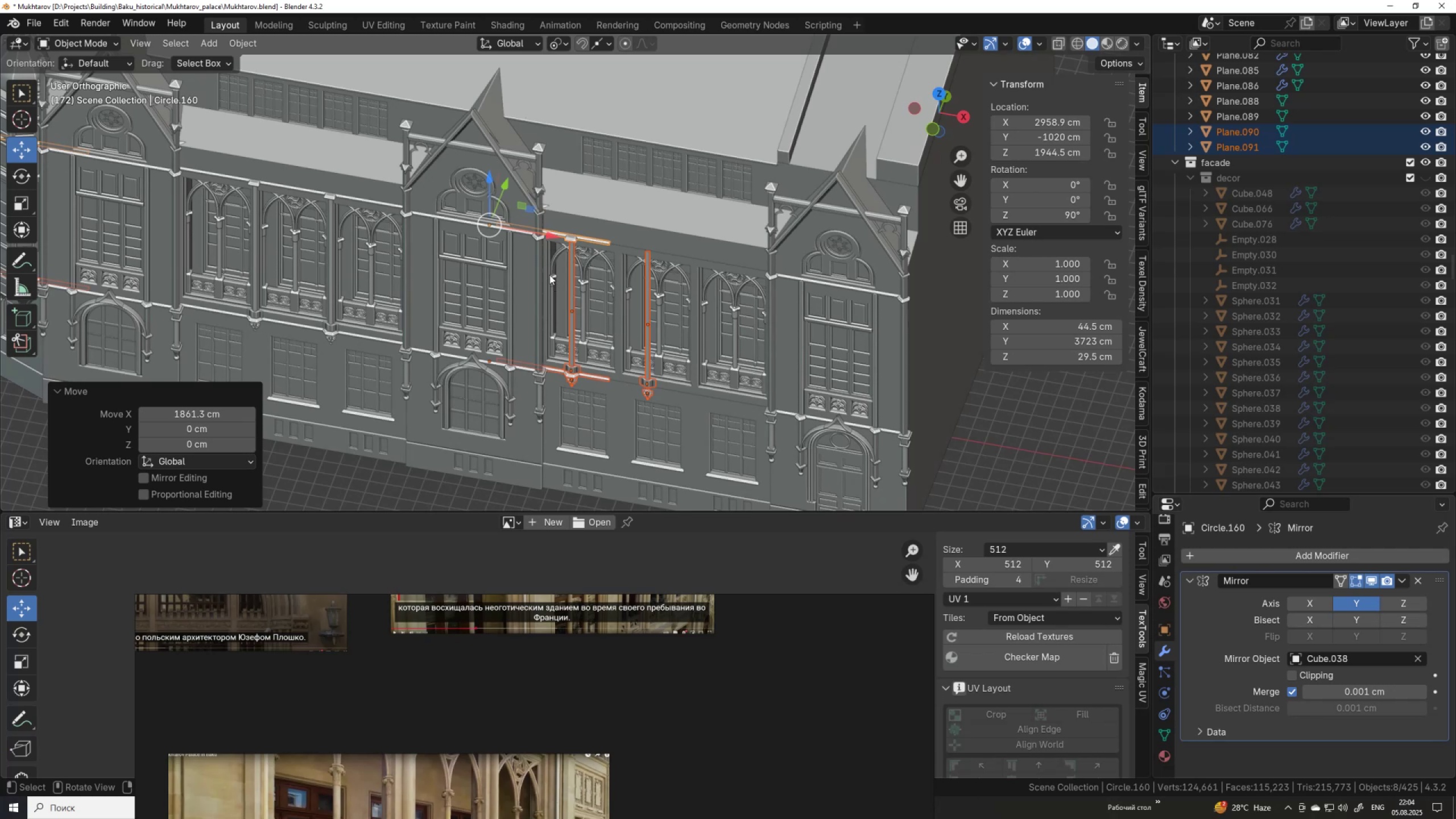 
left_click_drag(start_coordinate=[547, 234], to_coordinate=[593, 279])
 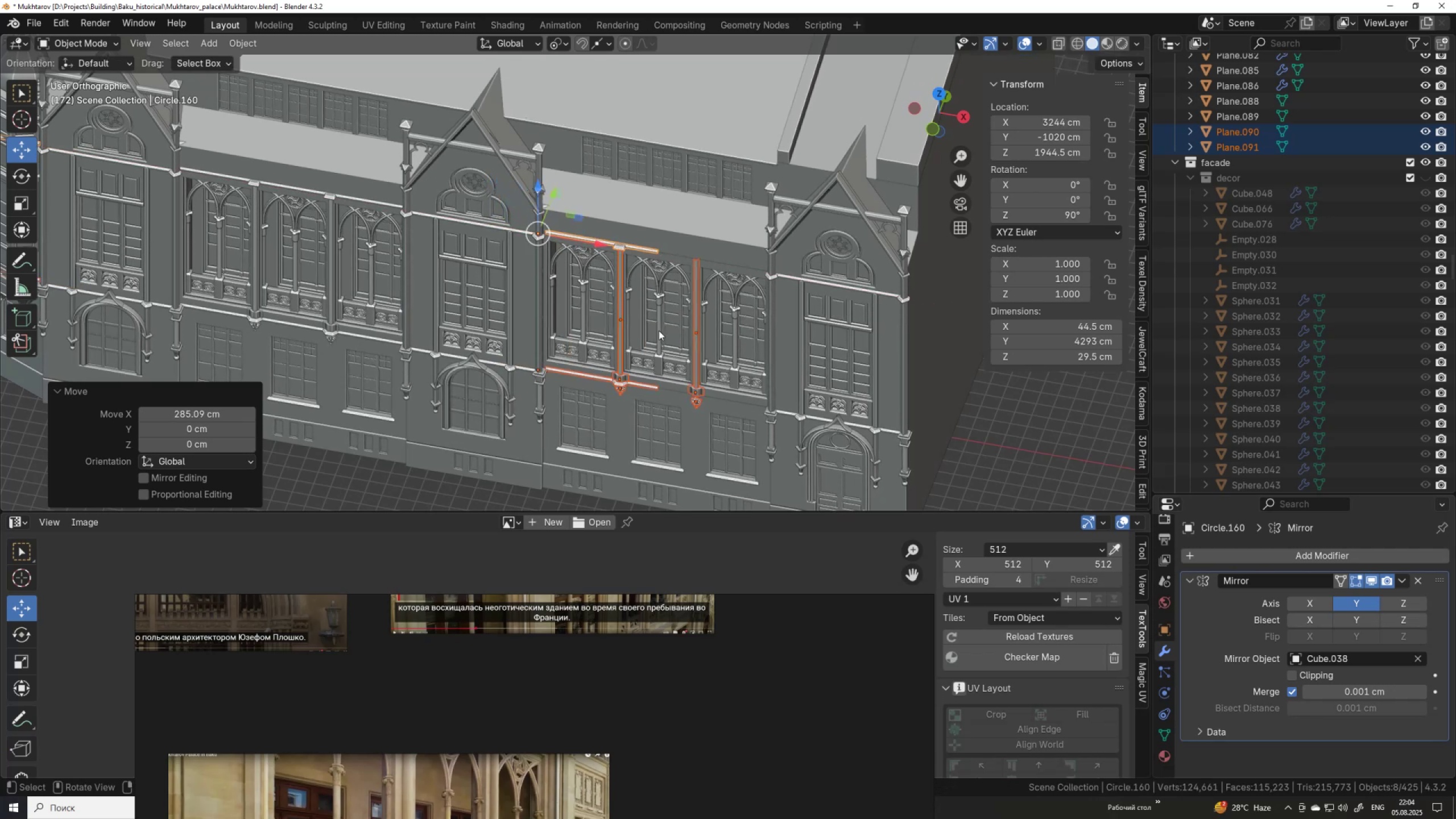 
scroll: coordinate [688, 346], scroll_direction: up, amount: 2.0
 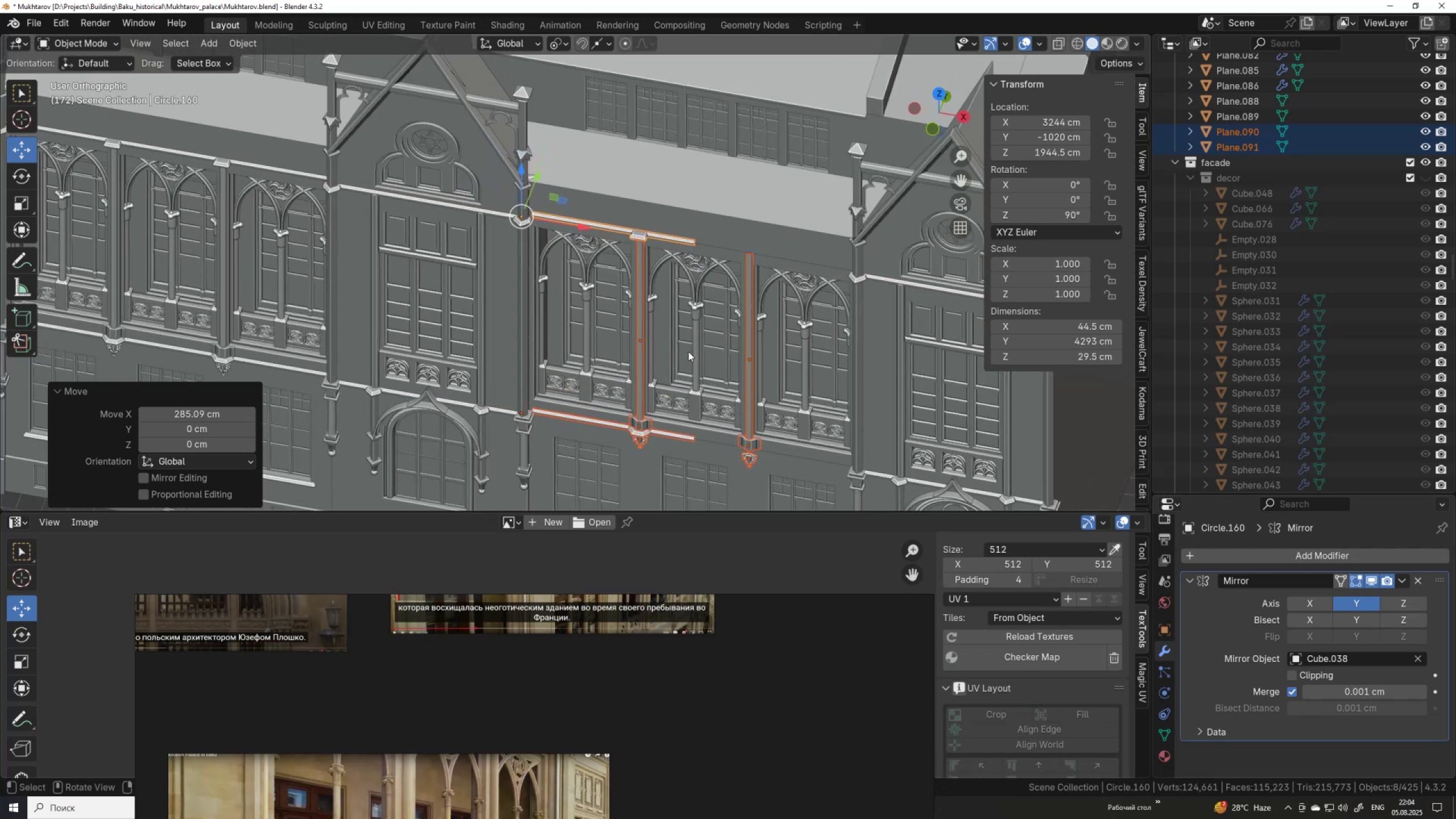 
hold_key(key=ShiftLeft, duration=0.48)
 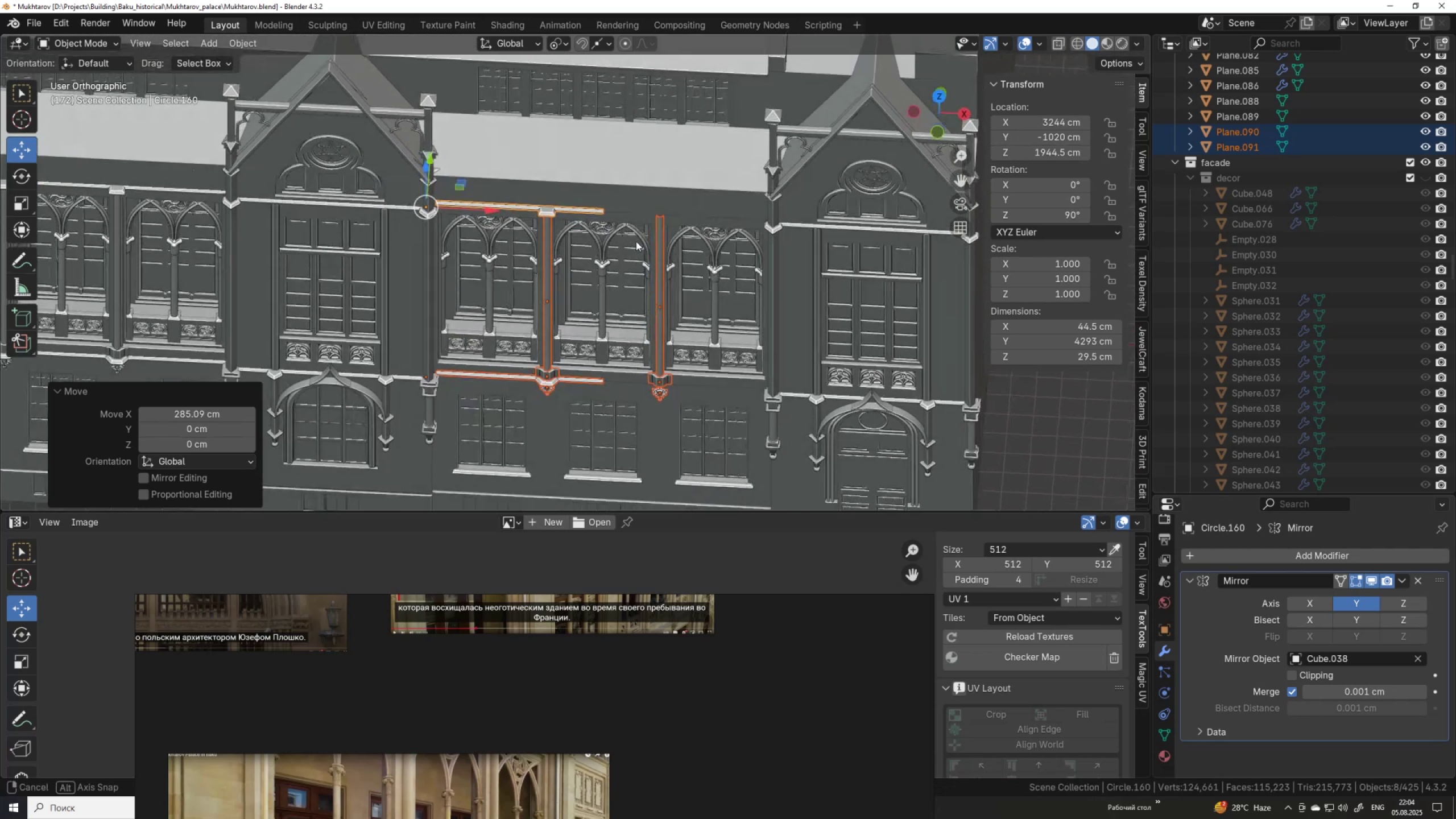 
scroll: coordinate [529, 361], scroll_direction: up, amount: 2.0
 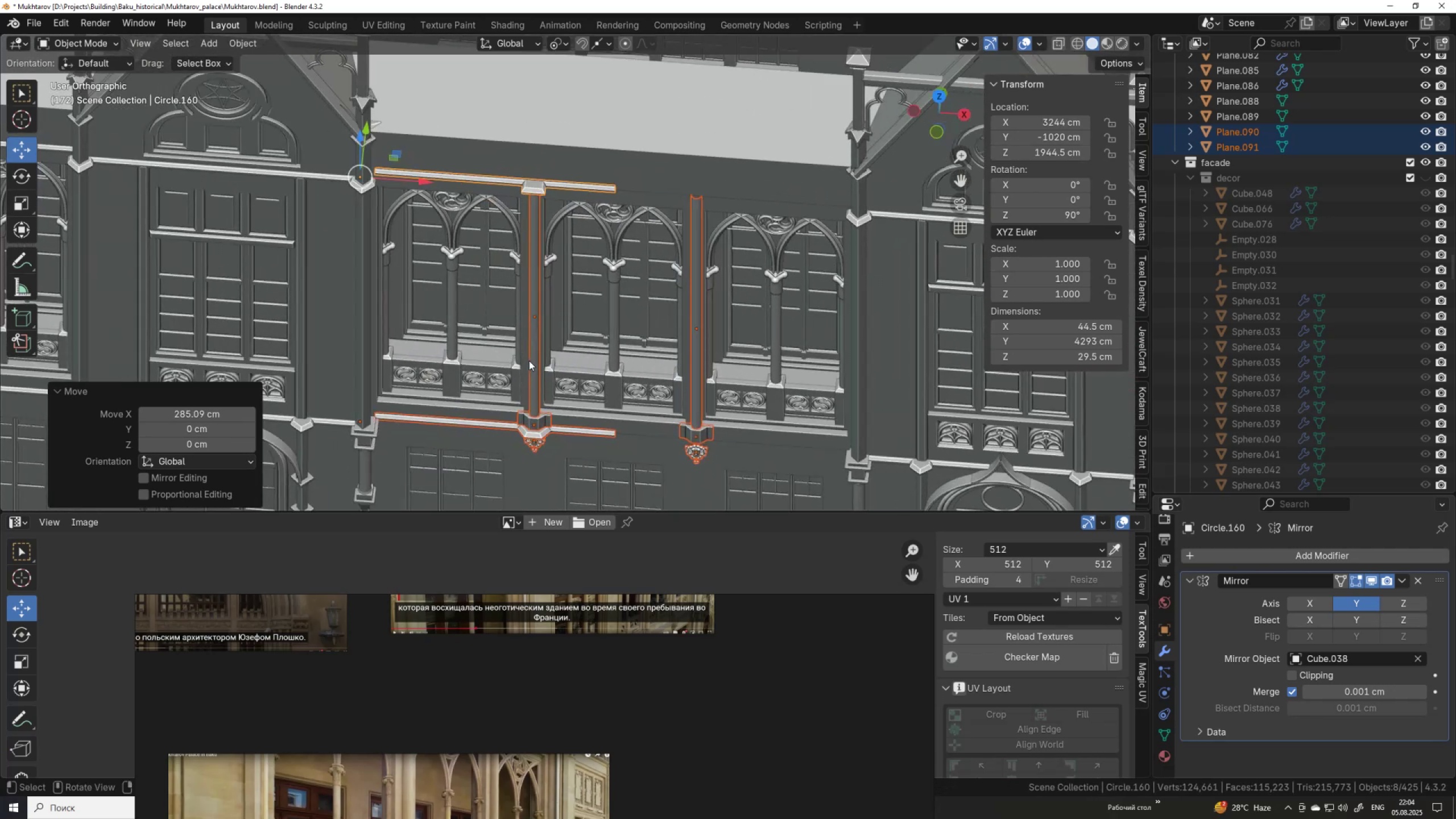 
hold_key(key=ShiftLeft, duration=0.49)
 